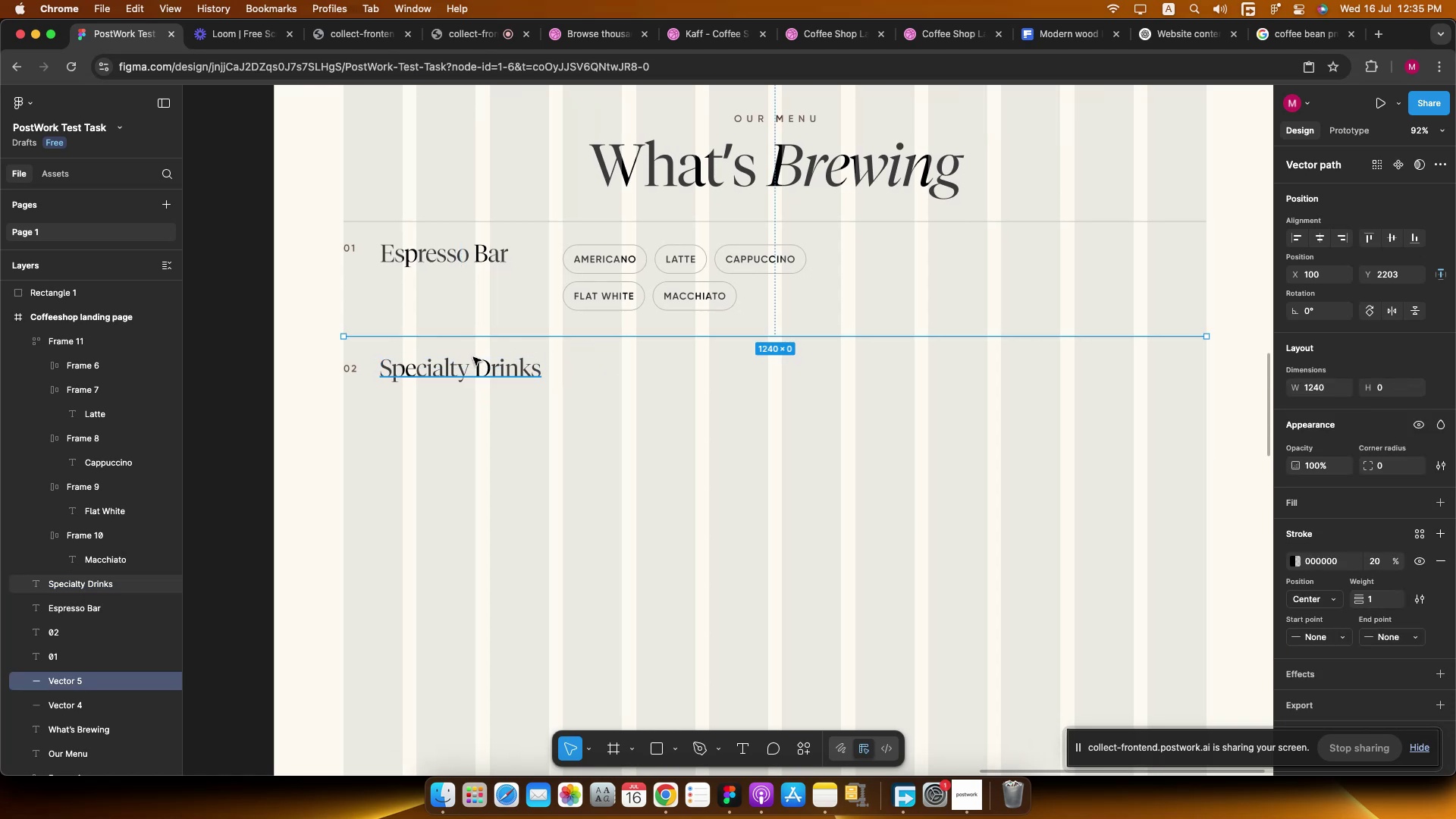 
hold_key(key=ShiftLeft, duration=2.71)
hold_key(key=OptionLeft, duration=2.72)
left_click_drag(start_coordinate=[513, 339], to_coordinate=[504, 403])
 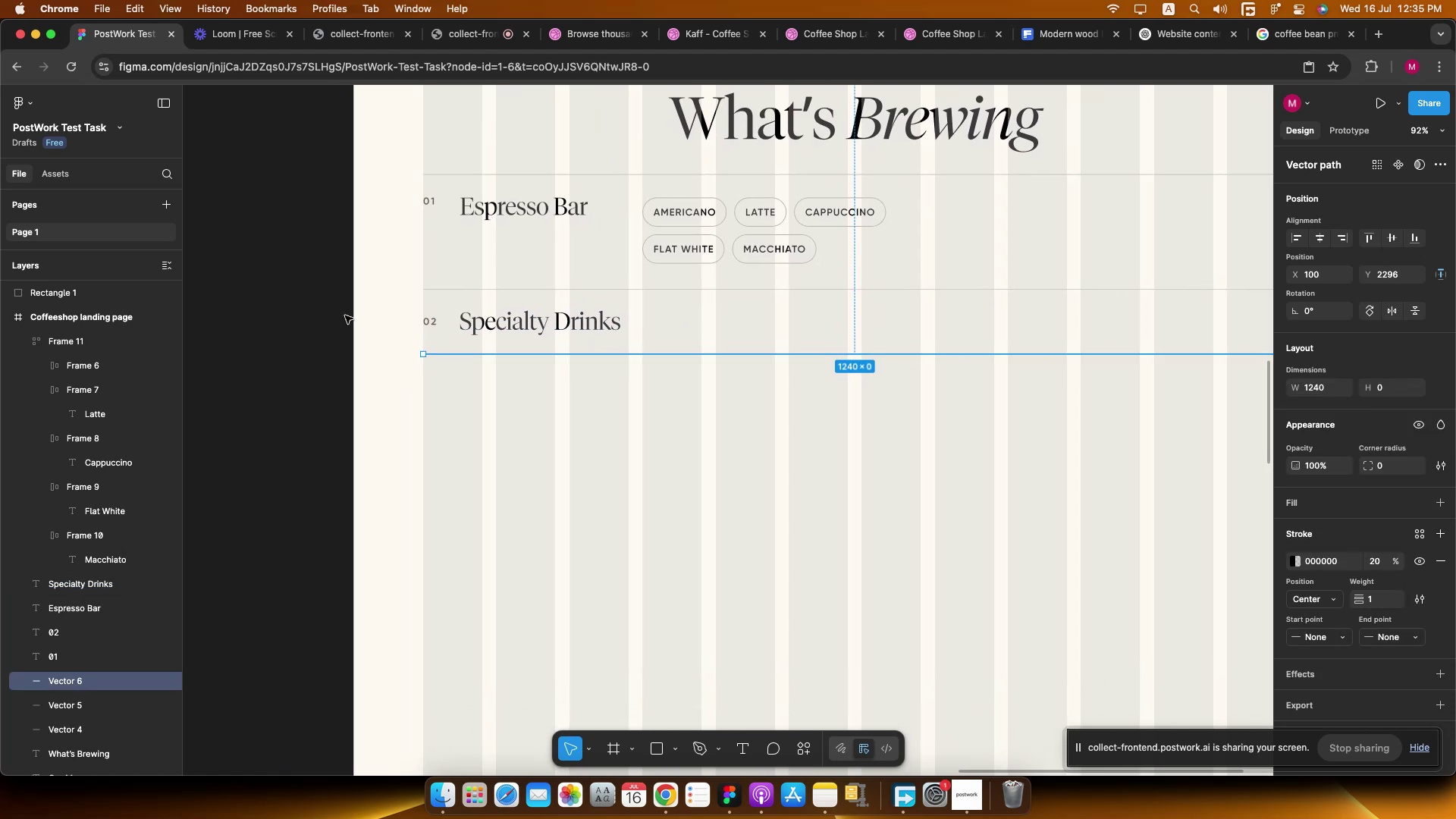 
left_click_drag(start_coordinate=[319, 297], to_coordinate=[681, 404])
 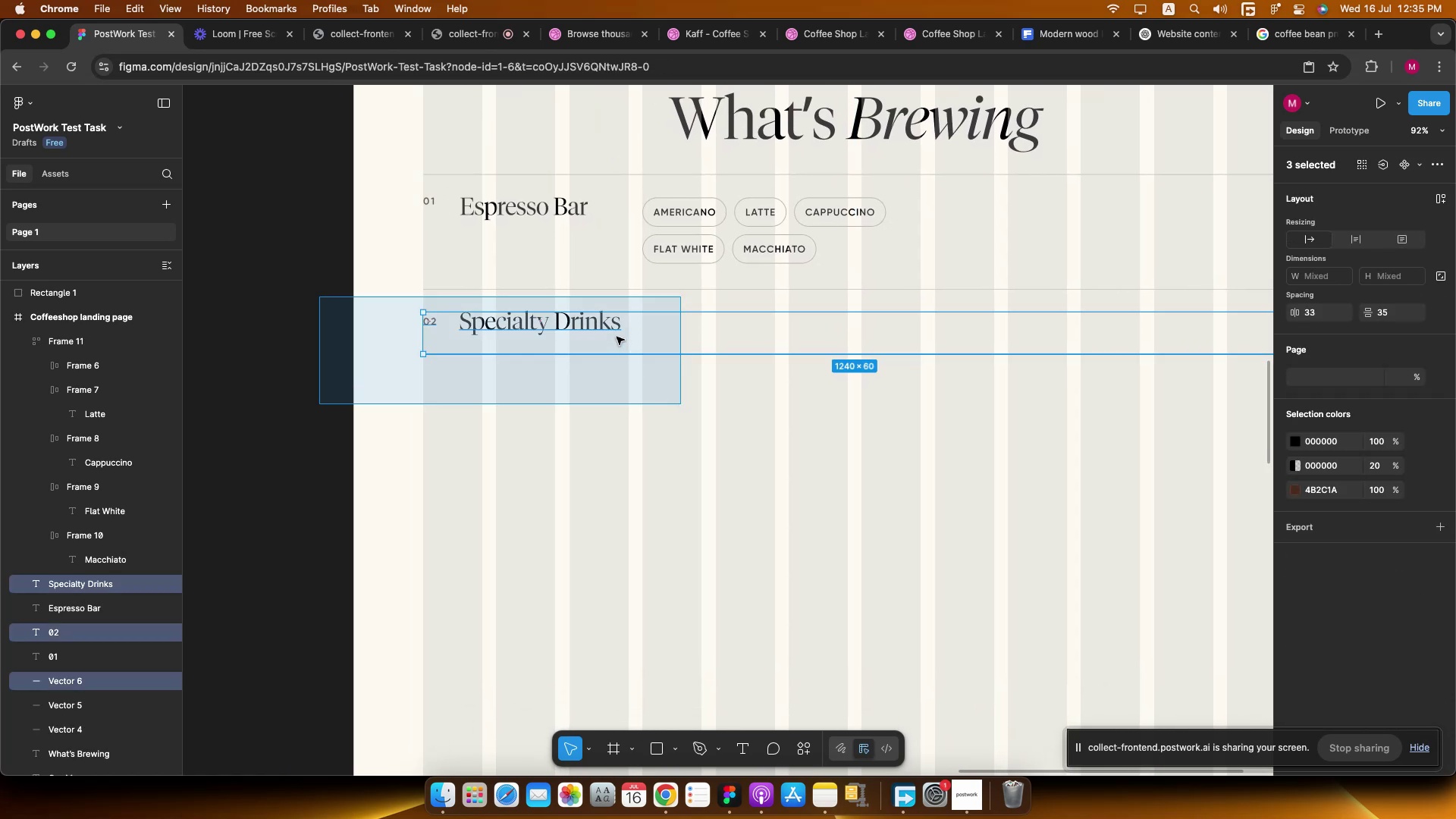 
key(Meta+CommandLeft)
 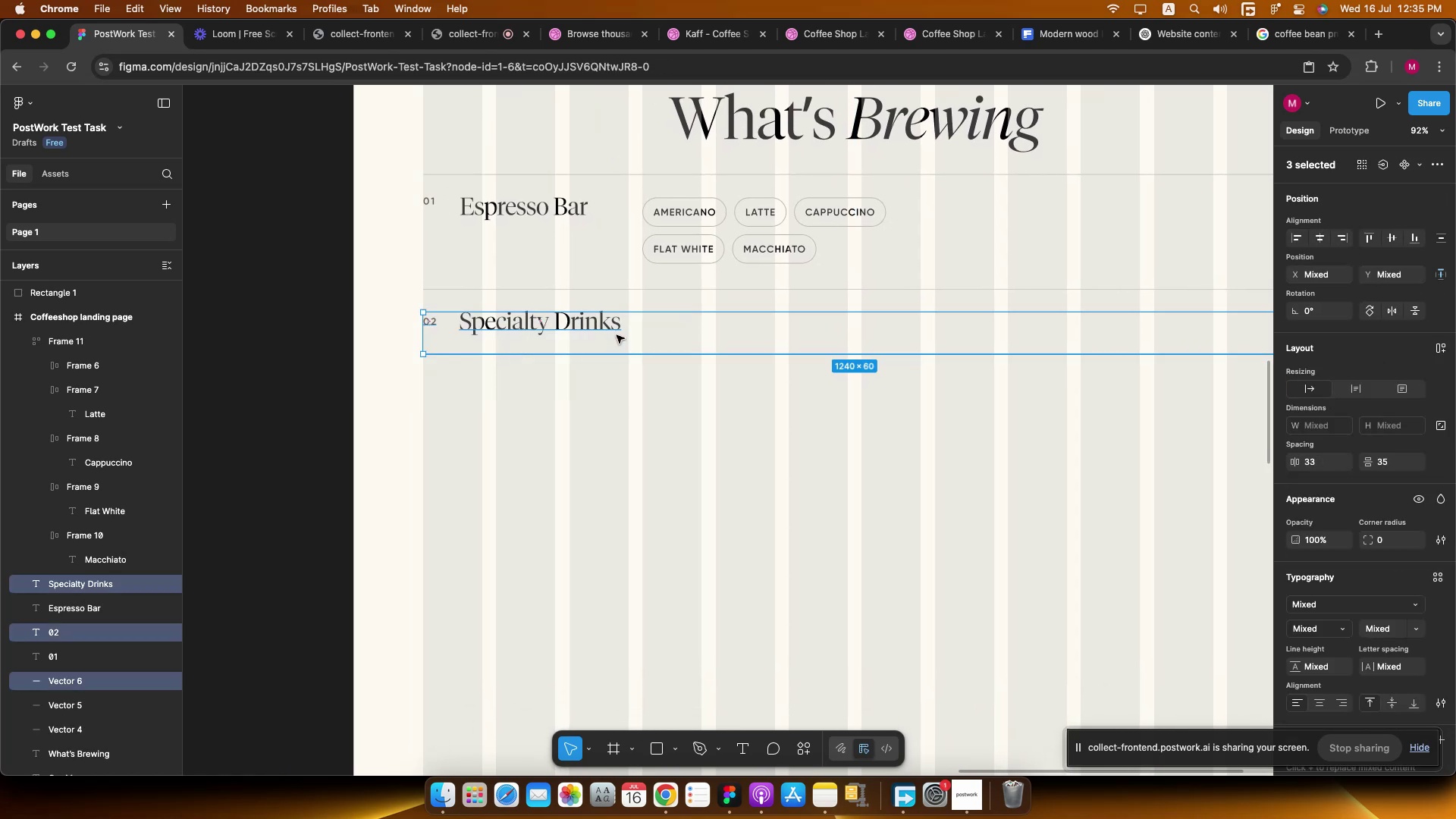 
hold_key(key=OptionLeft, duration=2.65)
hold_key(key=ShiftLeft, duration=2.56)
left_click_drag(start_coordinate=[620, 323], to_coordinate=[620, 385])
 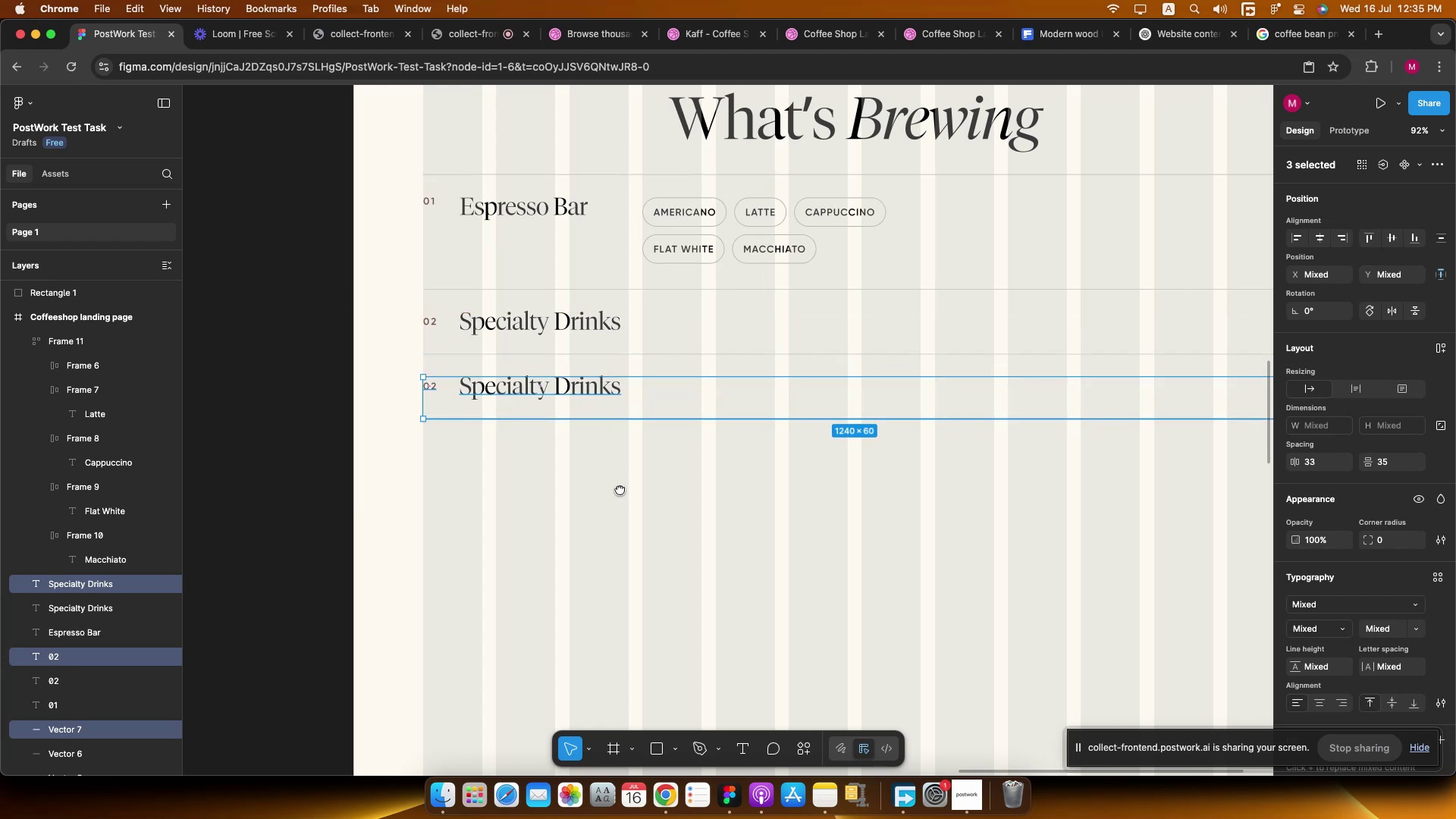 
key(Meta+D)
 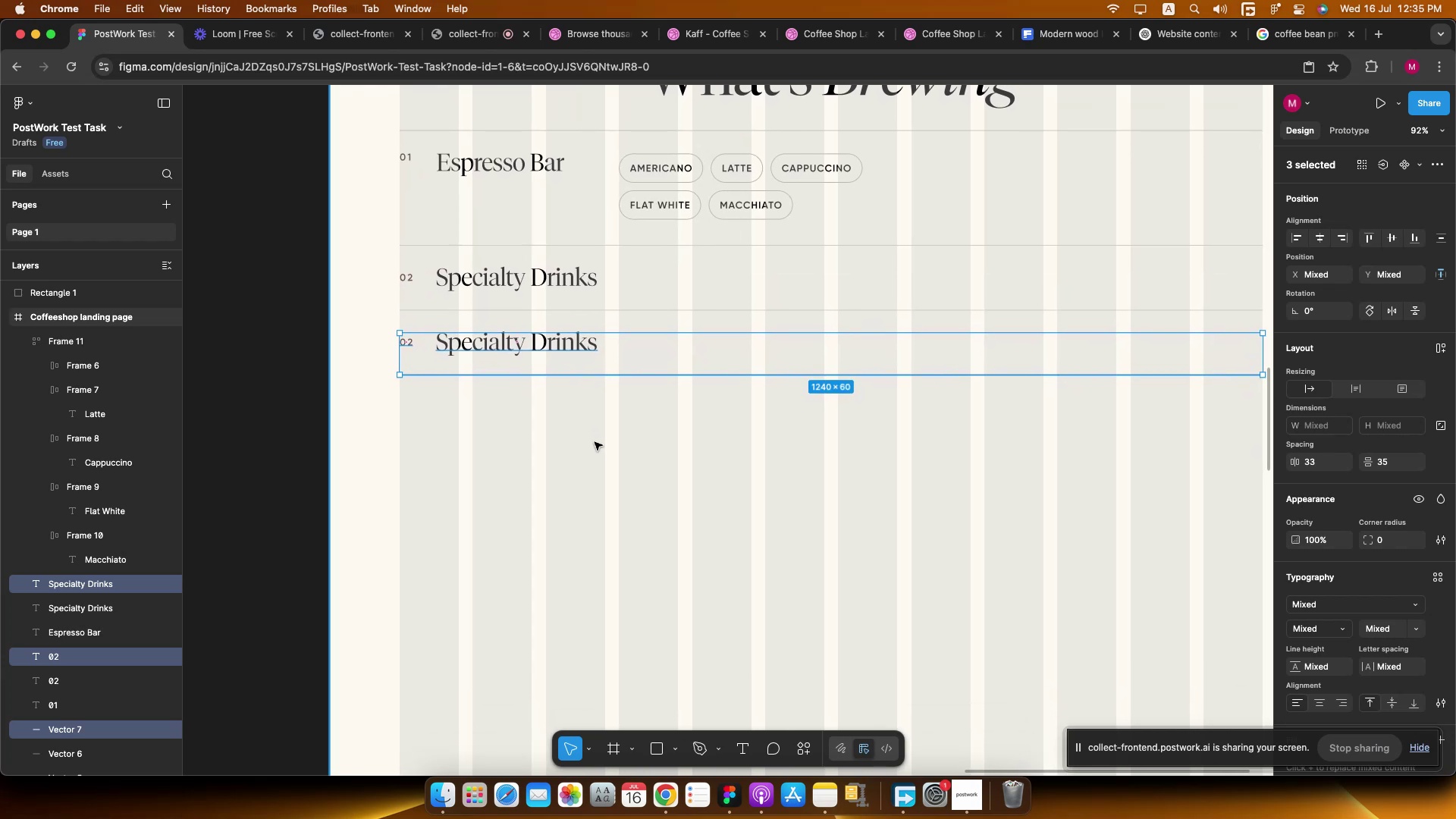 
key(Meta+D)
 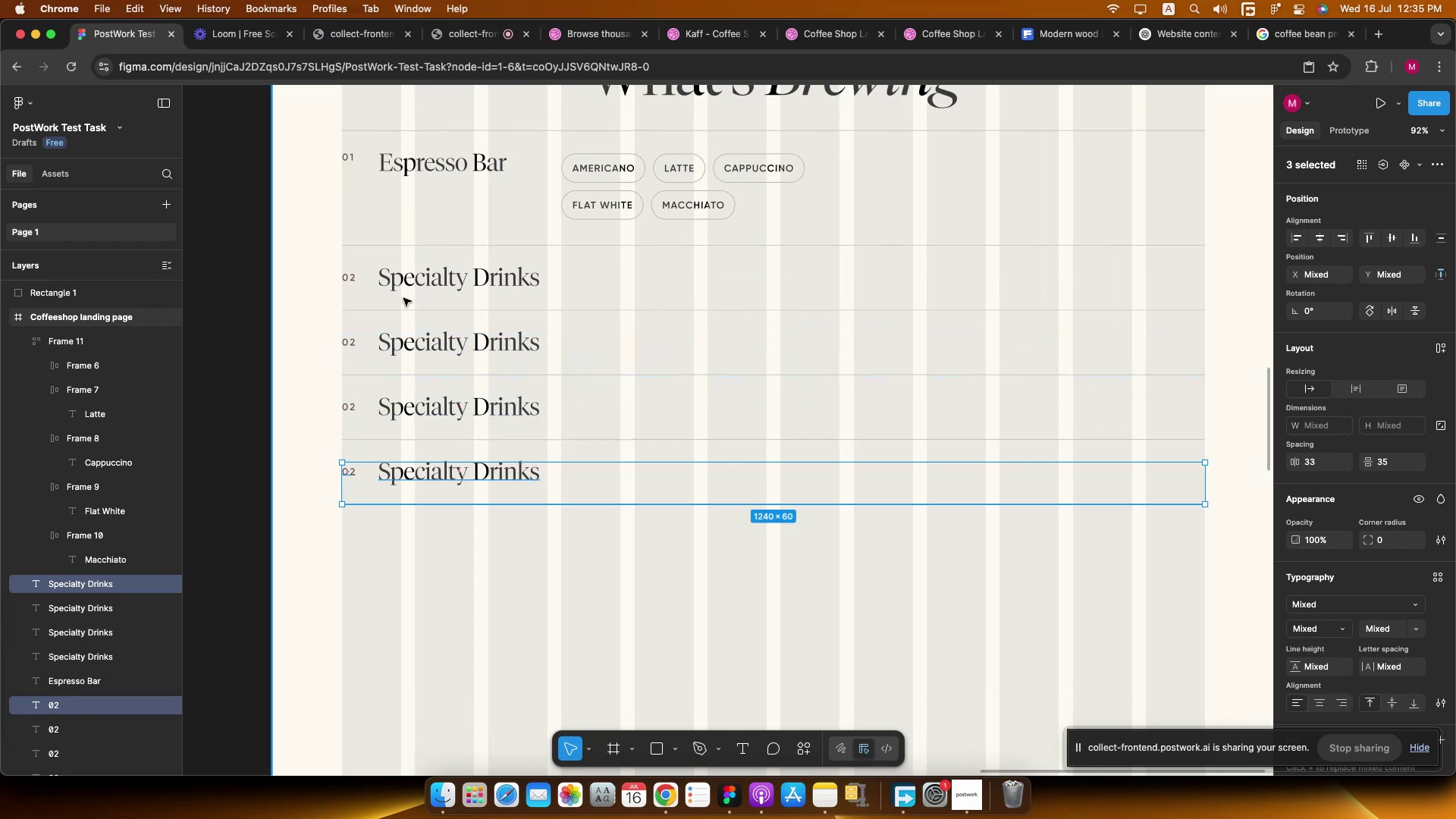 
hold_key(key=CommandLeft, duration=1.51)
double_click([397, 371])
 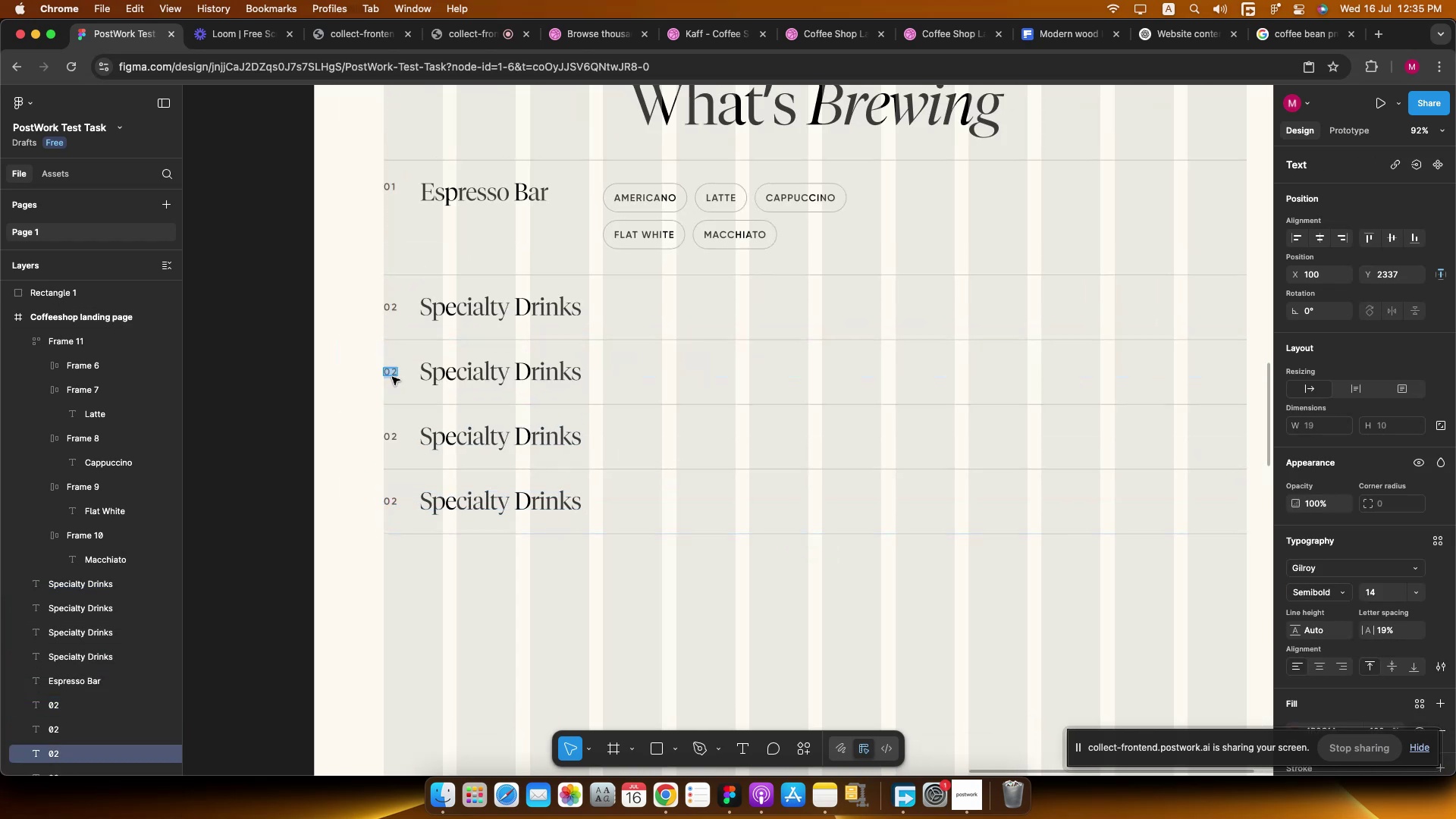 
left_click_drag(start_coordinate=[390, 373], to_coordinate=[405, 378])
 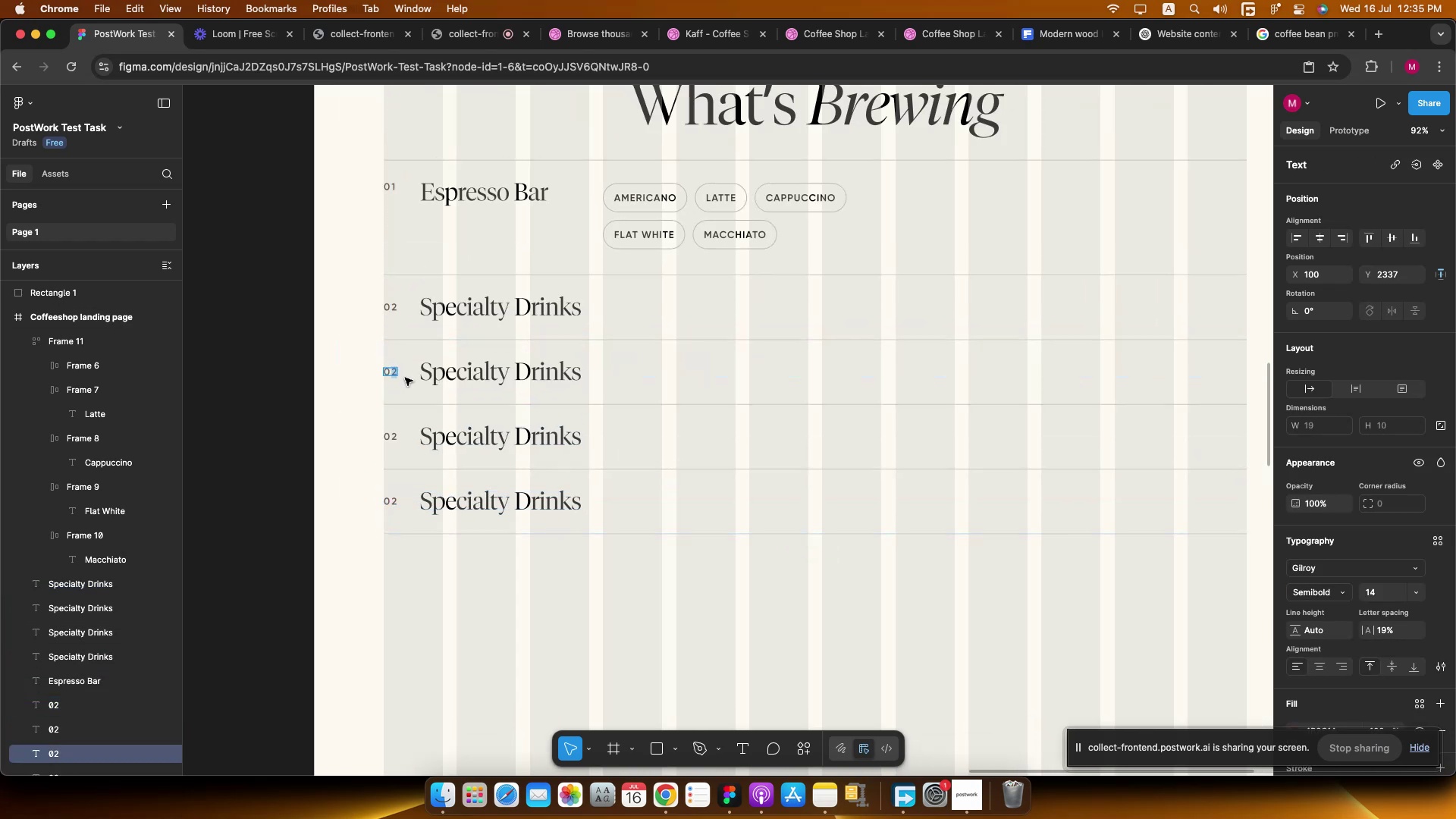 
key(3)
 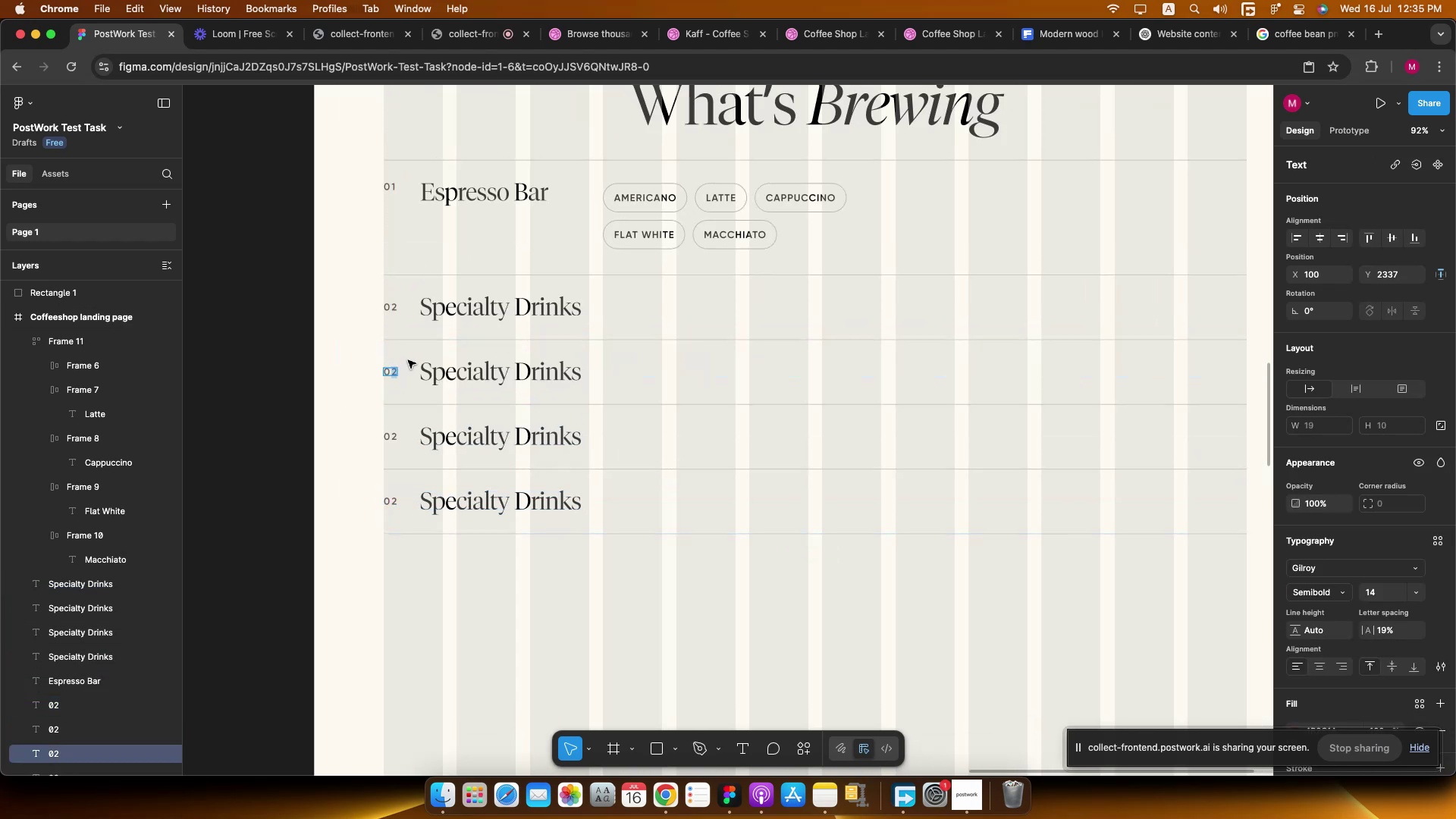 
left_click([409, 359])
 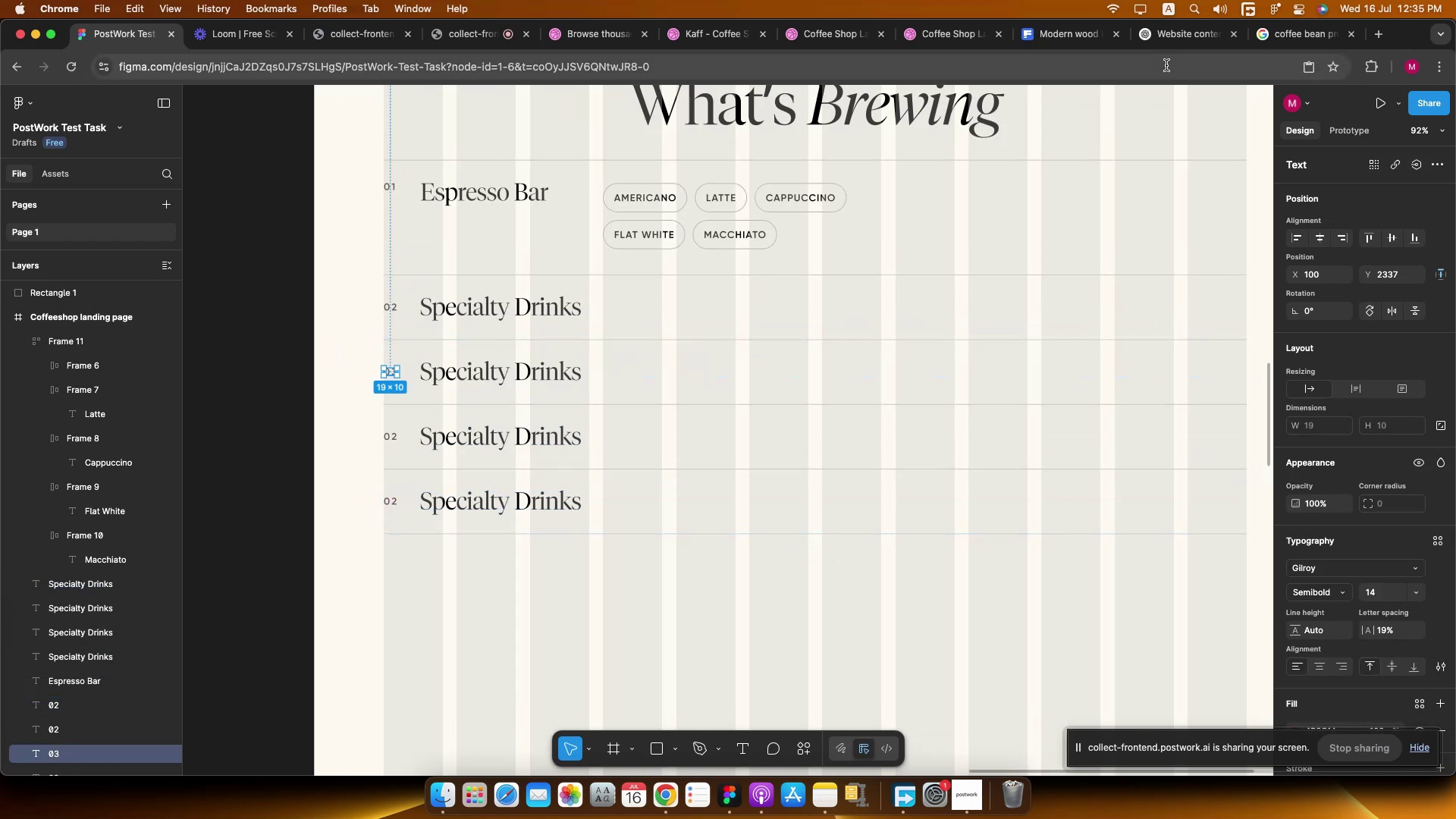 
left_click([1172, 36])
 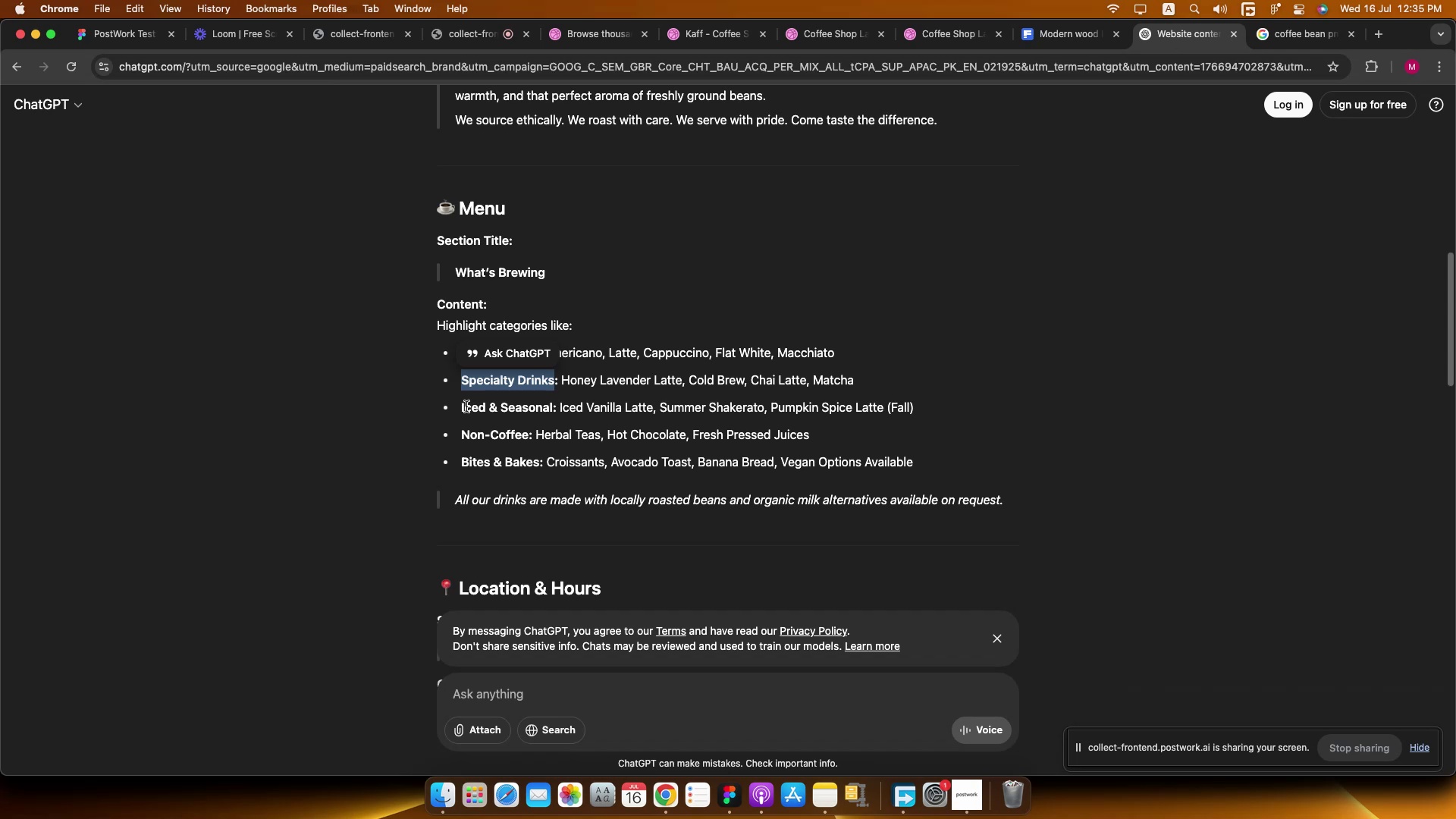 
left_click_drag(start_coordinate=[461, 407], to_coordinate=[553, 403])
 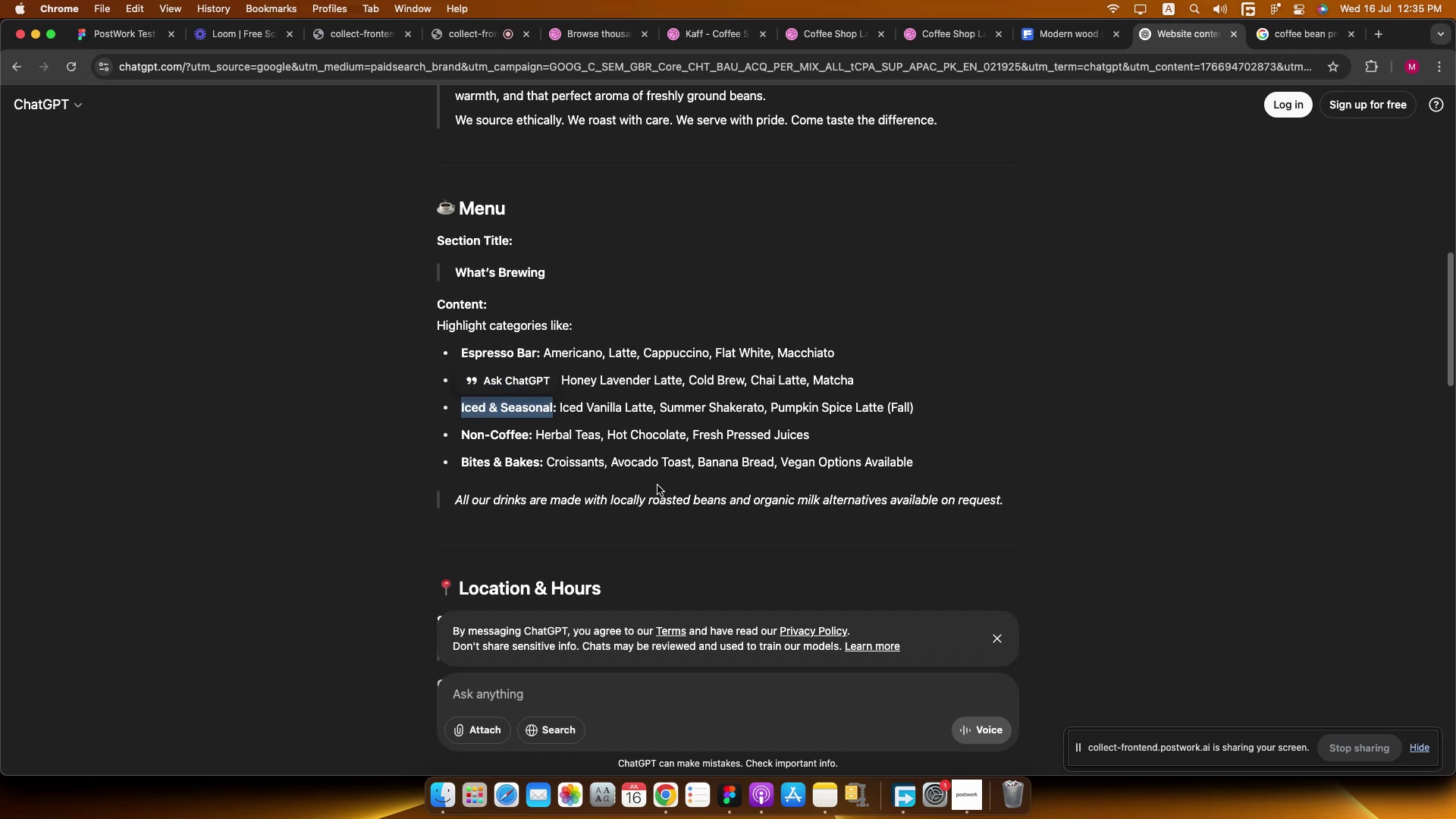 
key(Meta+C)
 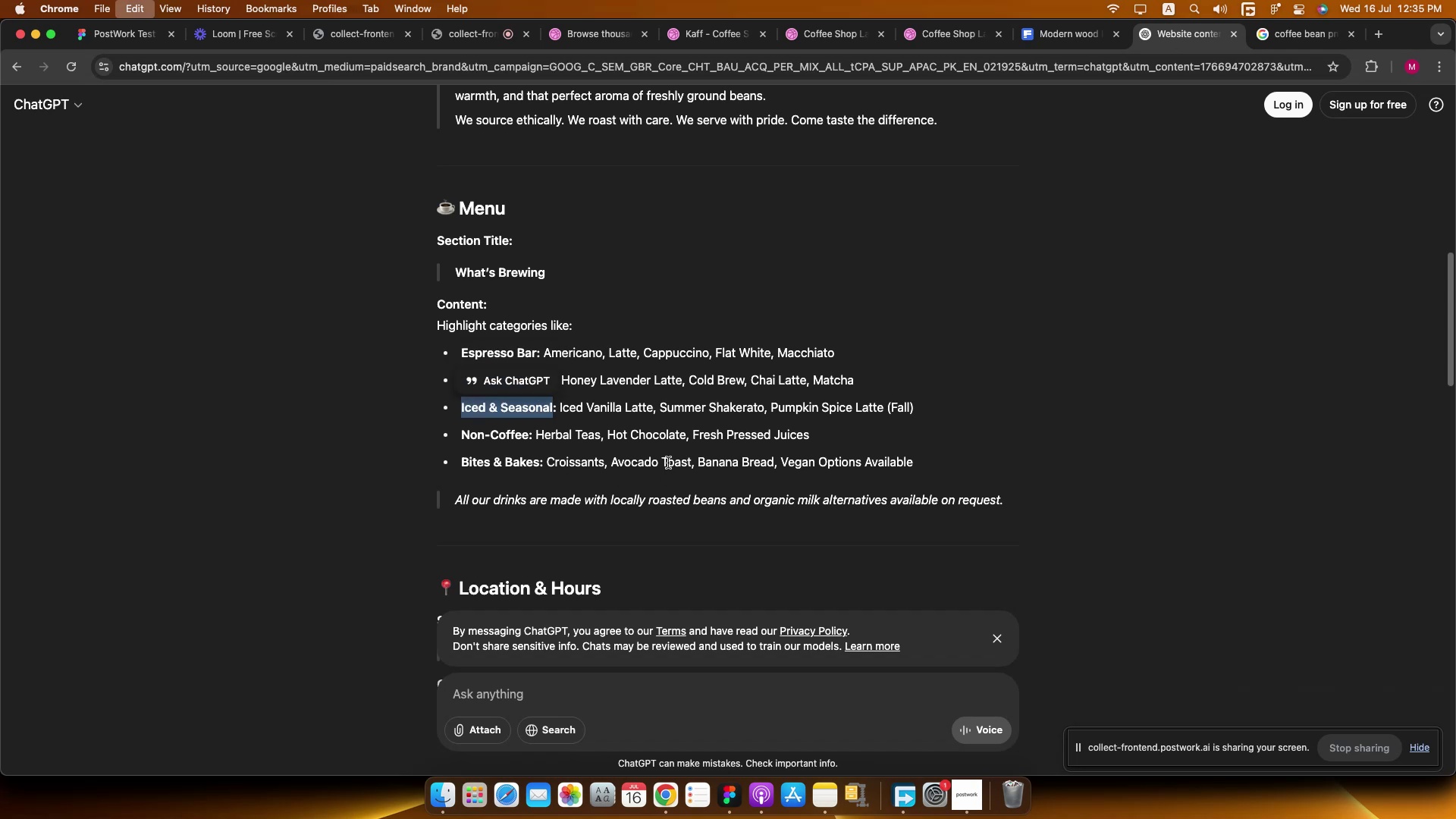 
key(Meta+C)
 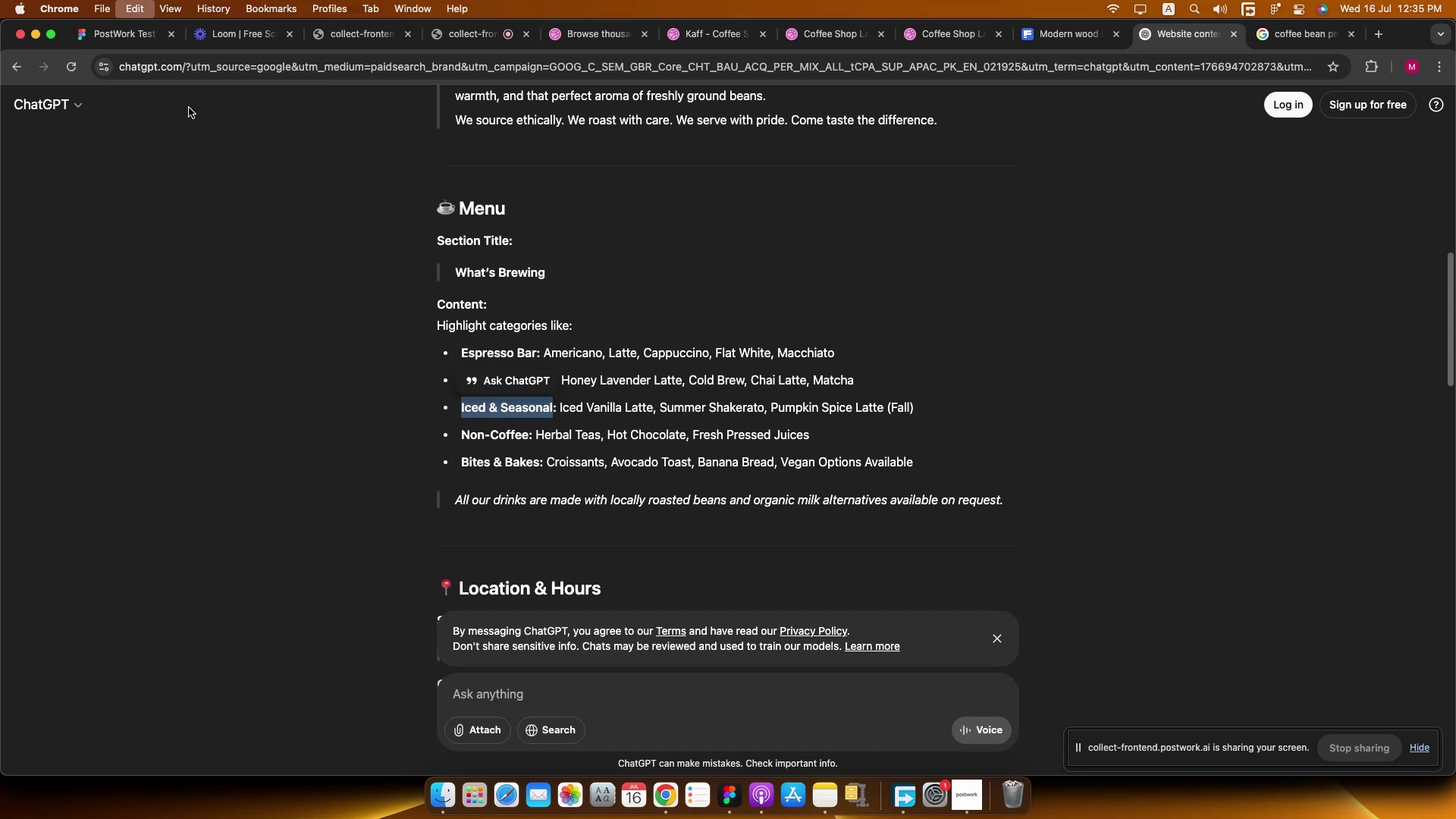 
key(Meta+C)
 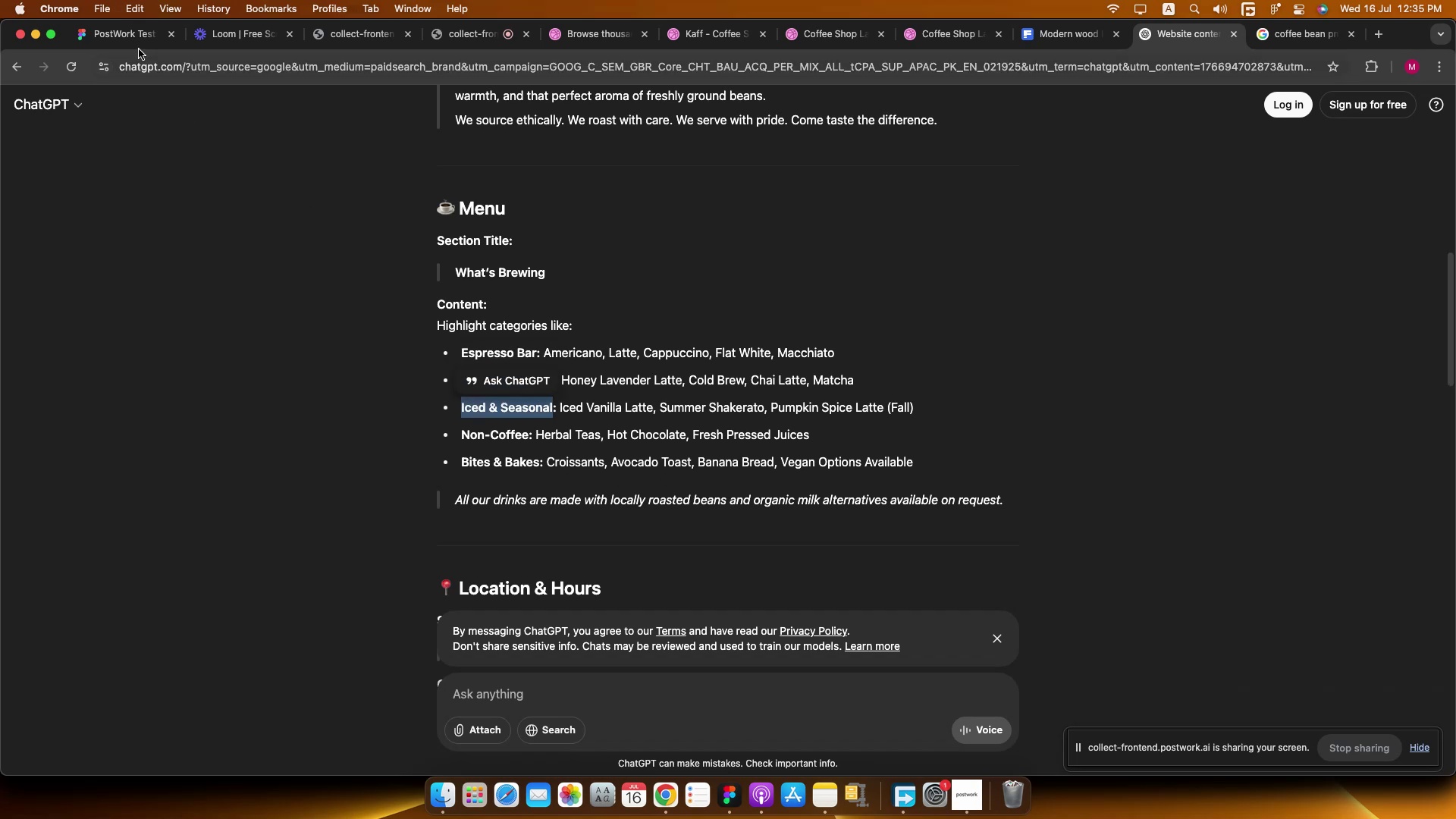 
left_click([138, 48])
 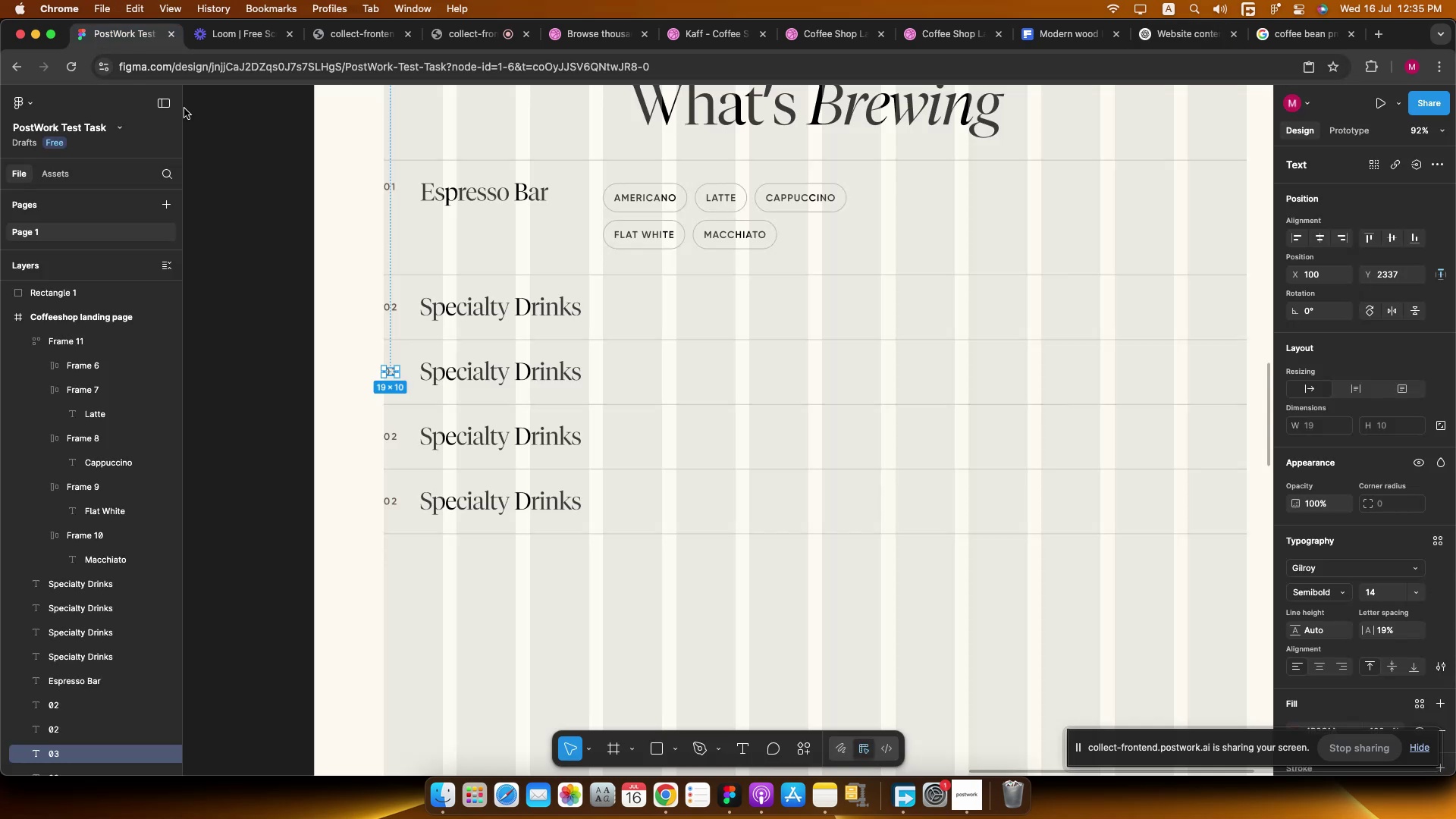 
double_click([463, 369])
 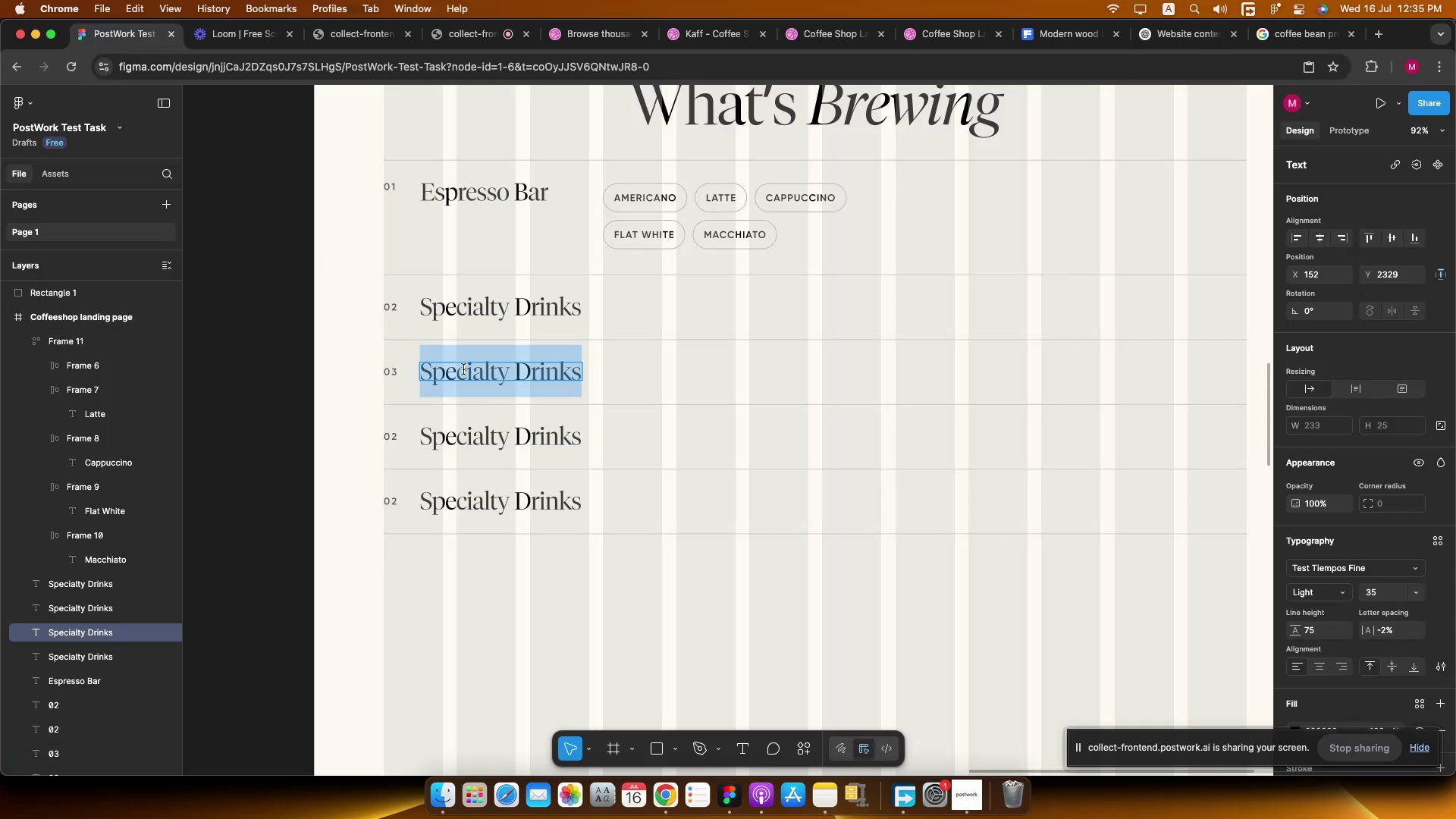 
key(Meta+V)
 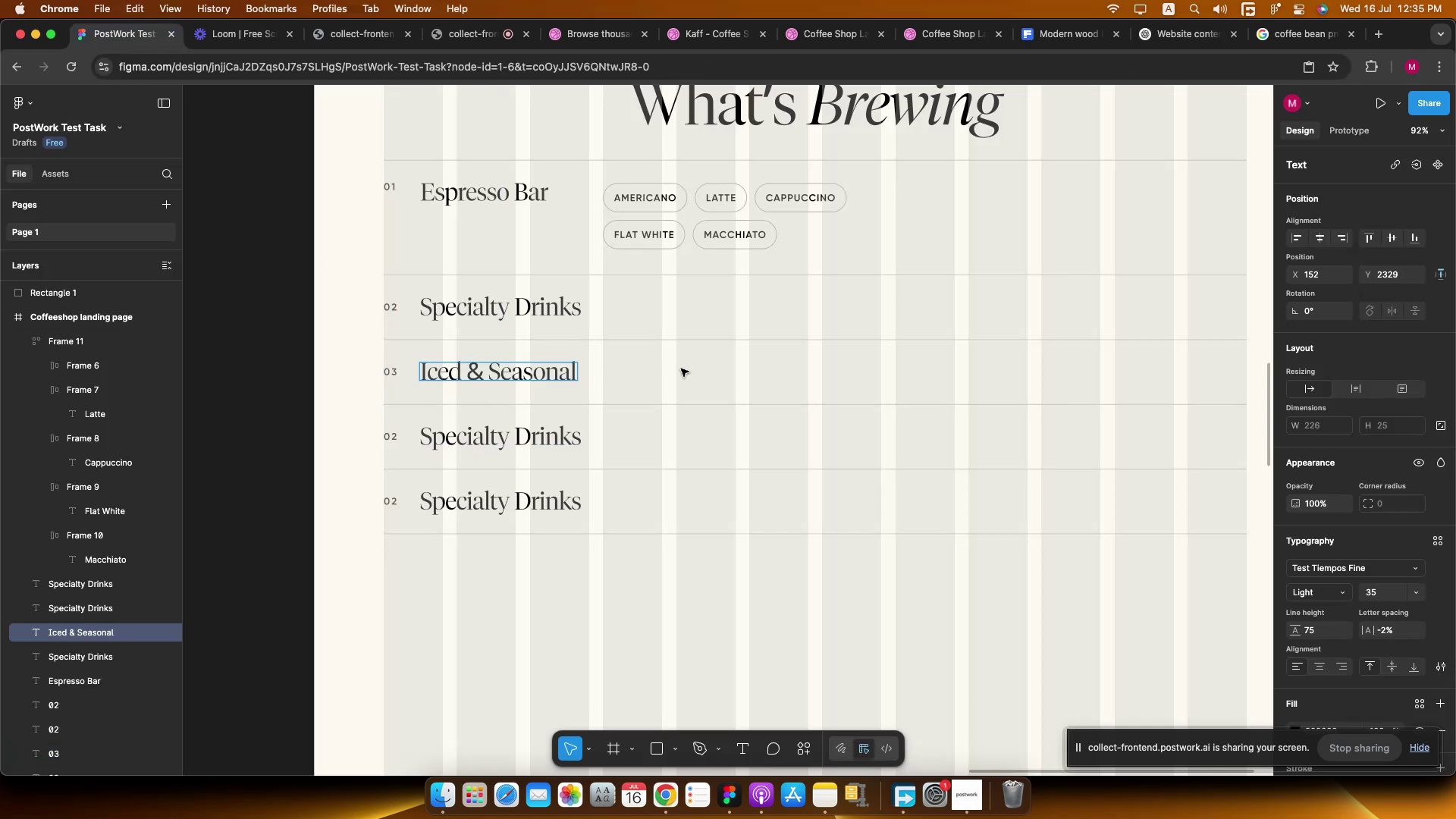 
left_click([681, 369])
 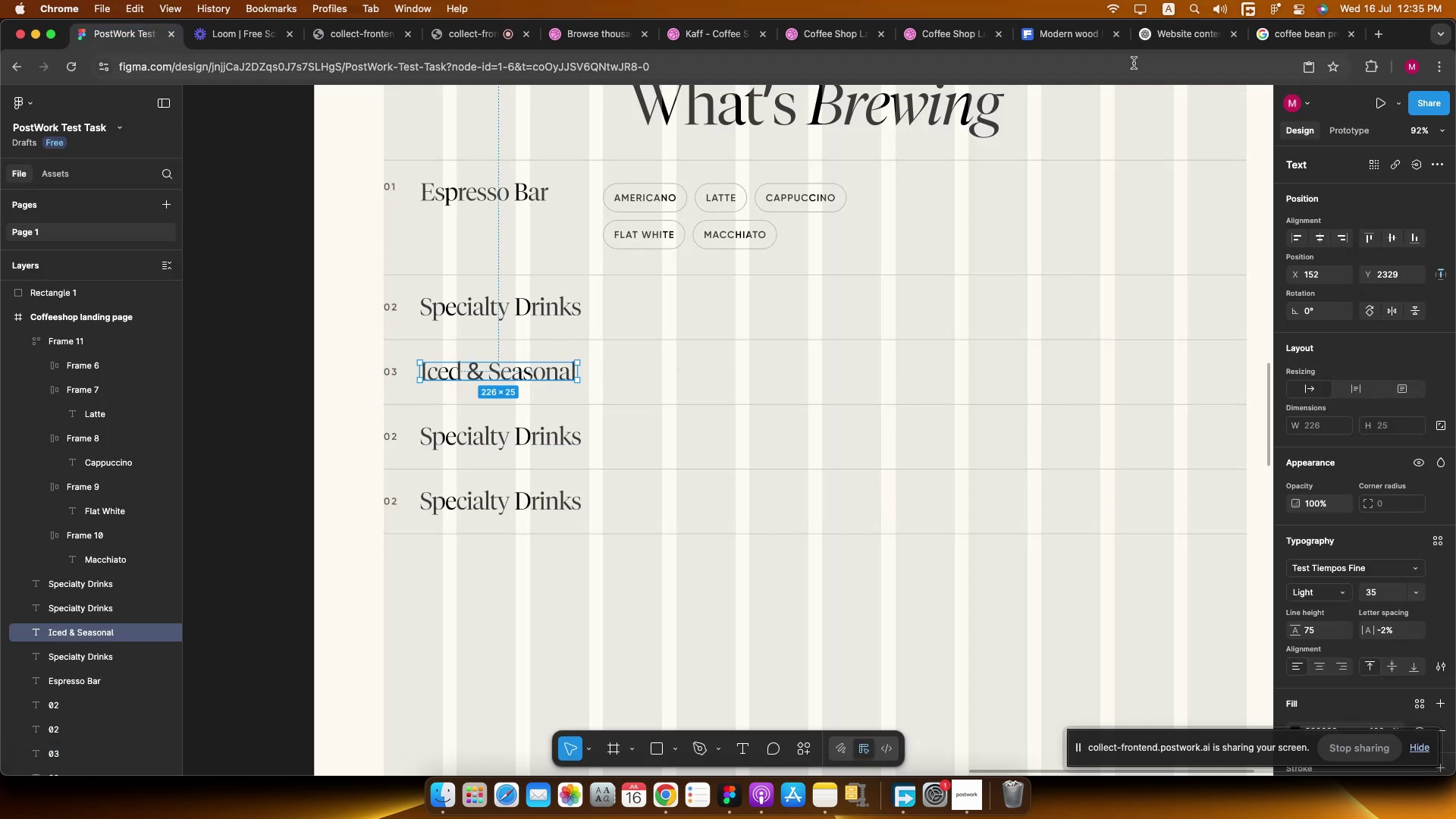 
left_click([1171, 44])
 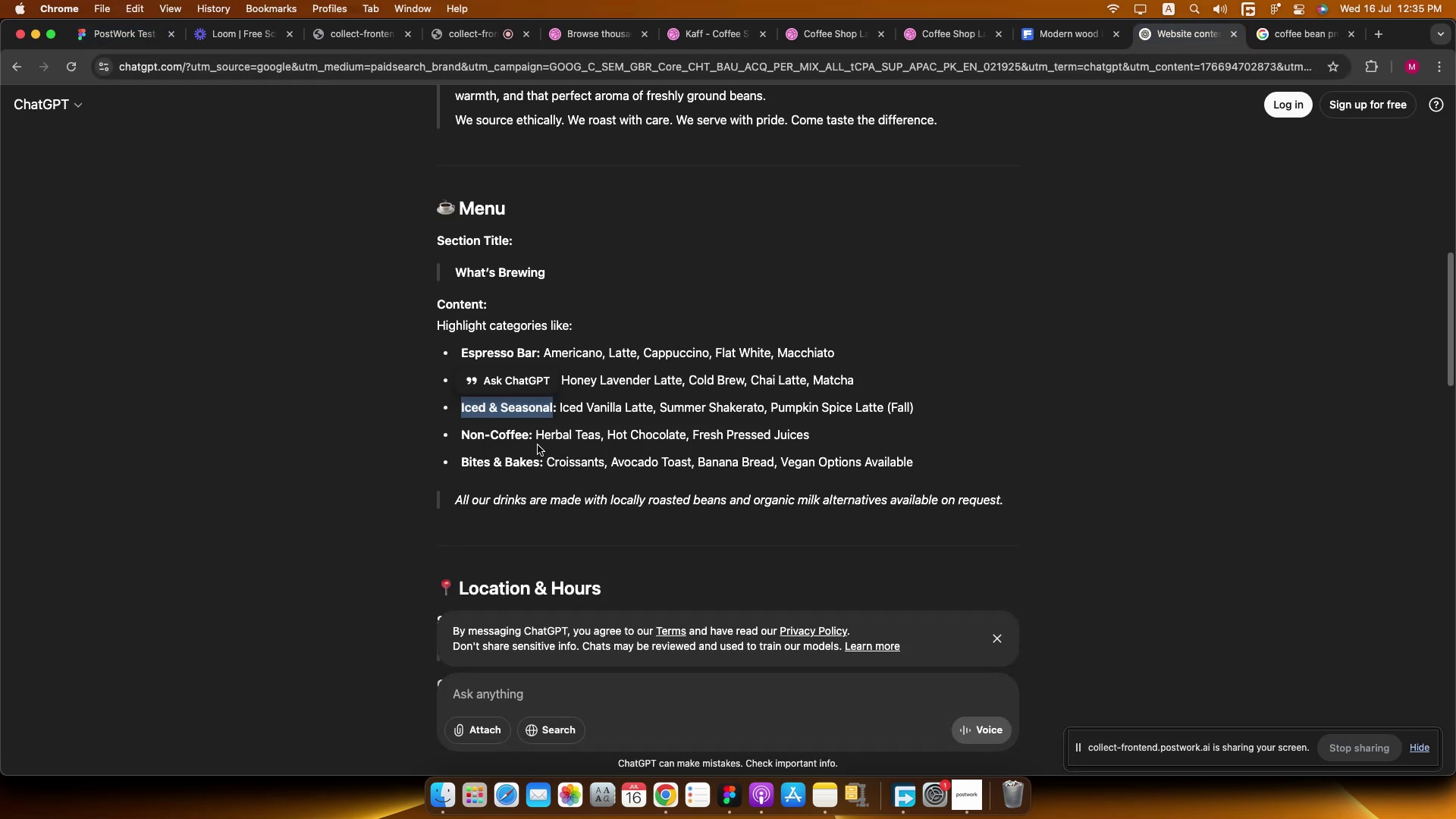 
left_click_drag(start_coordinate=[528, 435], to_coordinate=[427, 427])
 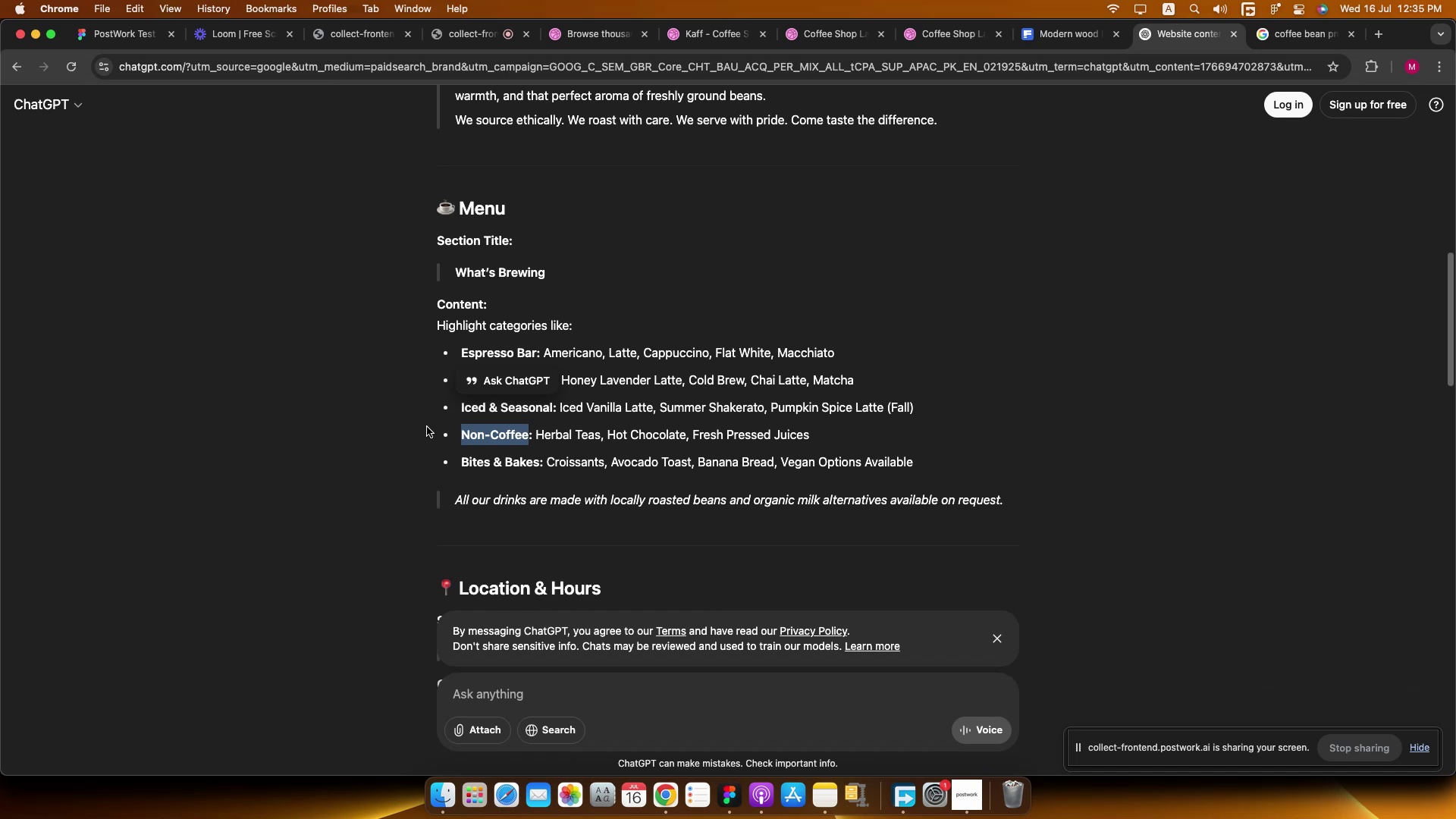 
key(Meta+C)
 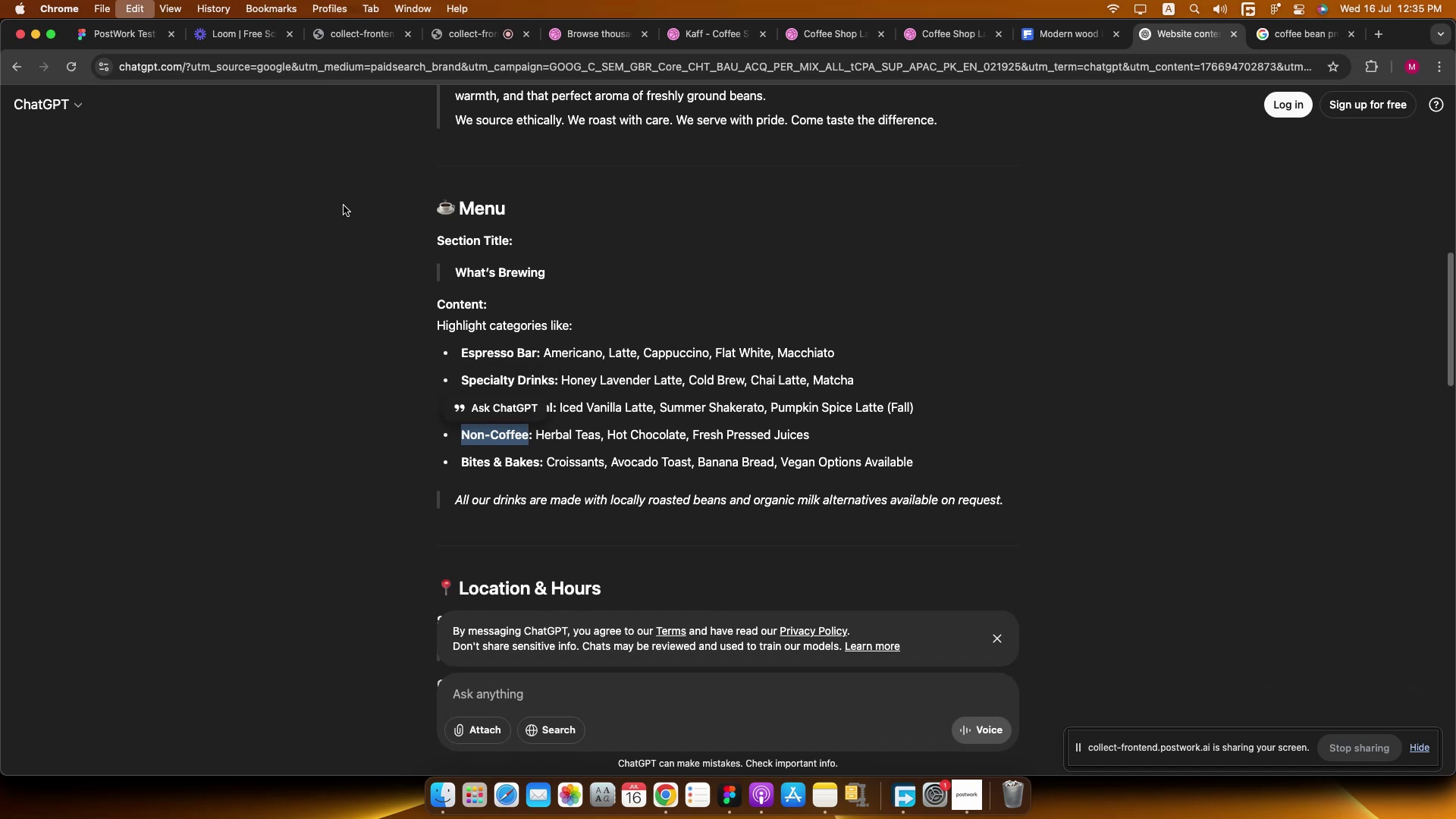 
key(Meta+C)
 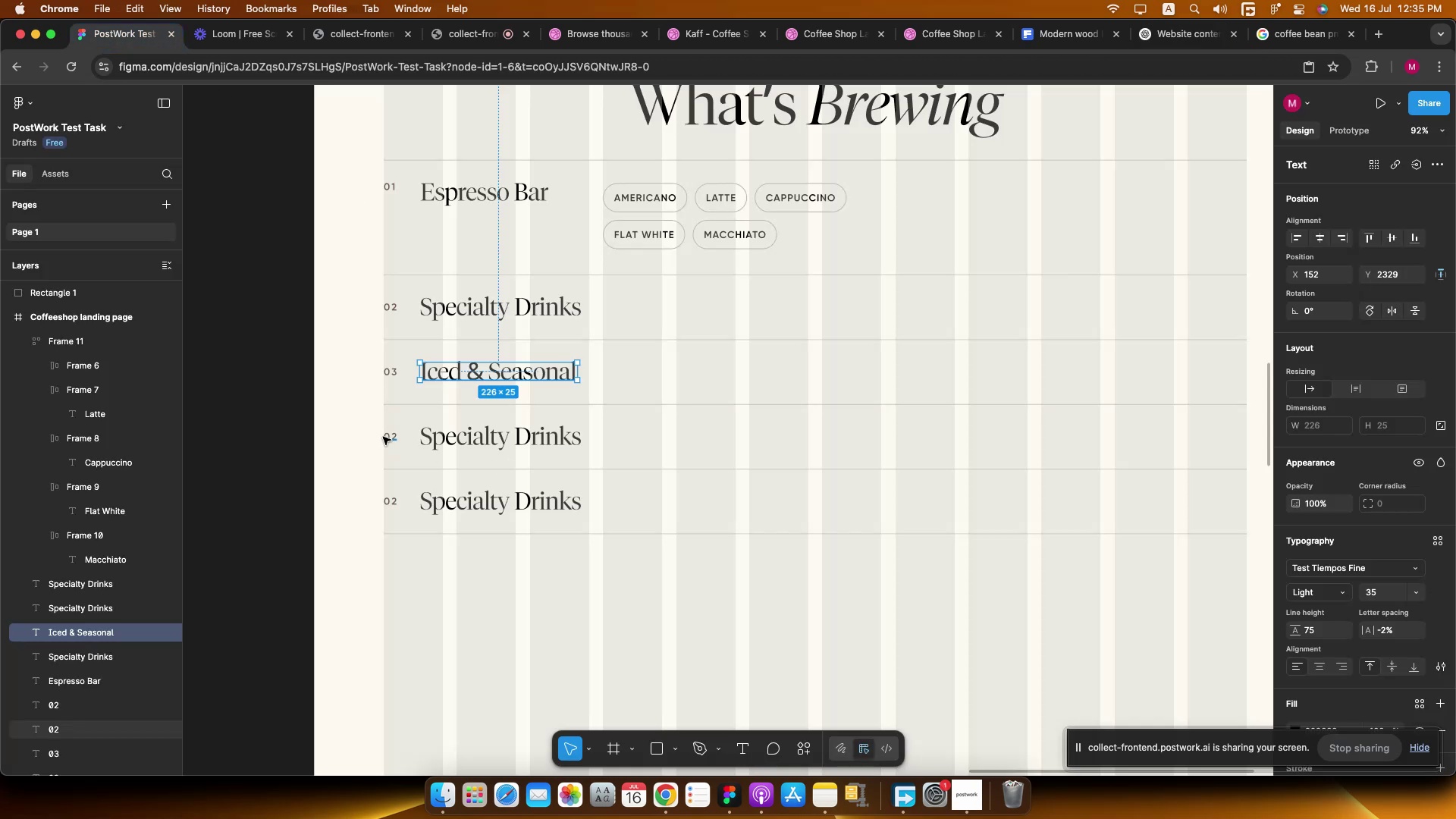 
double_click([385, 437])
 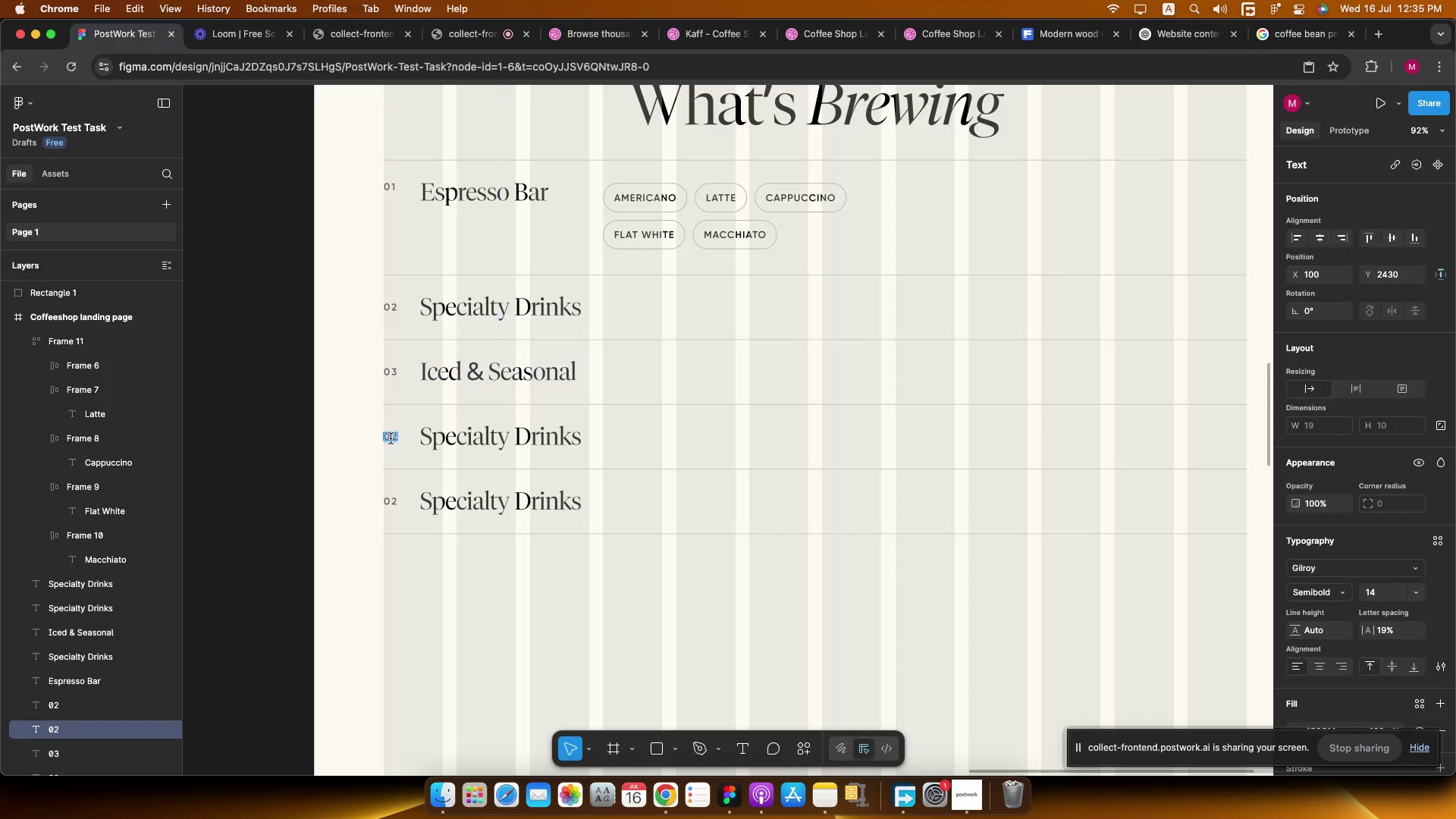 
left_click_drag(start_coordinate=[394, 435], to_coordinate=[411, 441])
 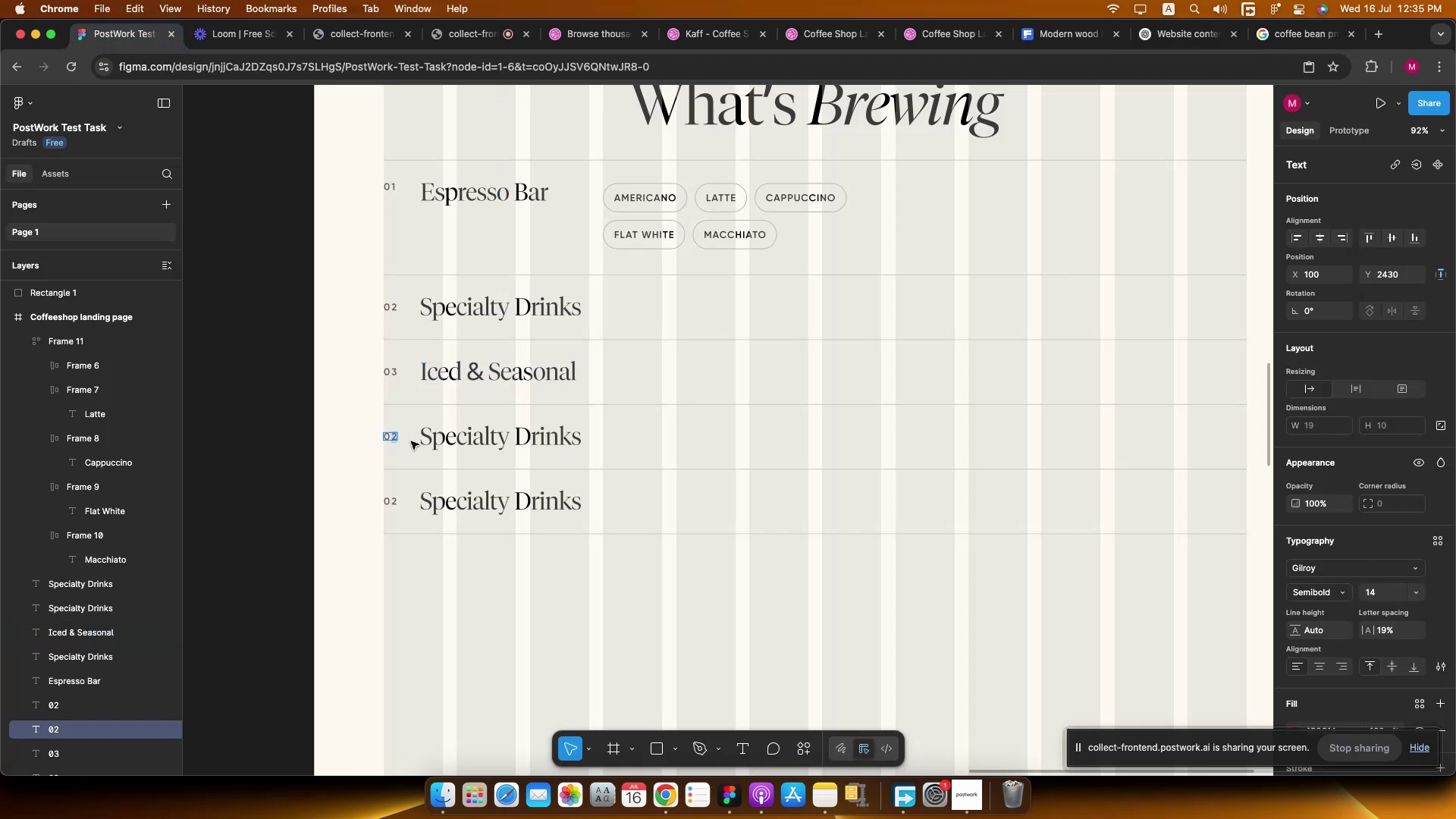 
key(4)
 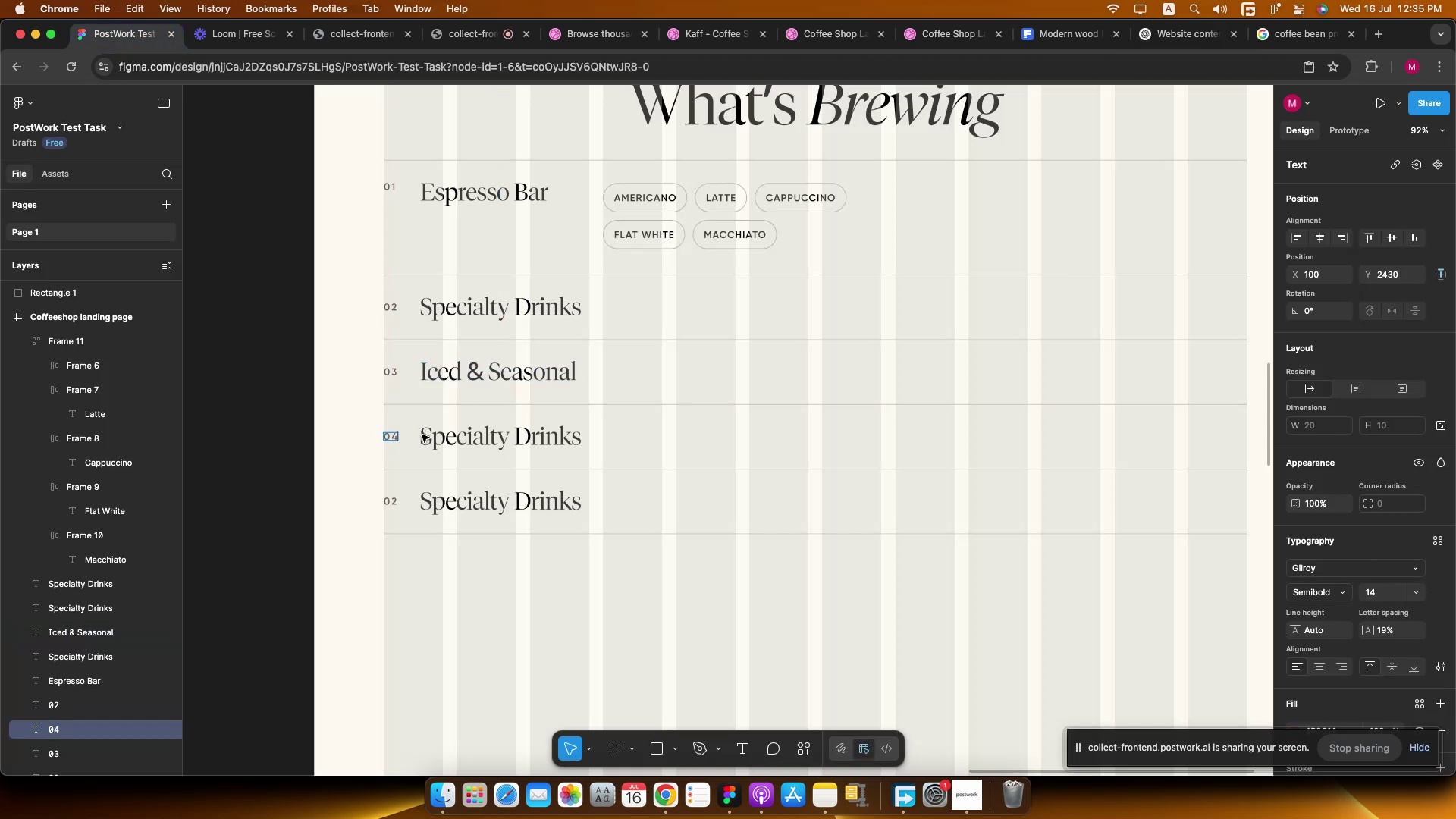 
double_click([486, 432])
 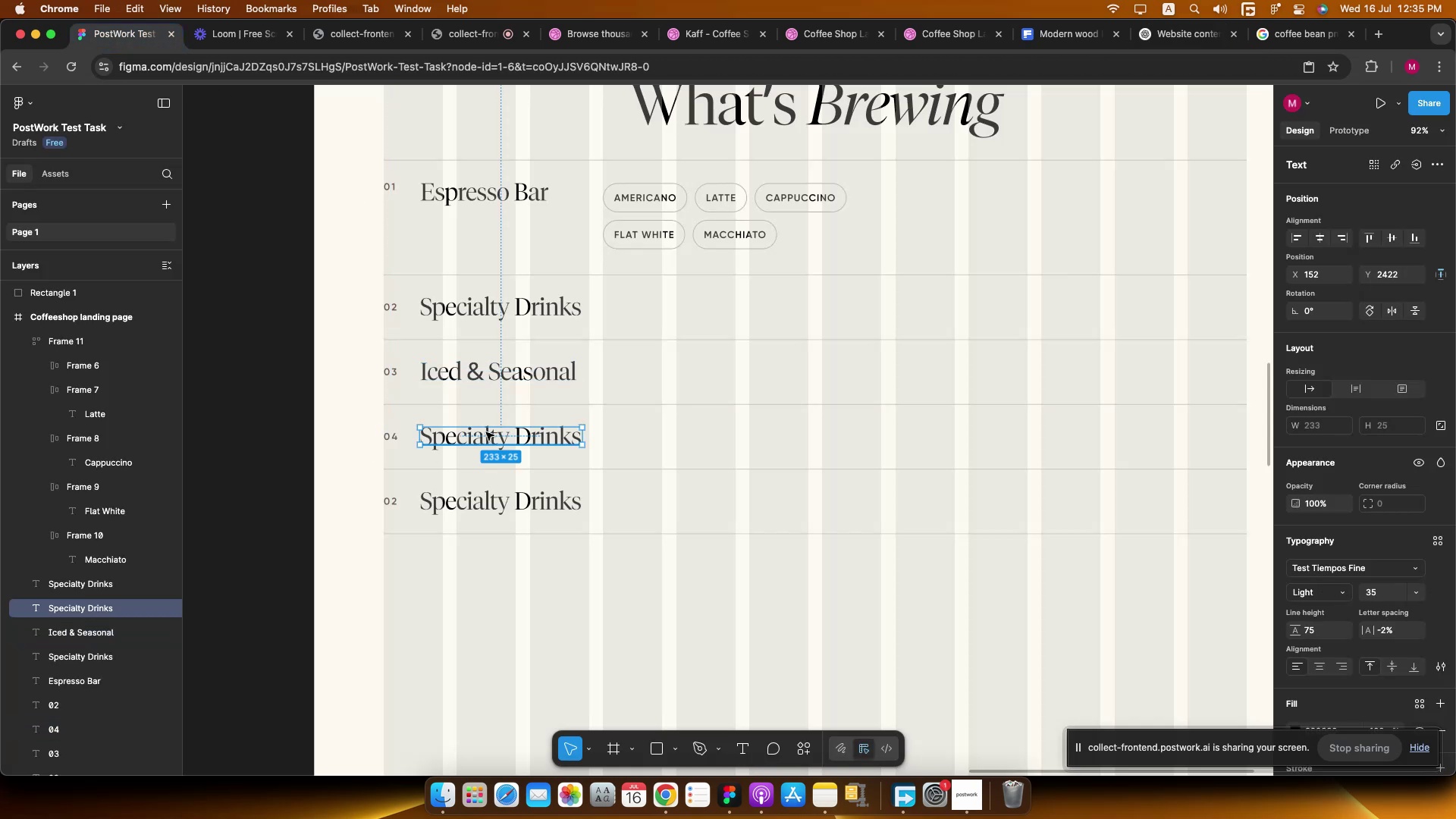 
triple_click([486, 432])
 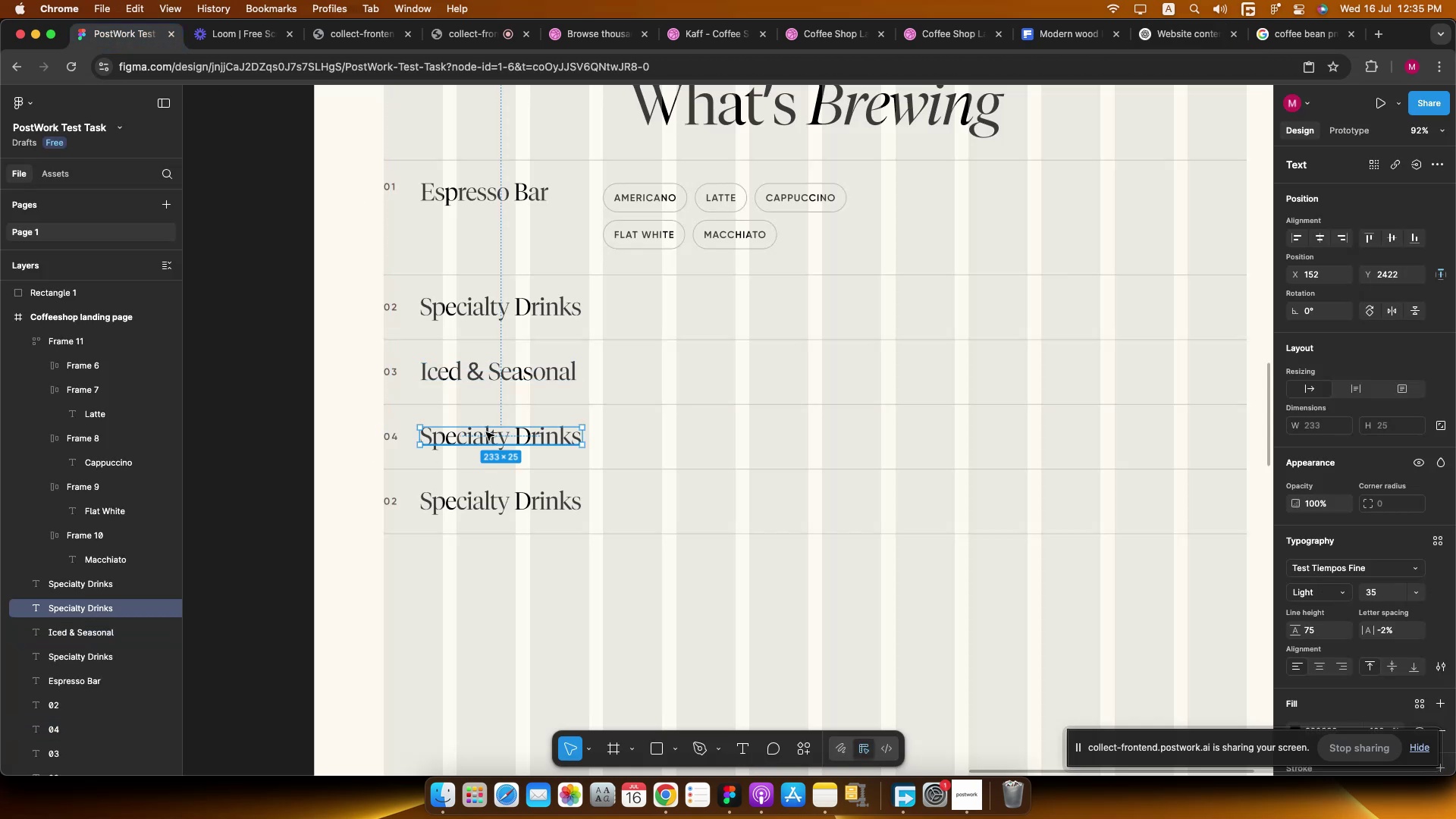 
key(Meta+V)
 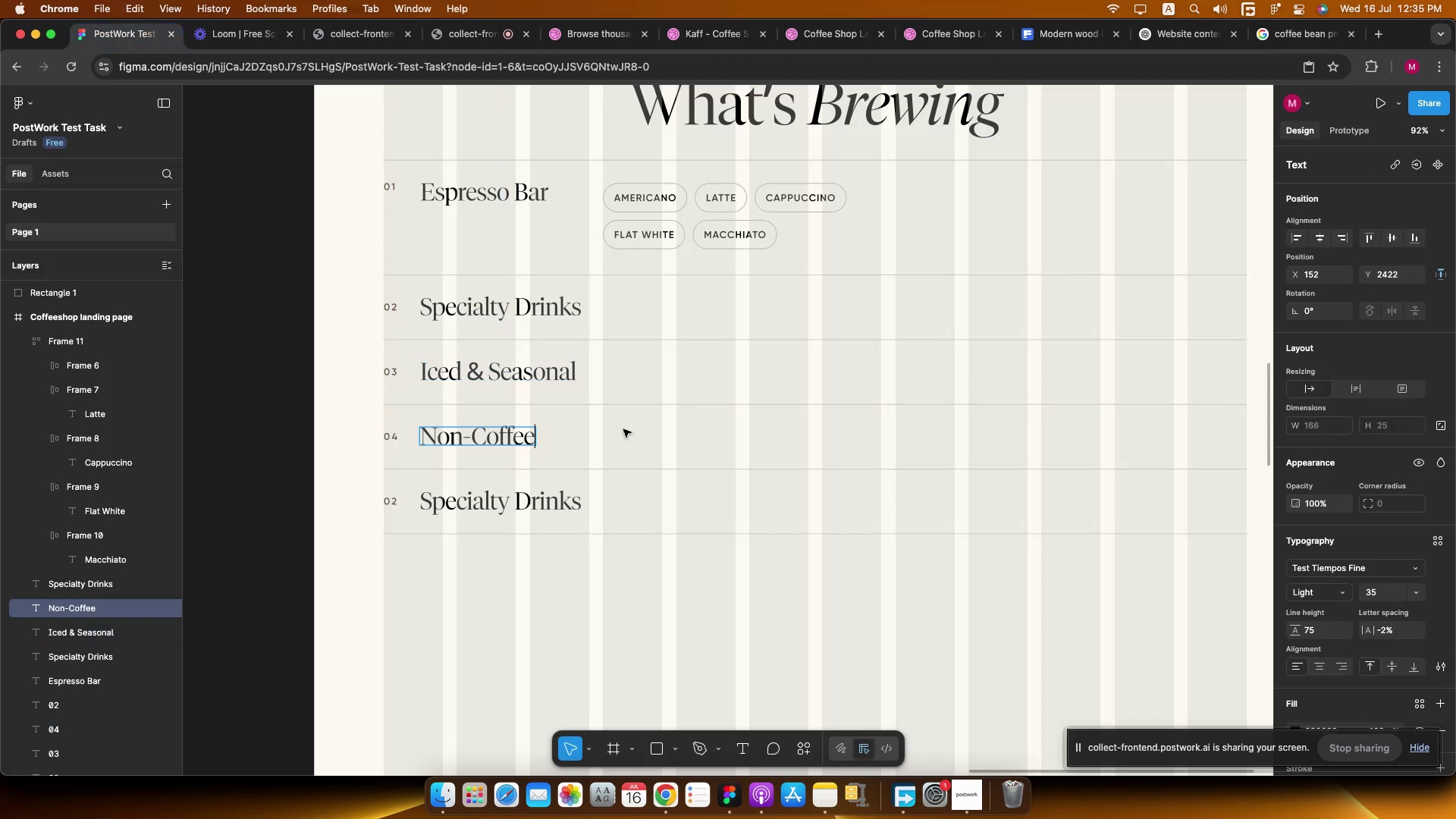 
left_click([638, 428])
 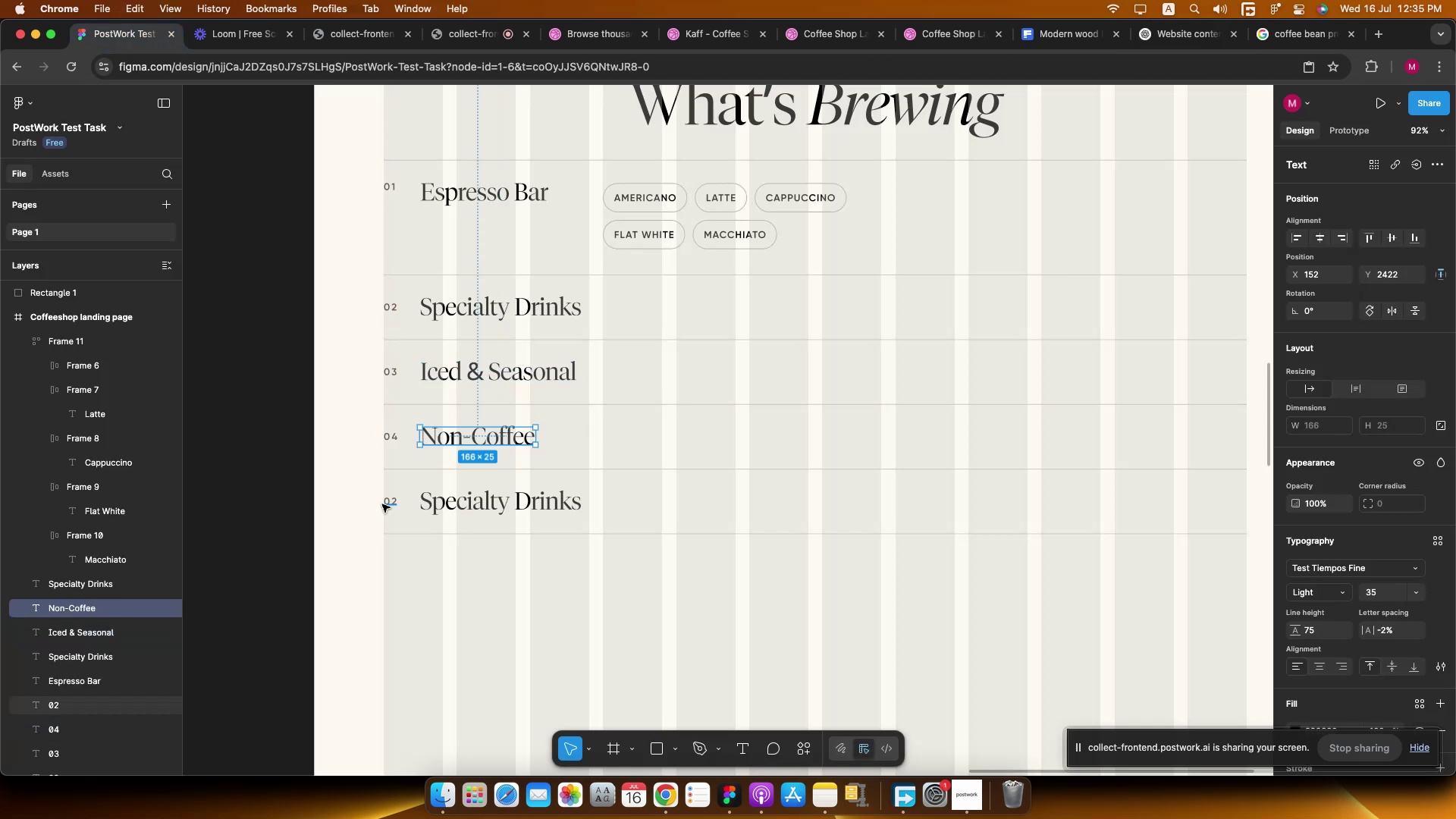 
double_click([385, 504])
 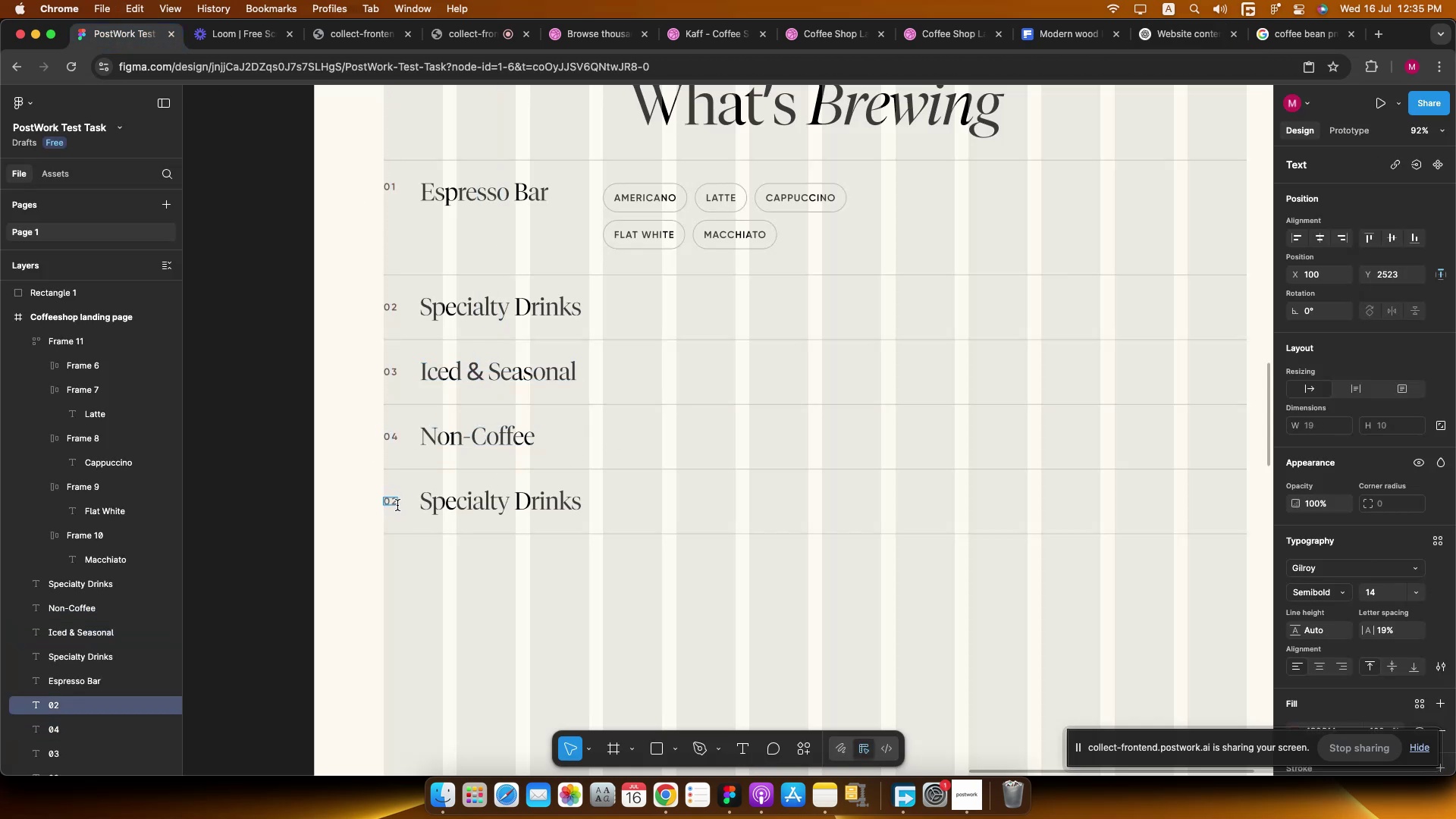 
left_click_drag(start_coordinate=[390, 497], to_coordinate=[404, 499])
 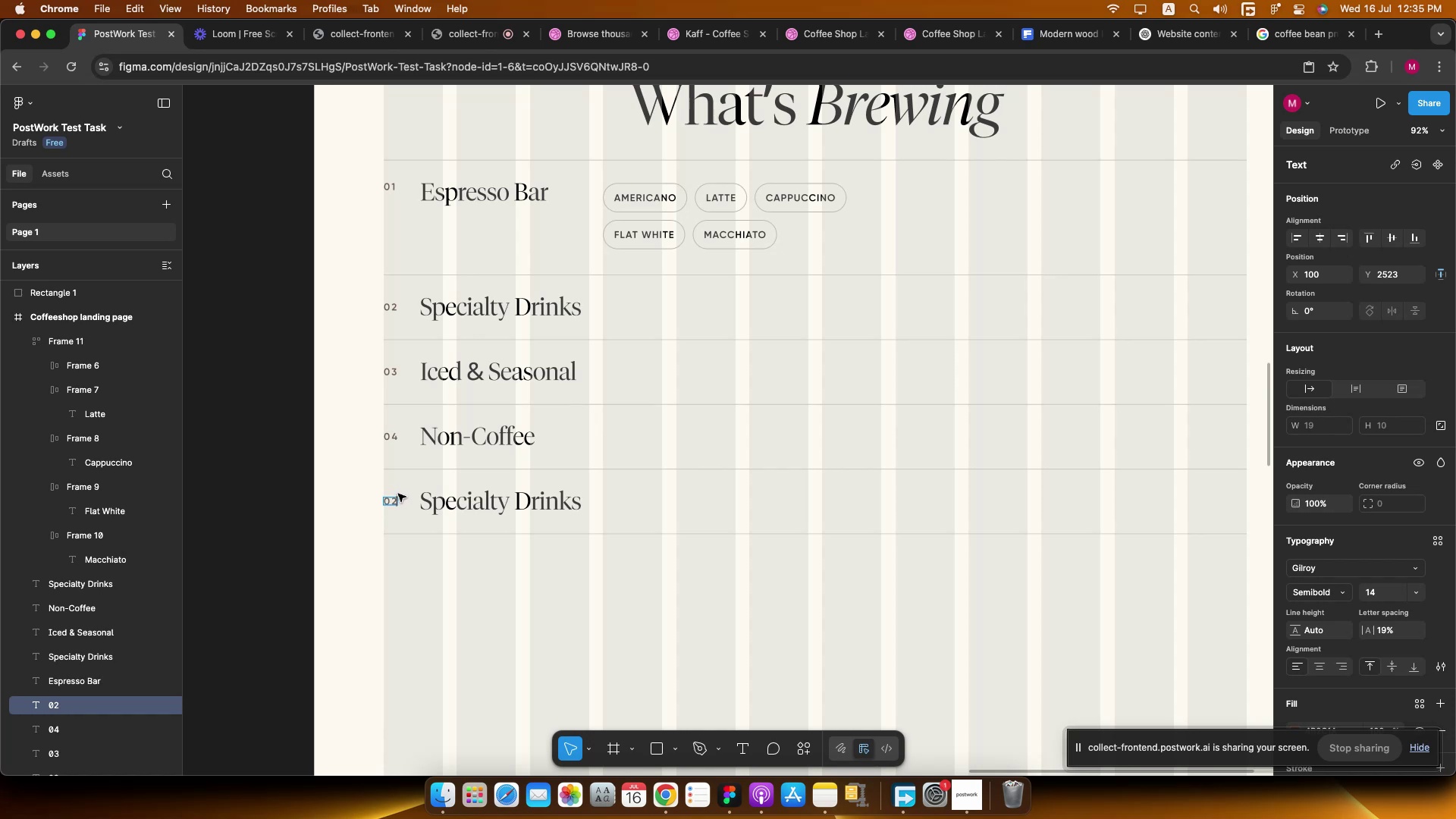 
key(Backspace)
 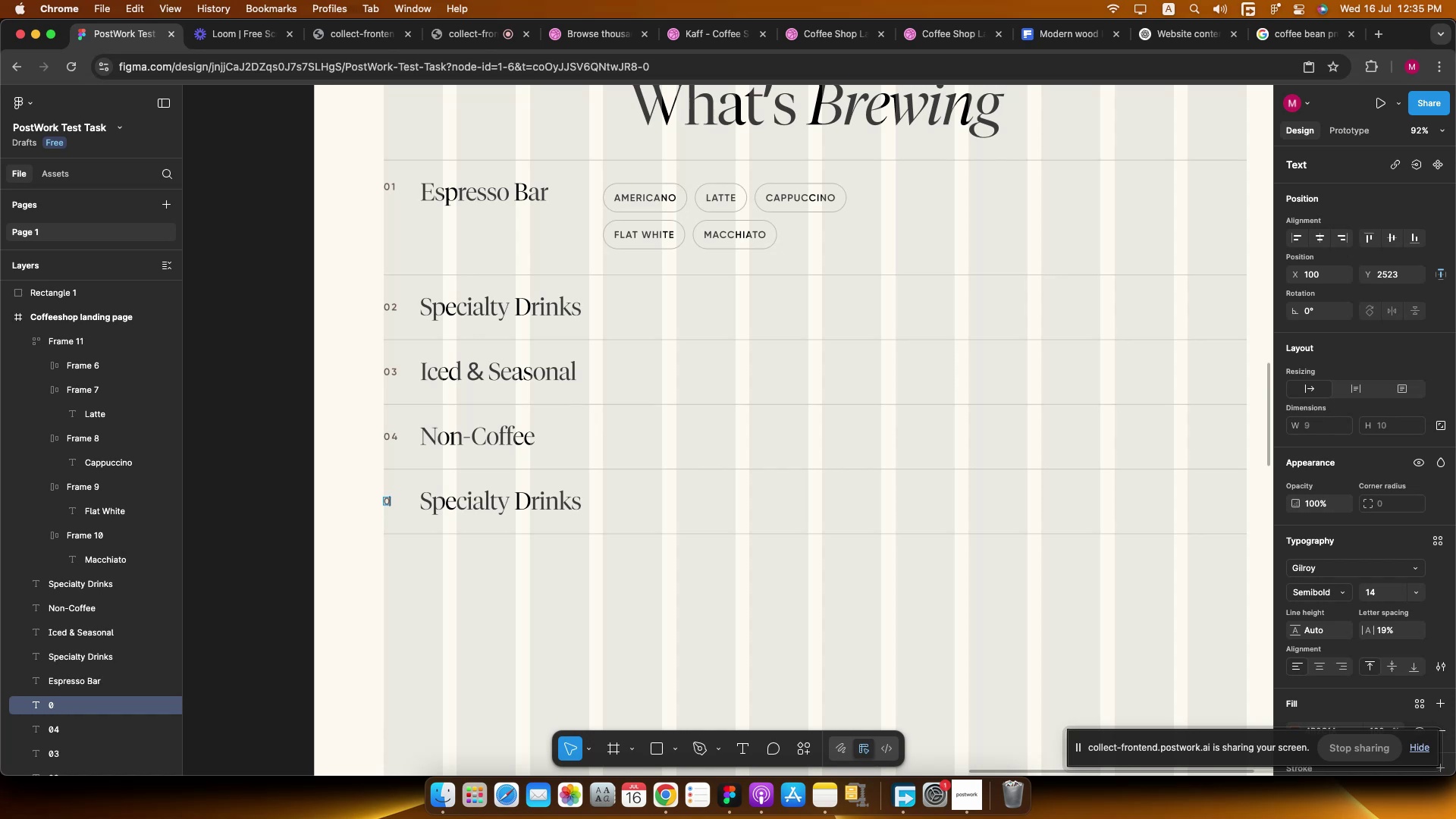 
key(5)
 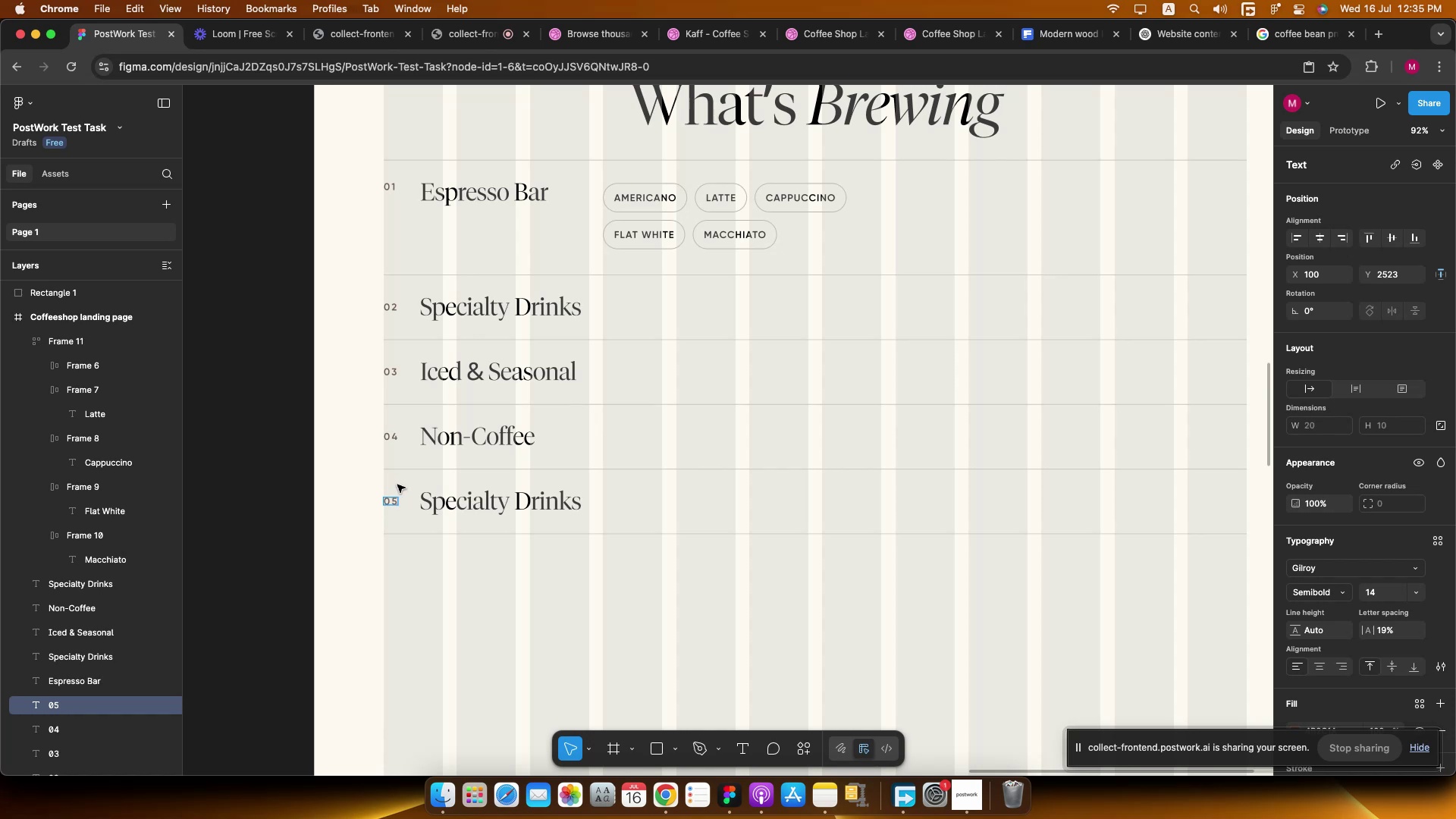 
left_click([417, 487])
 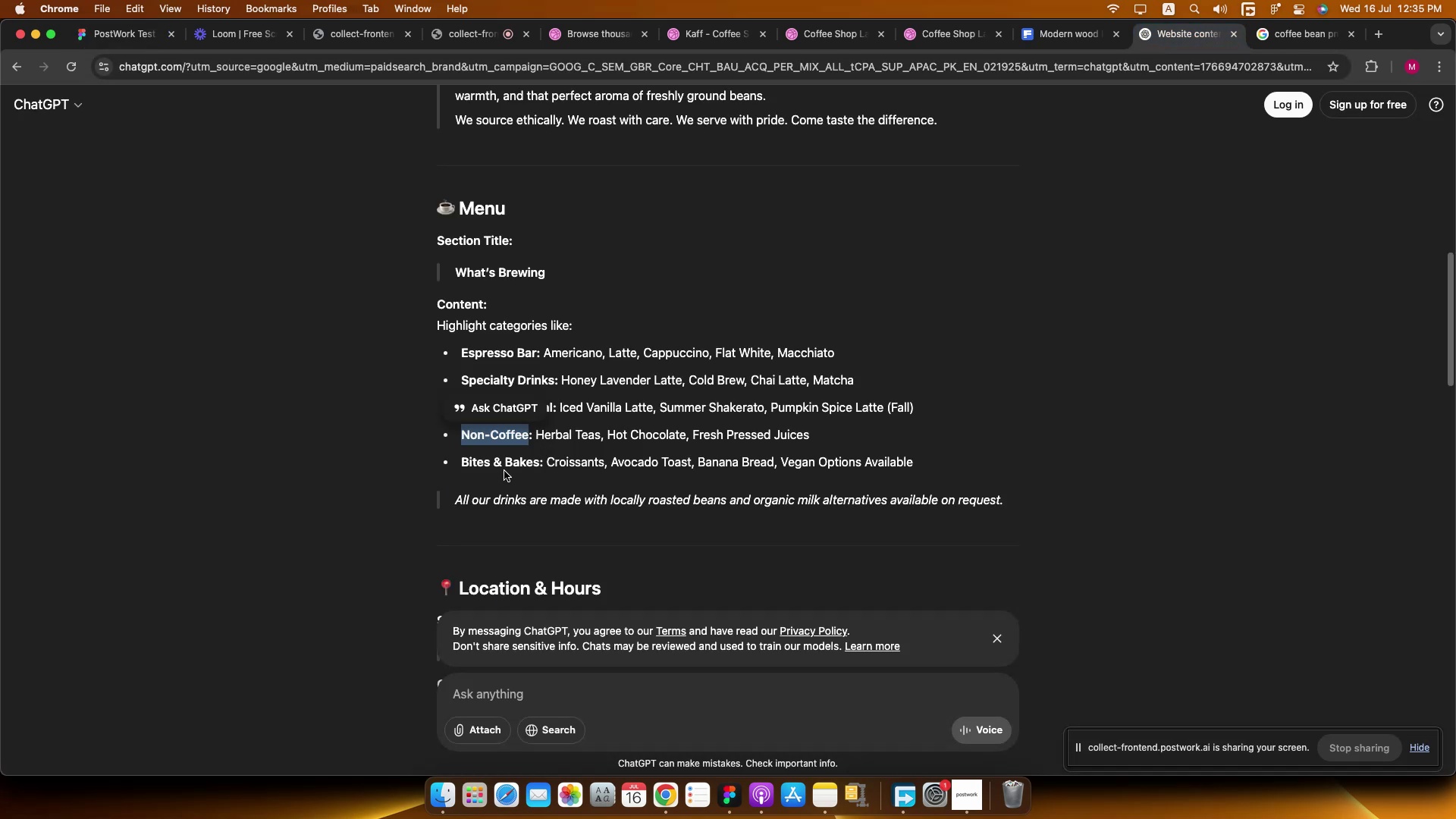 
left_click_drag(start_coordinate=[540, 463], to_coordinate=[460, 458])
 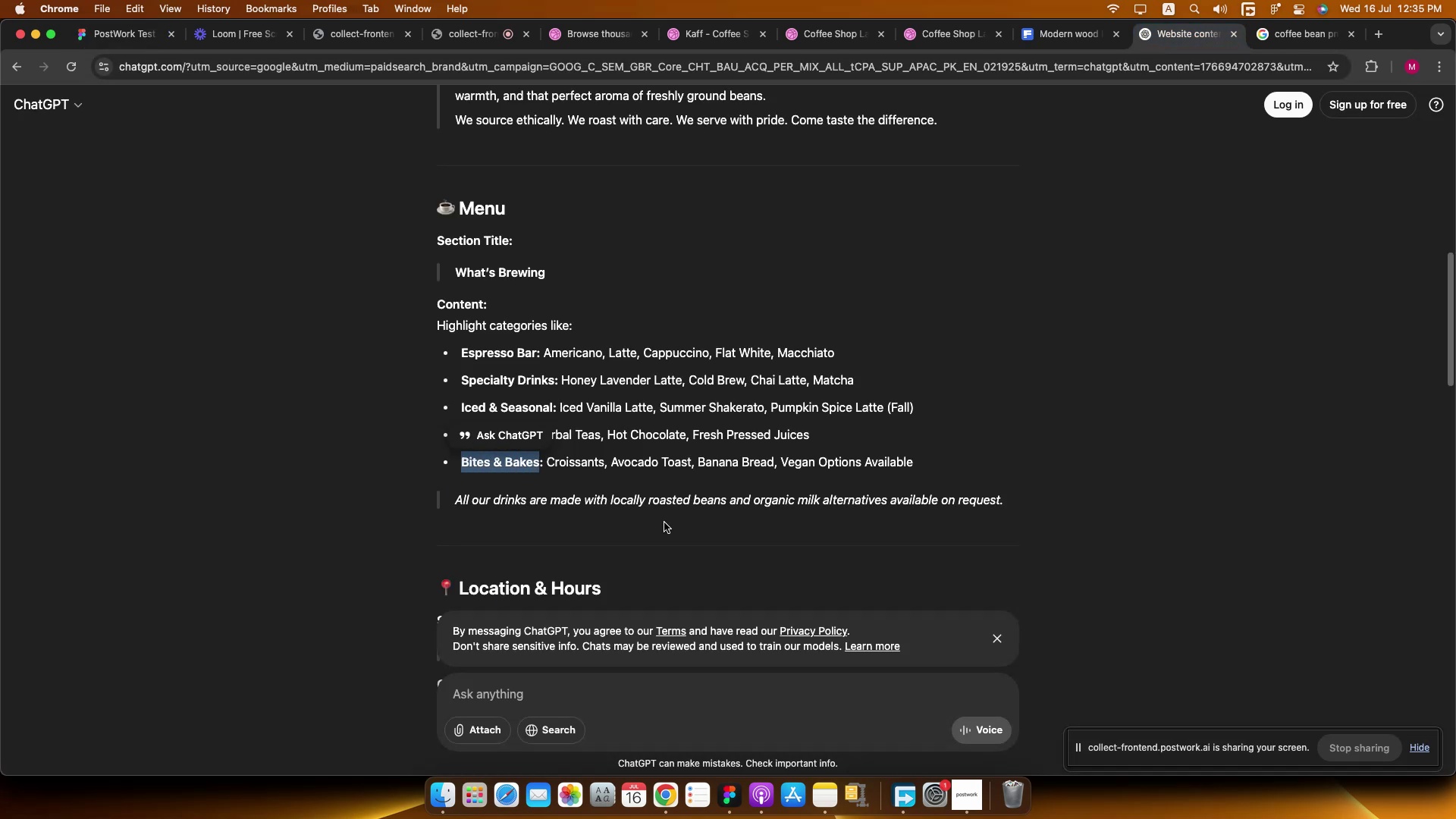 
key(Meta+C)
 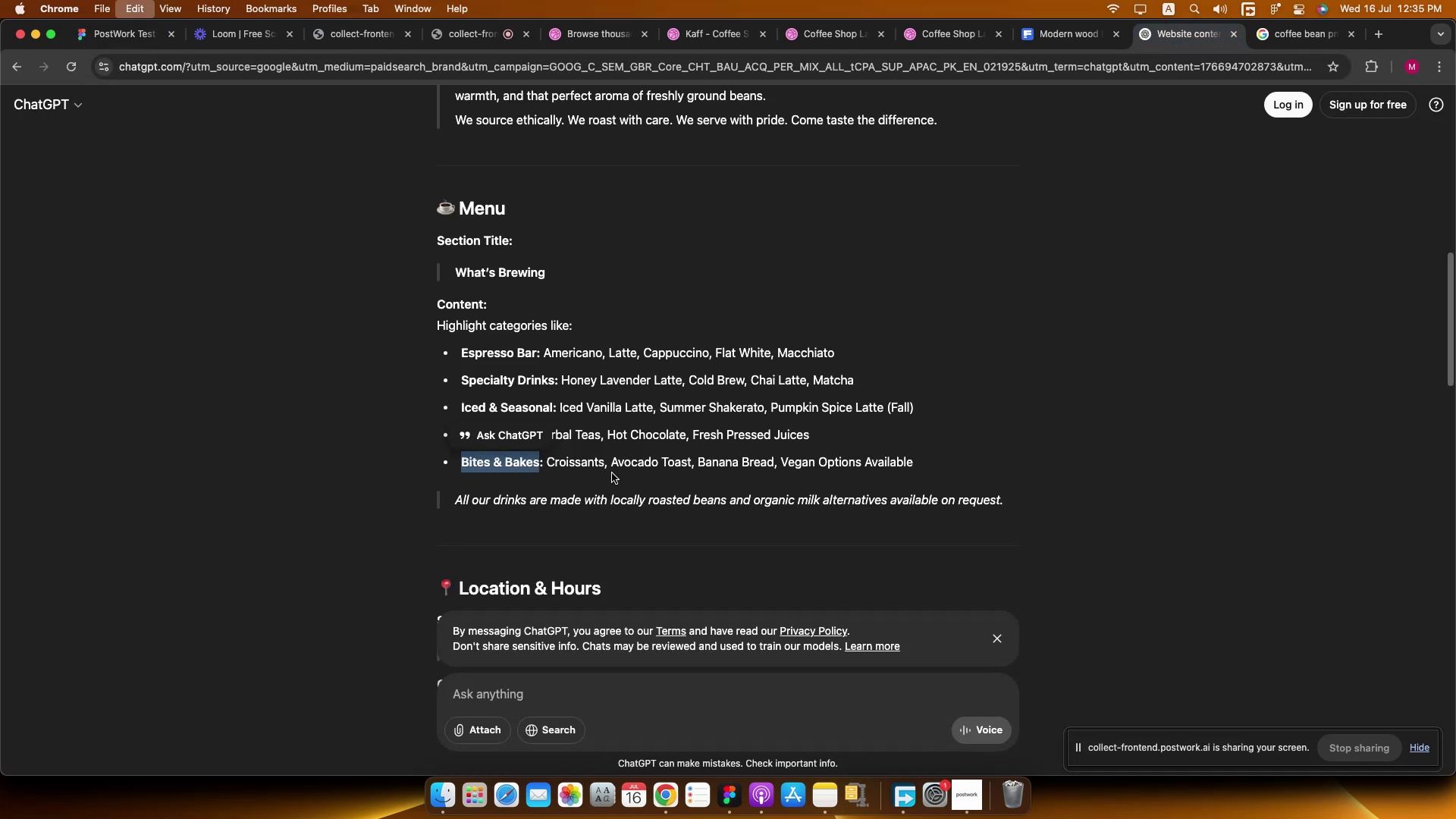 
key(Meta+C)
 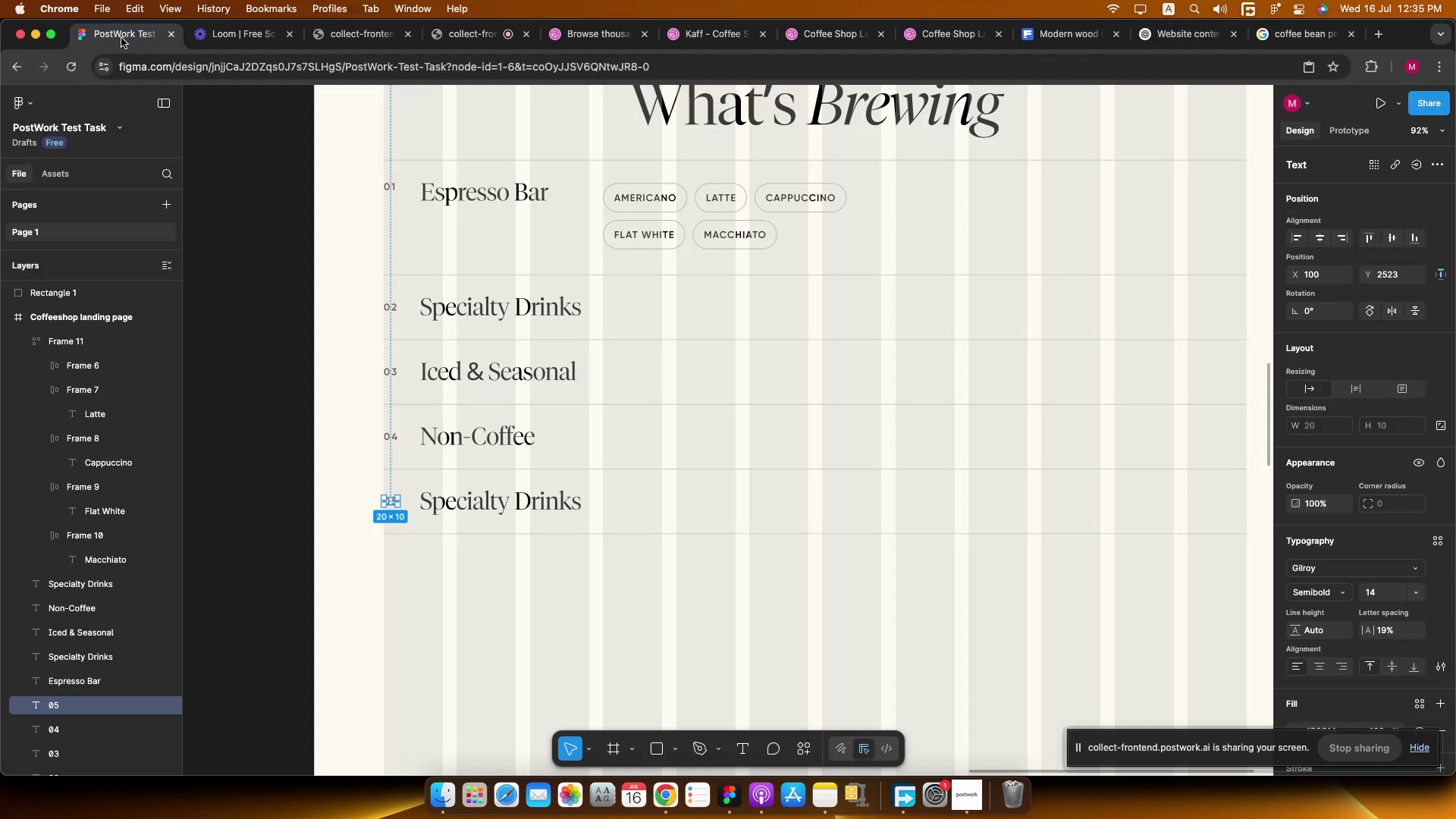 
double_click([514, 494])
 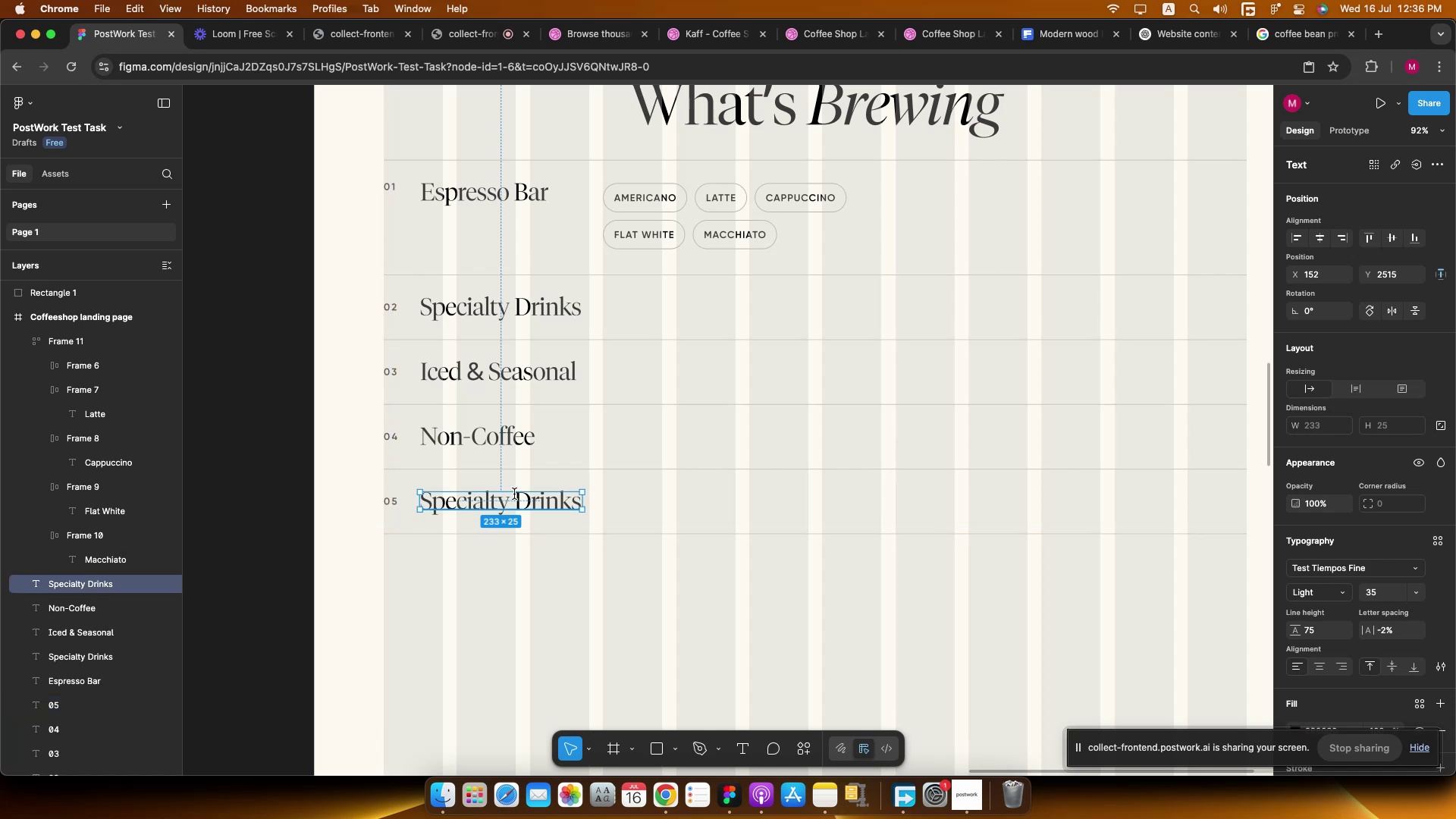 
key(Meta+V)
 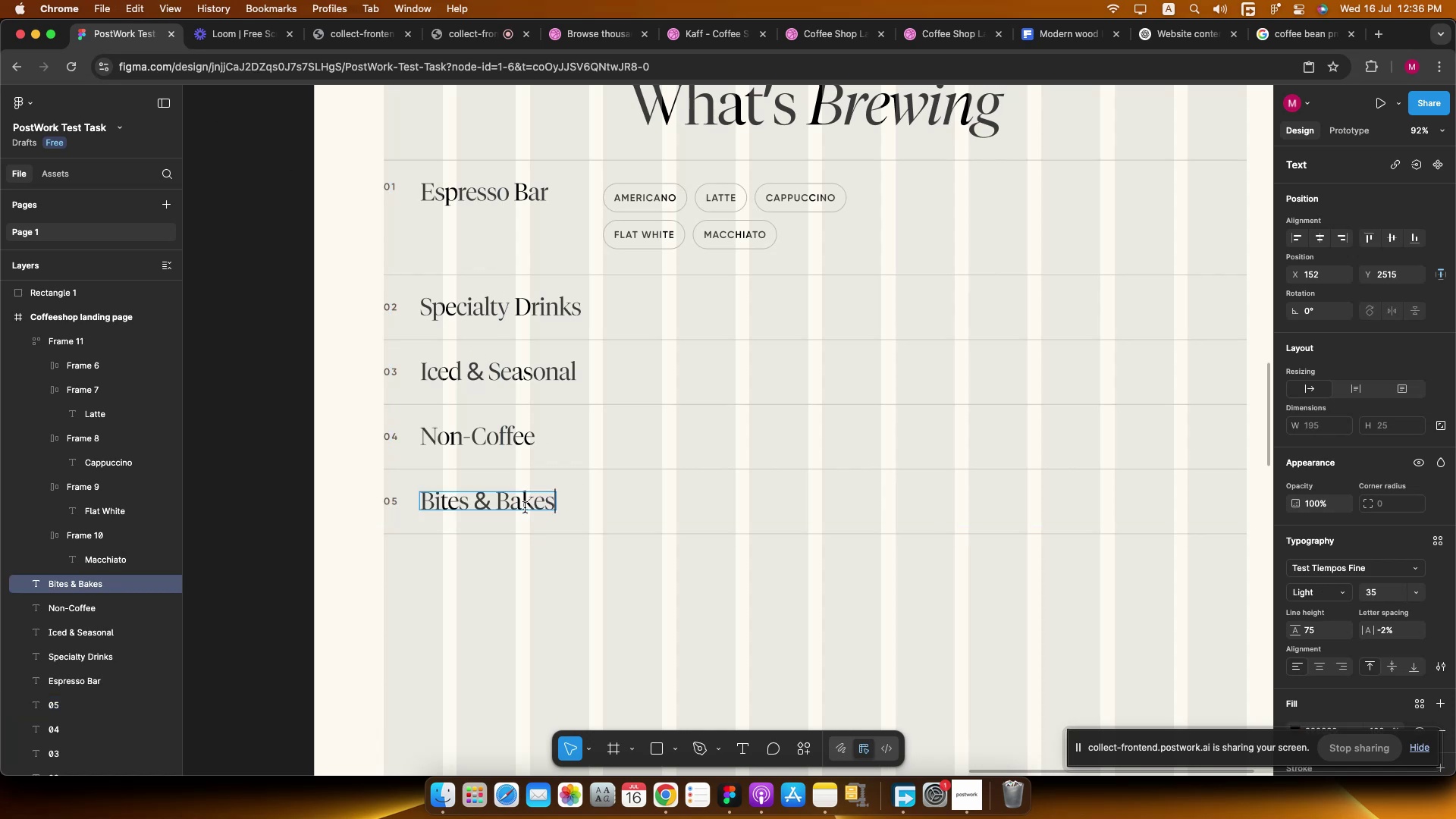 
left_click([602, 614])
 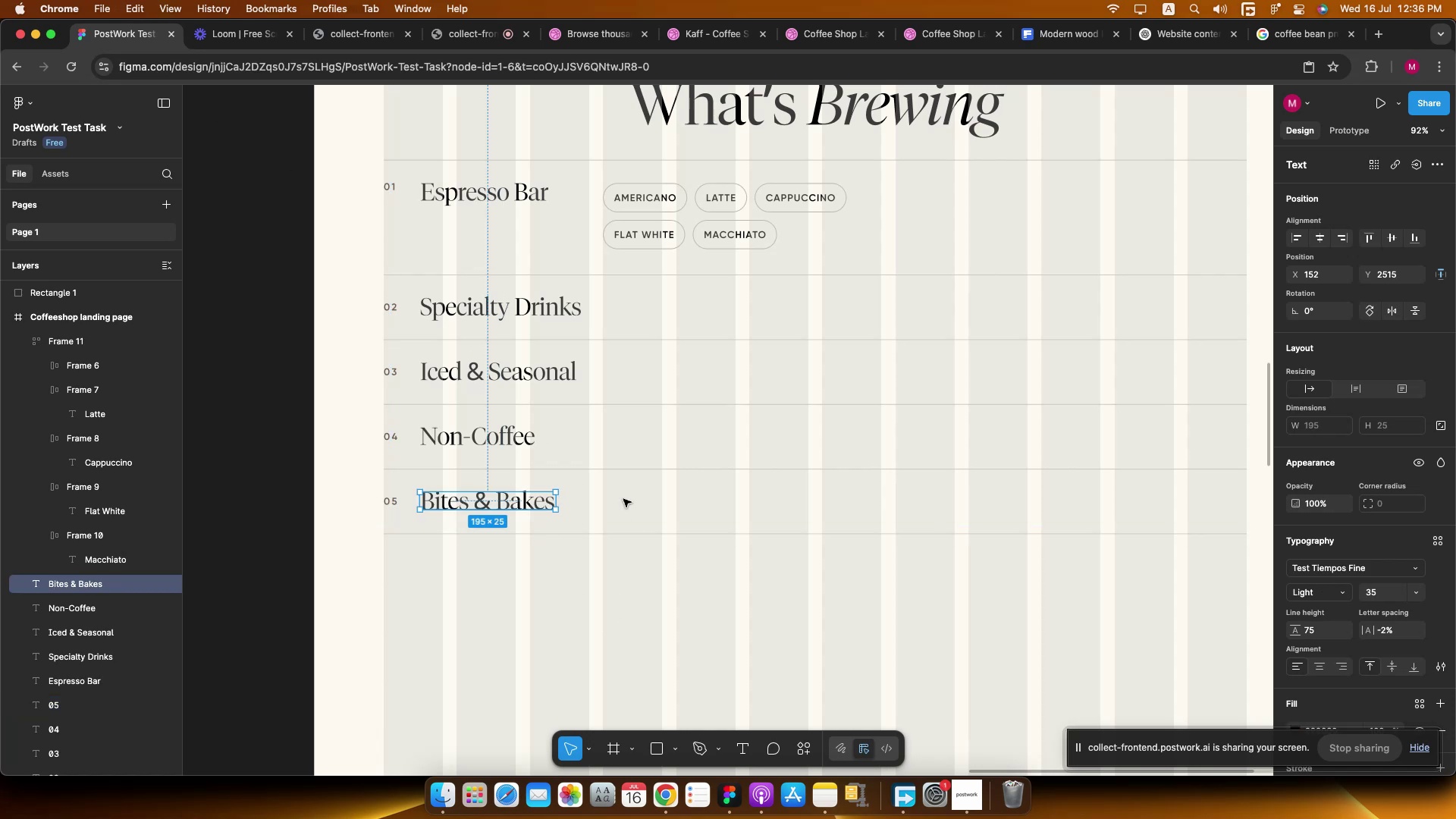 
scroll: coordinate [495, 514], scroll_direction: up, amount: 1.0
 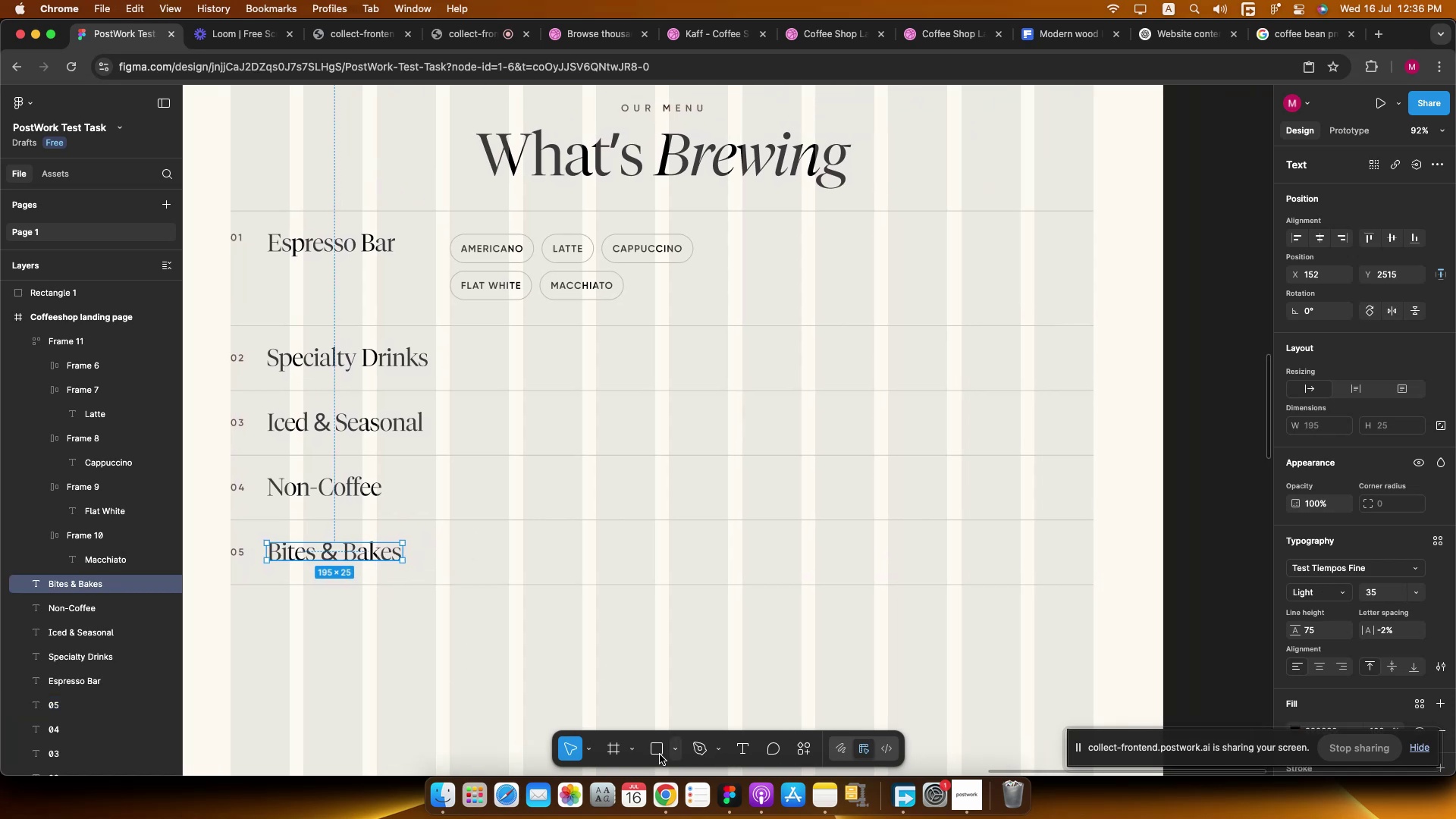 
left_click([659, 751])
 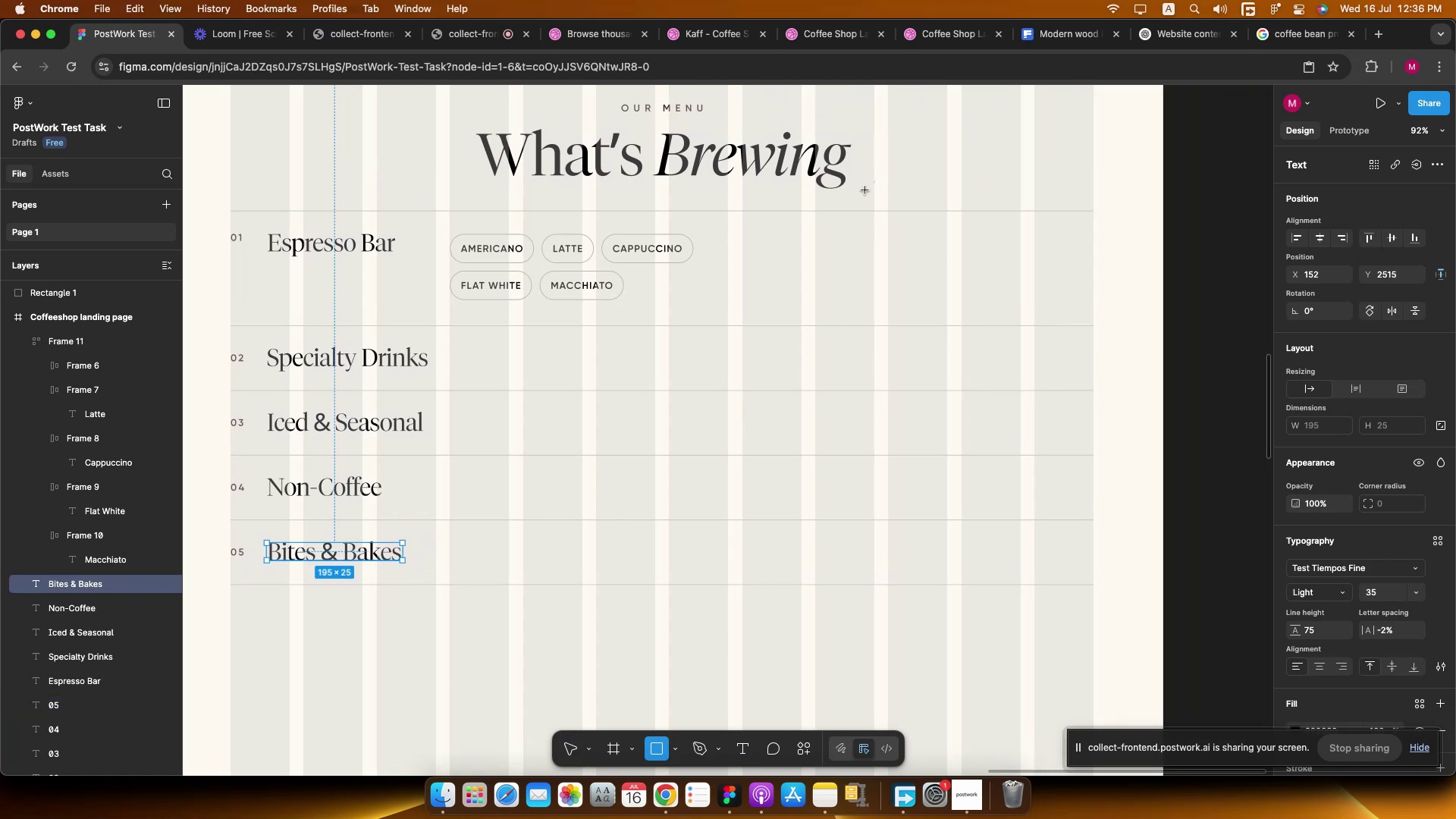 
hold_key(key=ShiftLeft, duration=0.7)
 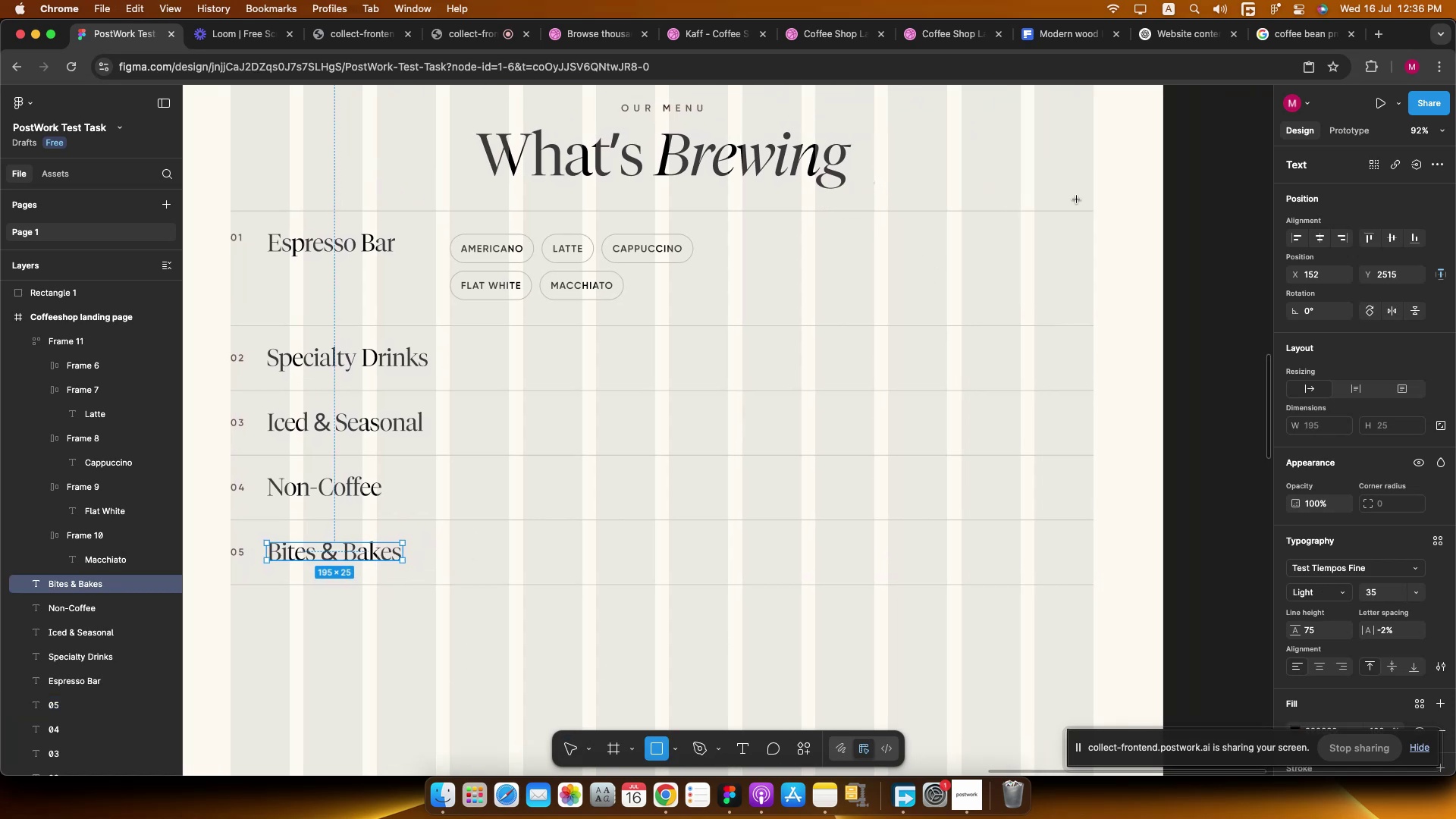 
hold_key(key=ShiftLeft, duration=1.05)
left_click_drag(start_coordinate=[1034, 198], to_coordinate=[774, 481])
 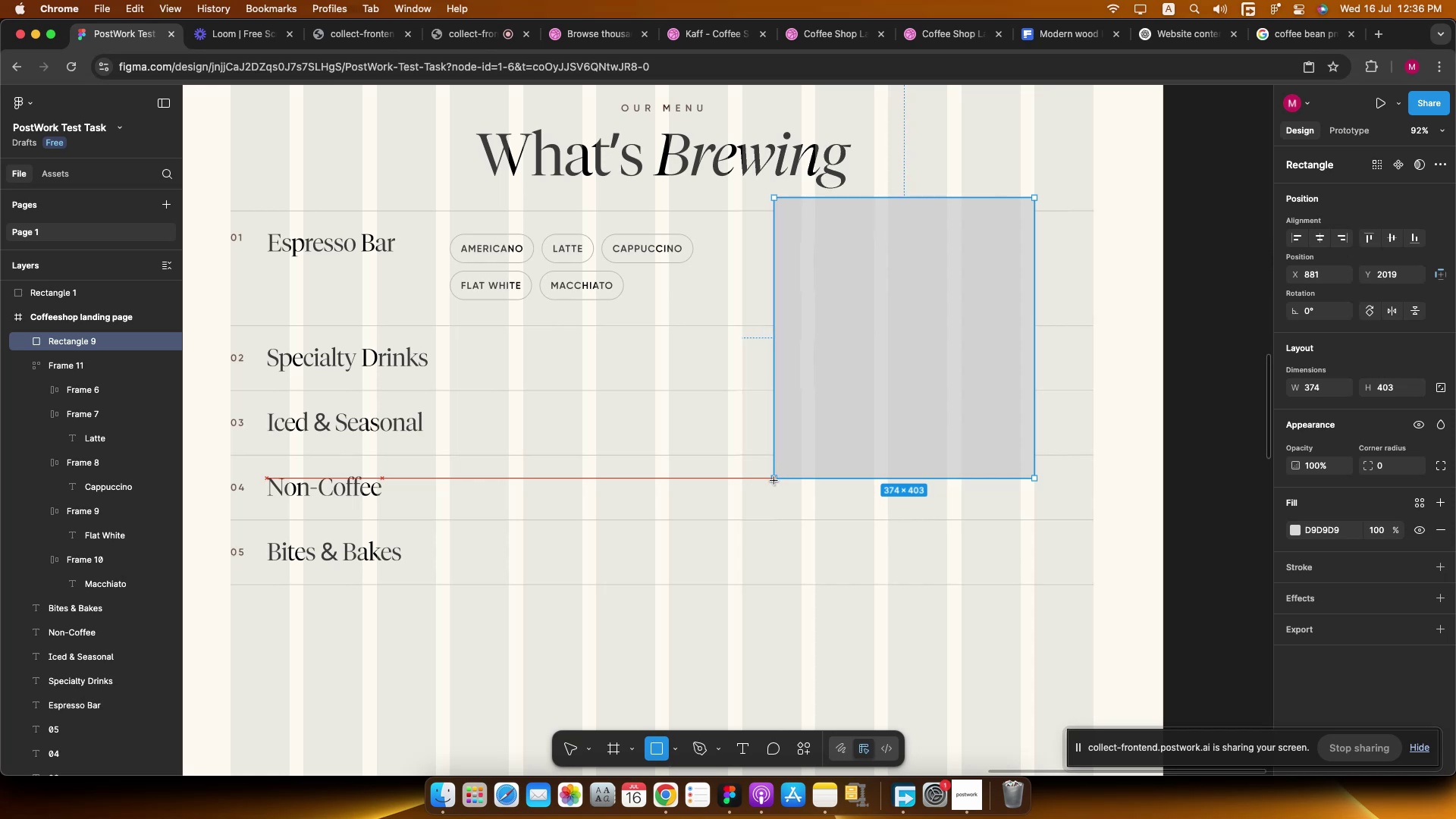 
hold_key(key=CommandLeft, duration=0.43)
scroll: coordinate [775, 479], scroll_direction: down, amount: 7.0
 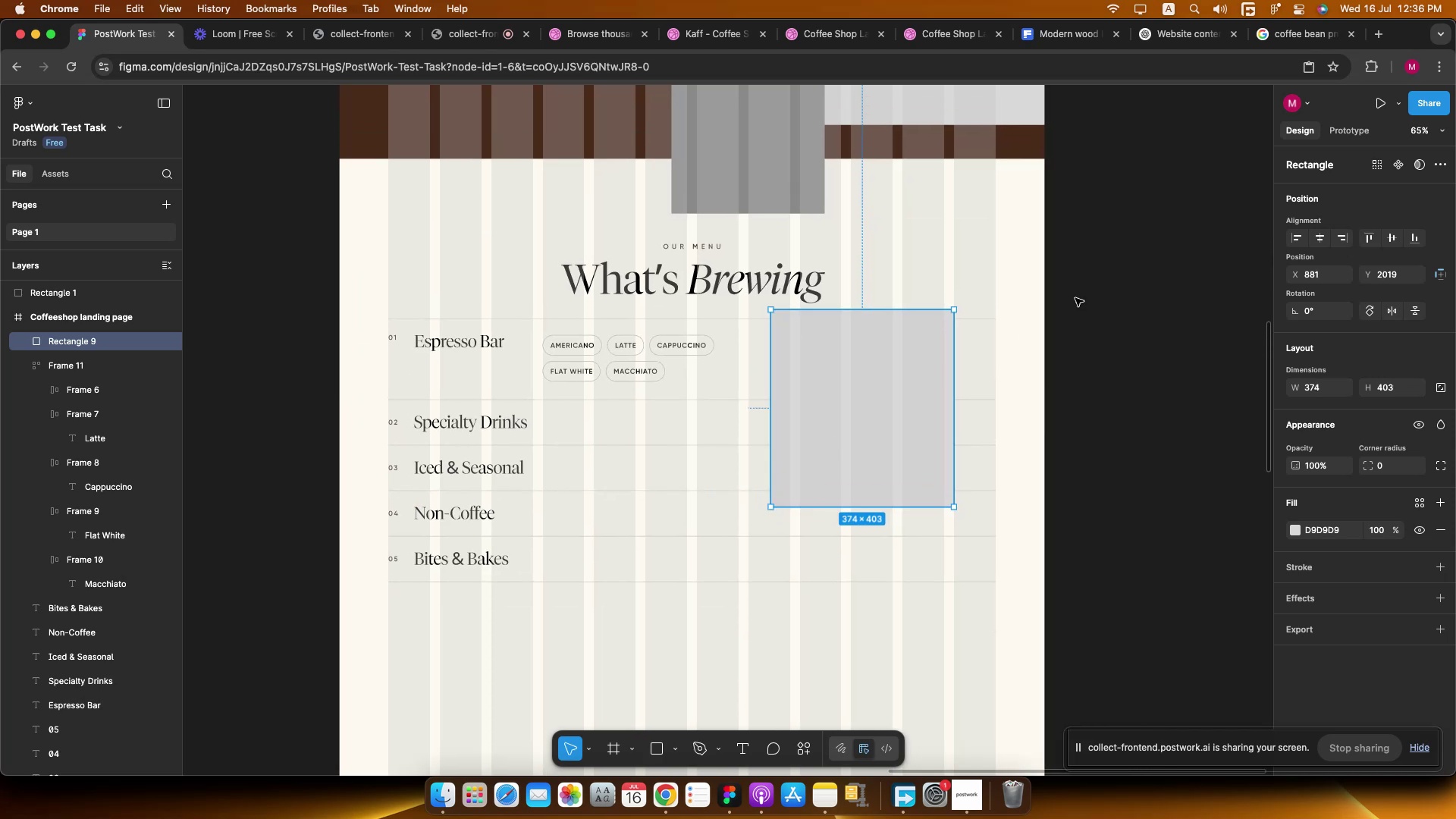 
left_click_drag(start_coordinate=[1075, 306], to_coordinate=[362, 654])
 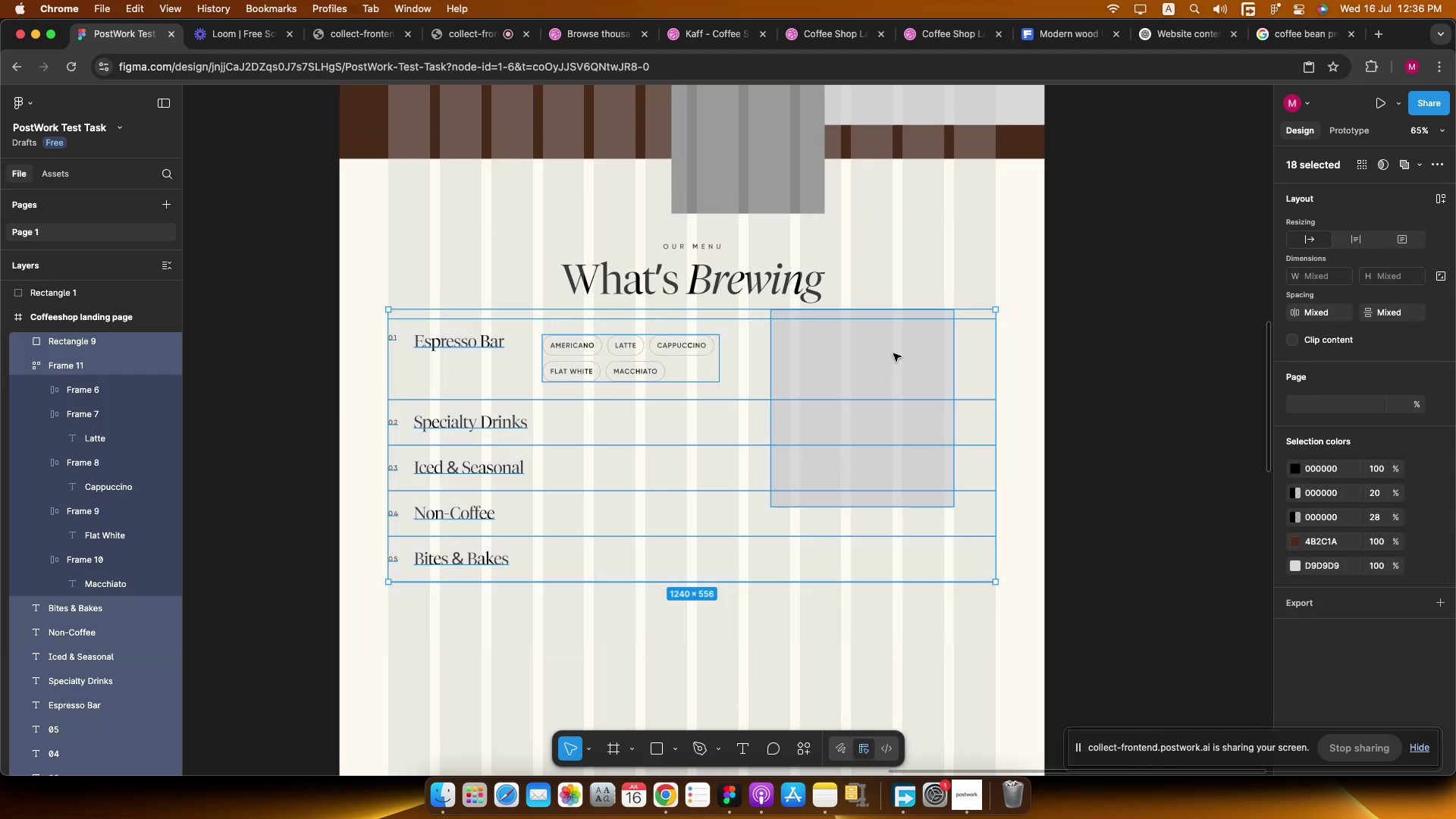 
hold_key(key=ShiftLeft, duration=2.15)
left_click_drag(start_coordinate=[849, 337], to_coordinate=[849, 349])
 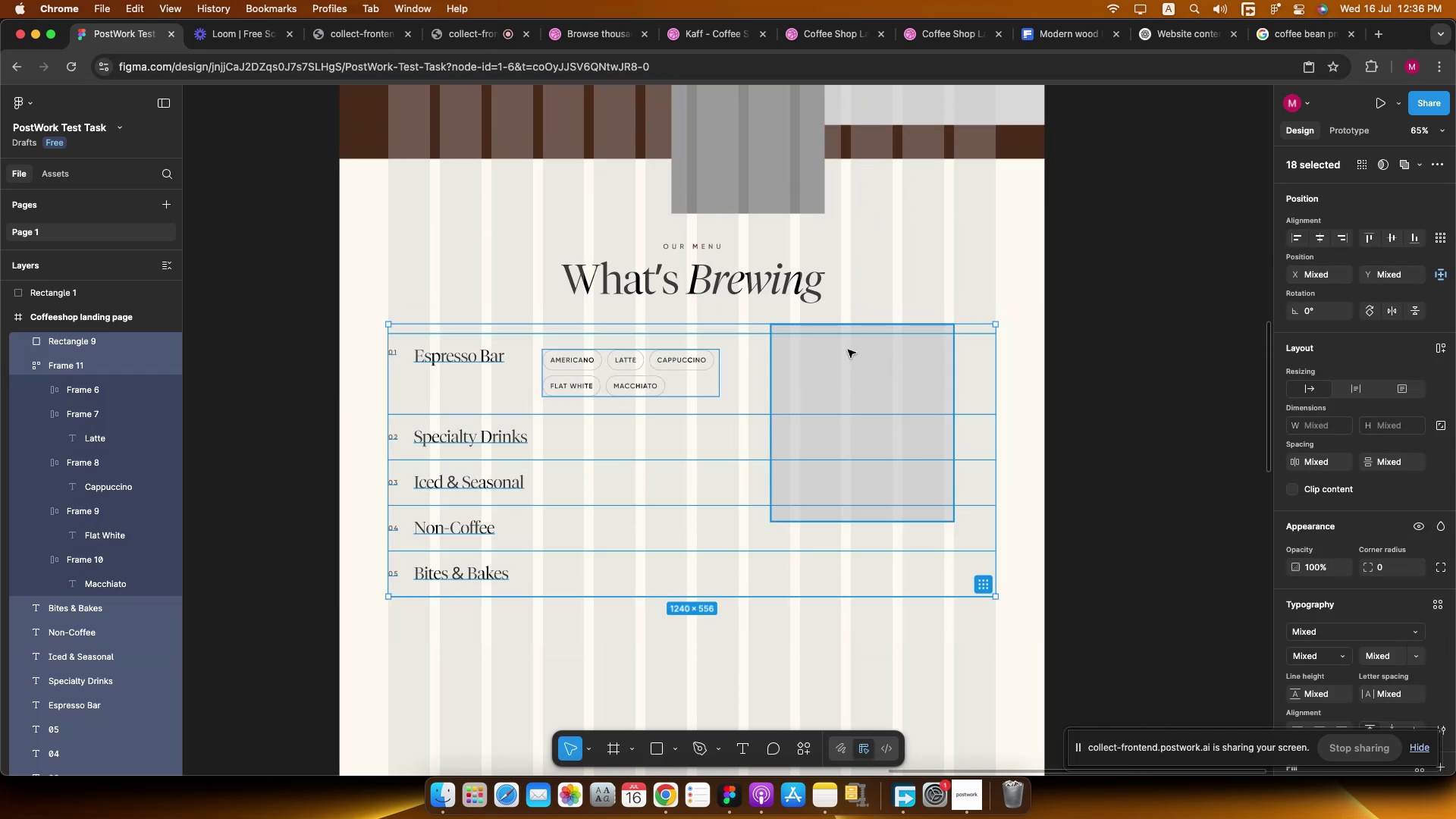 
hold_key(key=ShiftLeft, duration=2.28)
left_click_drag(start_coordinate=[847, 360], to_coordinate=[849, 356])
 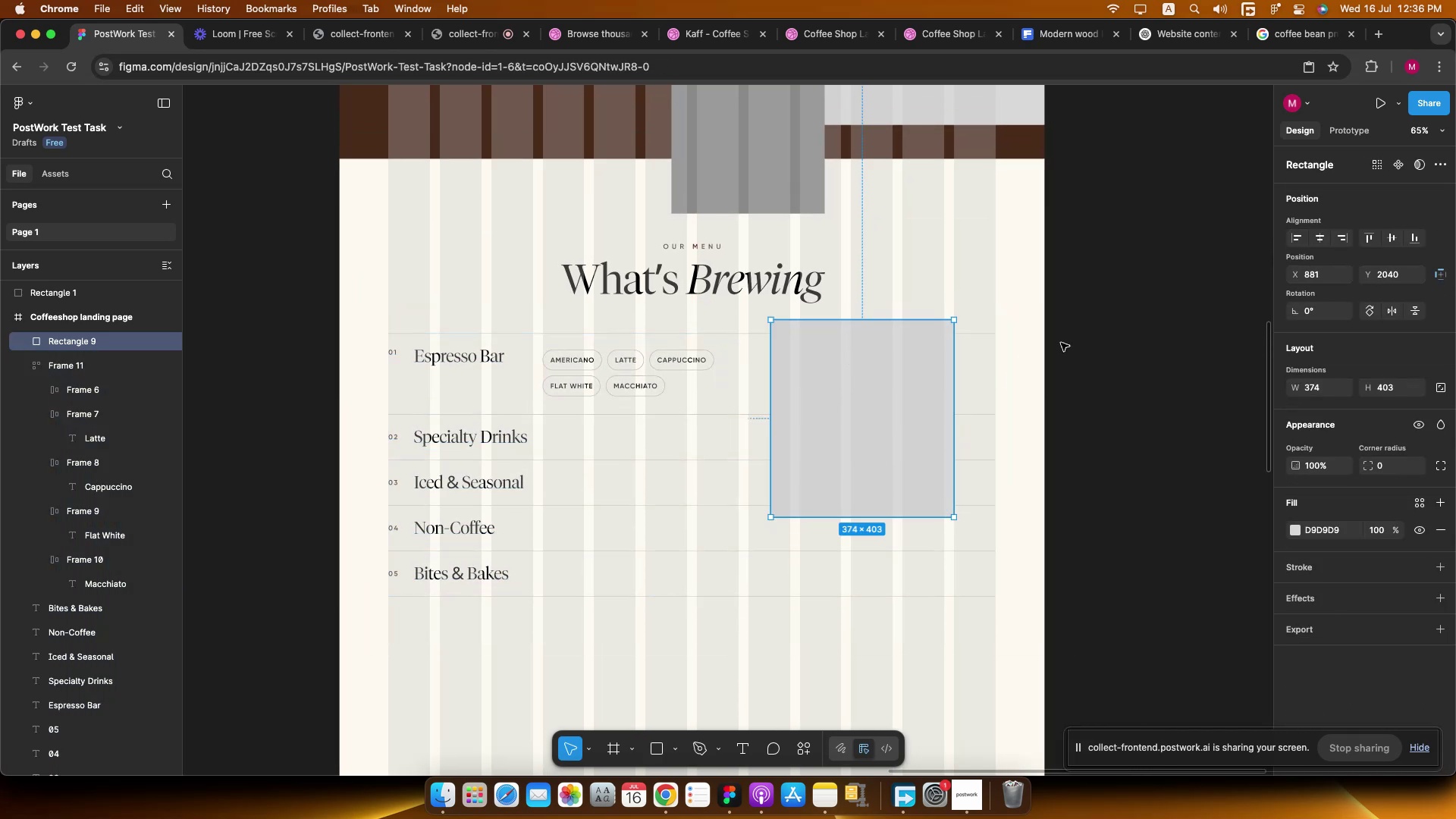 
left_click([1061, 343])
 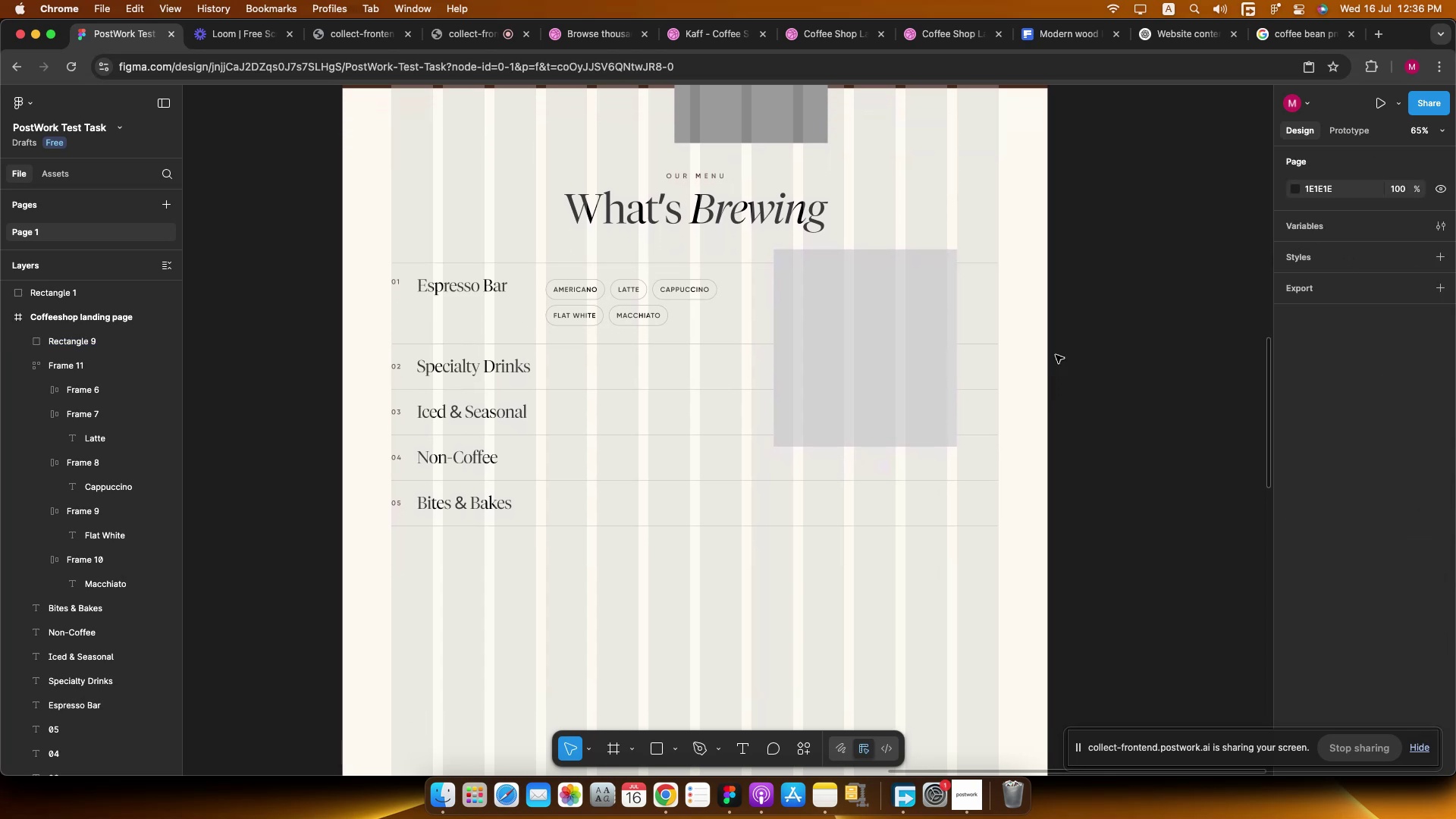 
hold_key(key=CommandLeft, duration=1.23)
left_click([667, 208])
 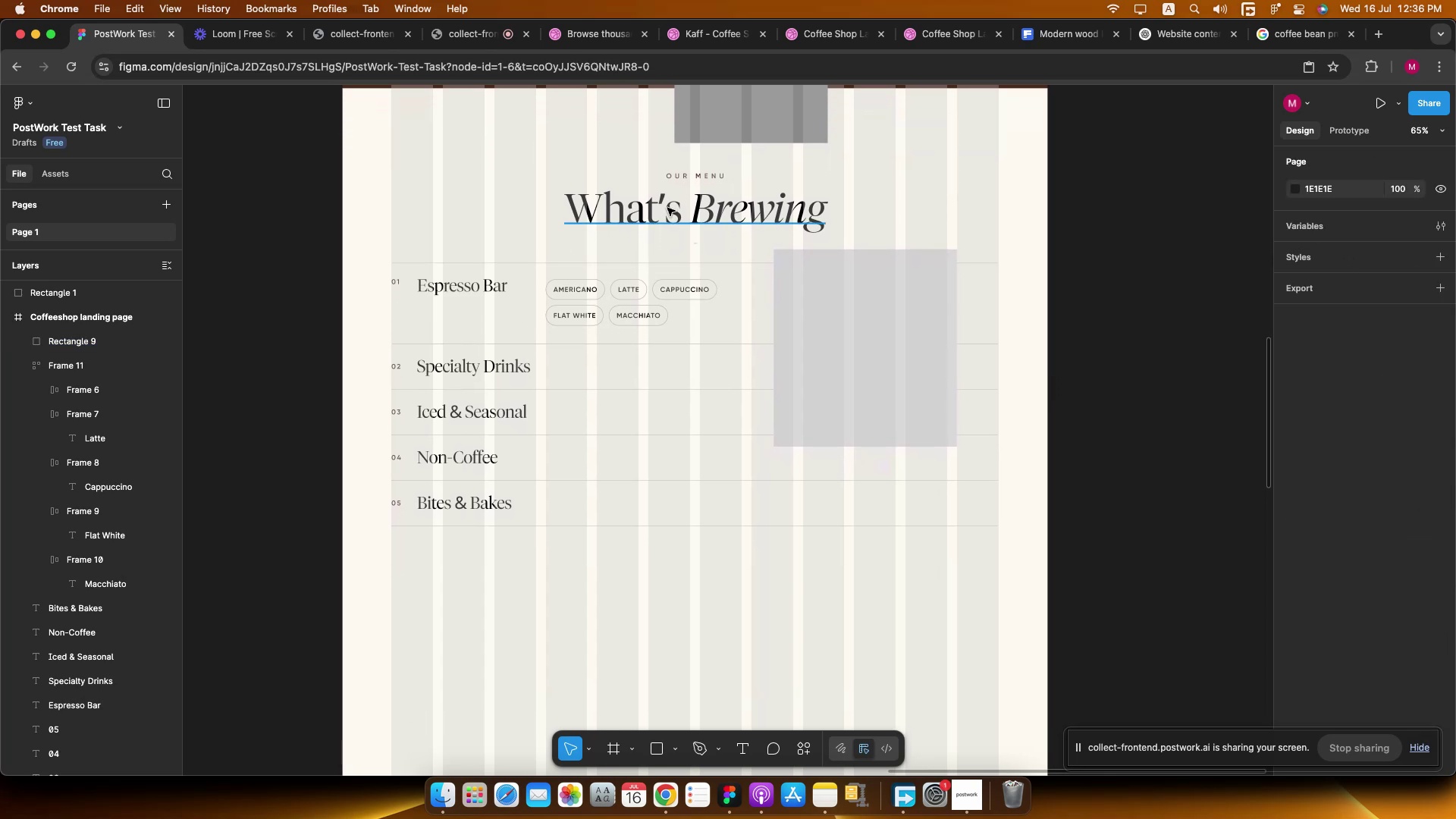 
scroll: coordinate [667, 208], scroll_direction: down, amount: 19.0
 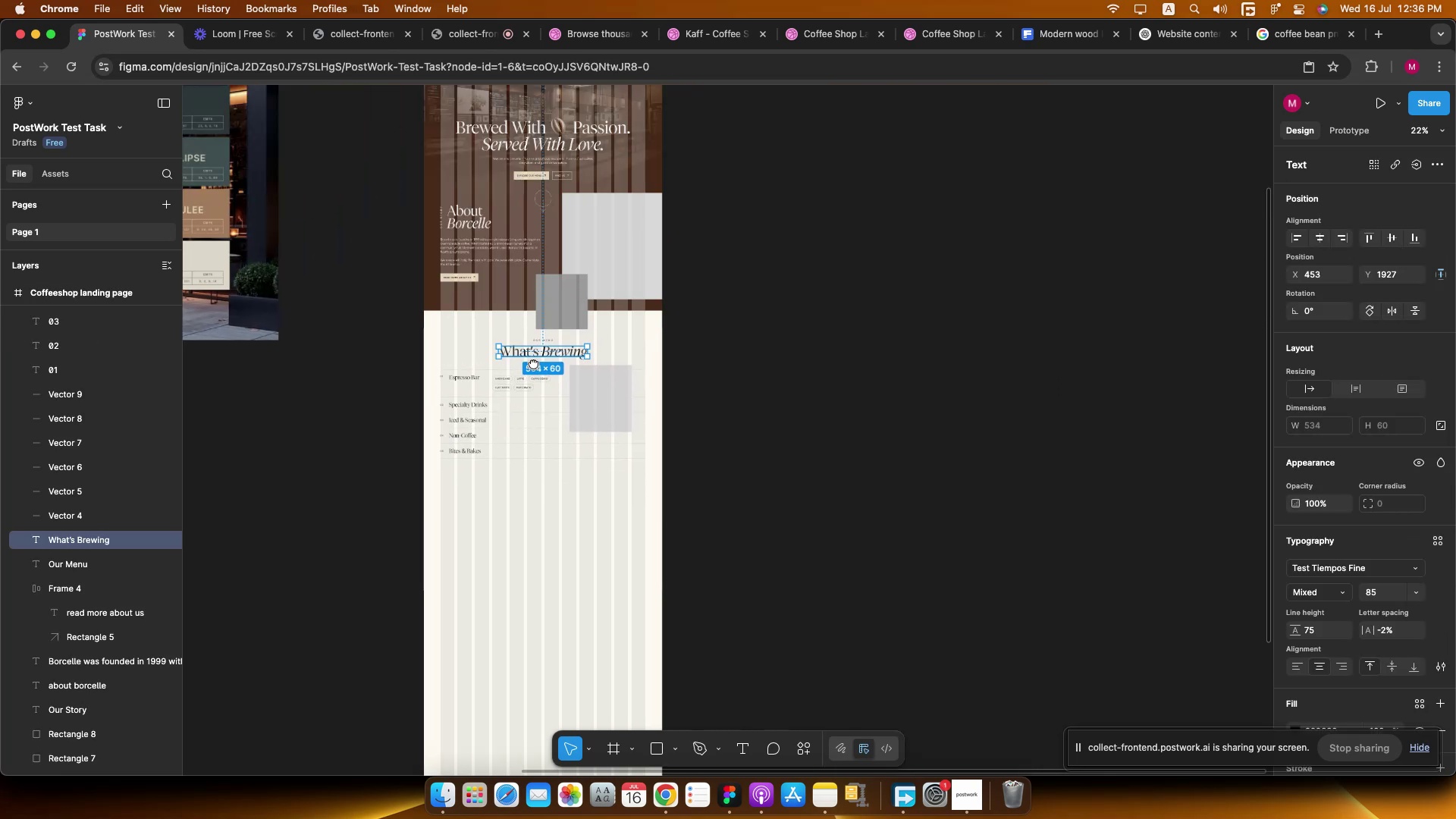 
hold_key(key=CommandLeft, duration=0.45)
scroll: coordinate [533, 363], scroll_direction: up, amount: 2.0
 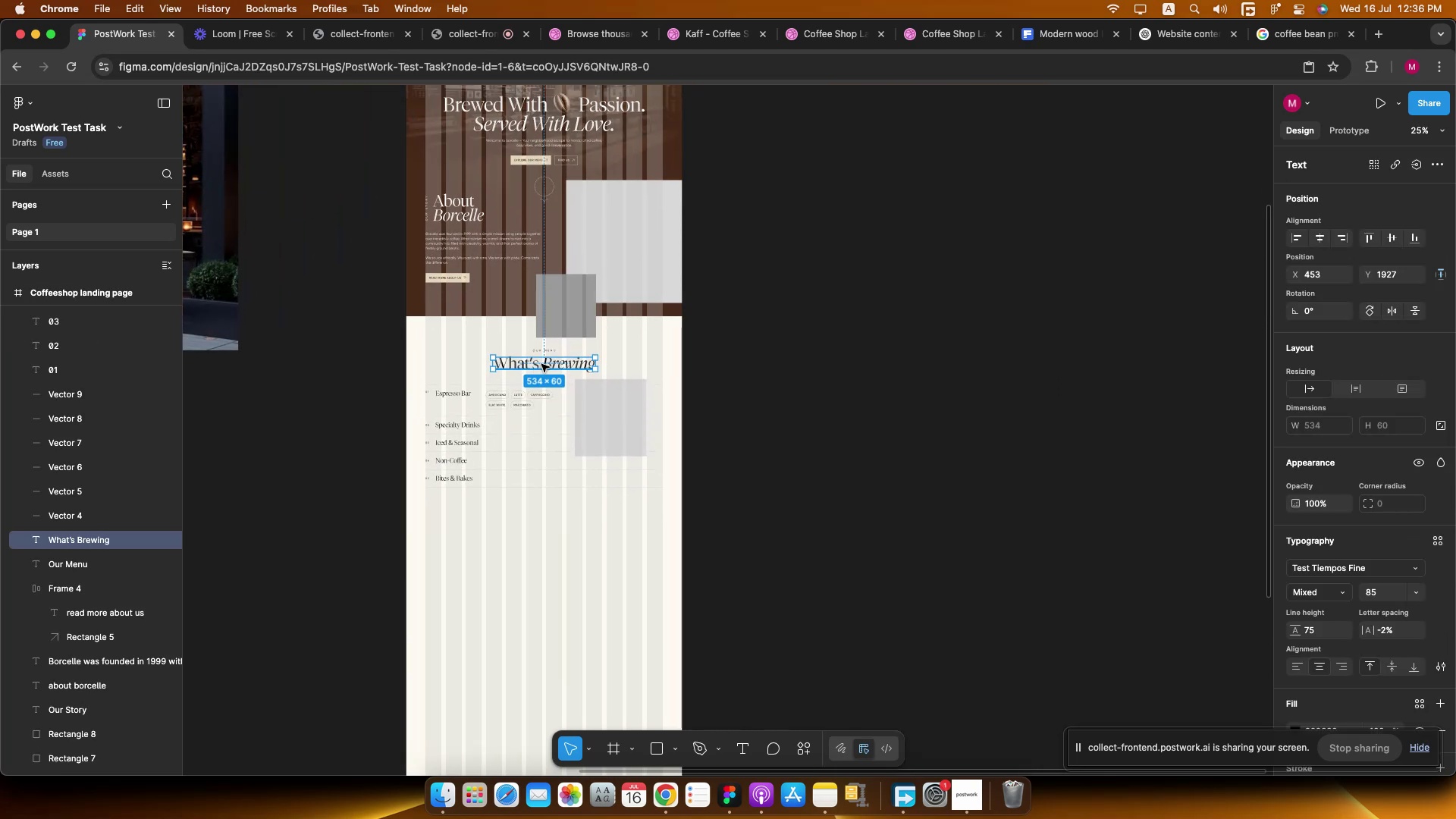 
hold_key(key=OptionLeft, duration=1.55)
left_click_drag(start_coordinate=[535, 362], to_coordinate=[785, 476])
 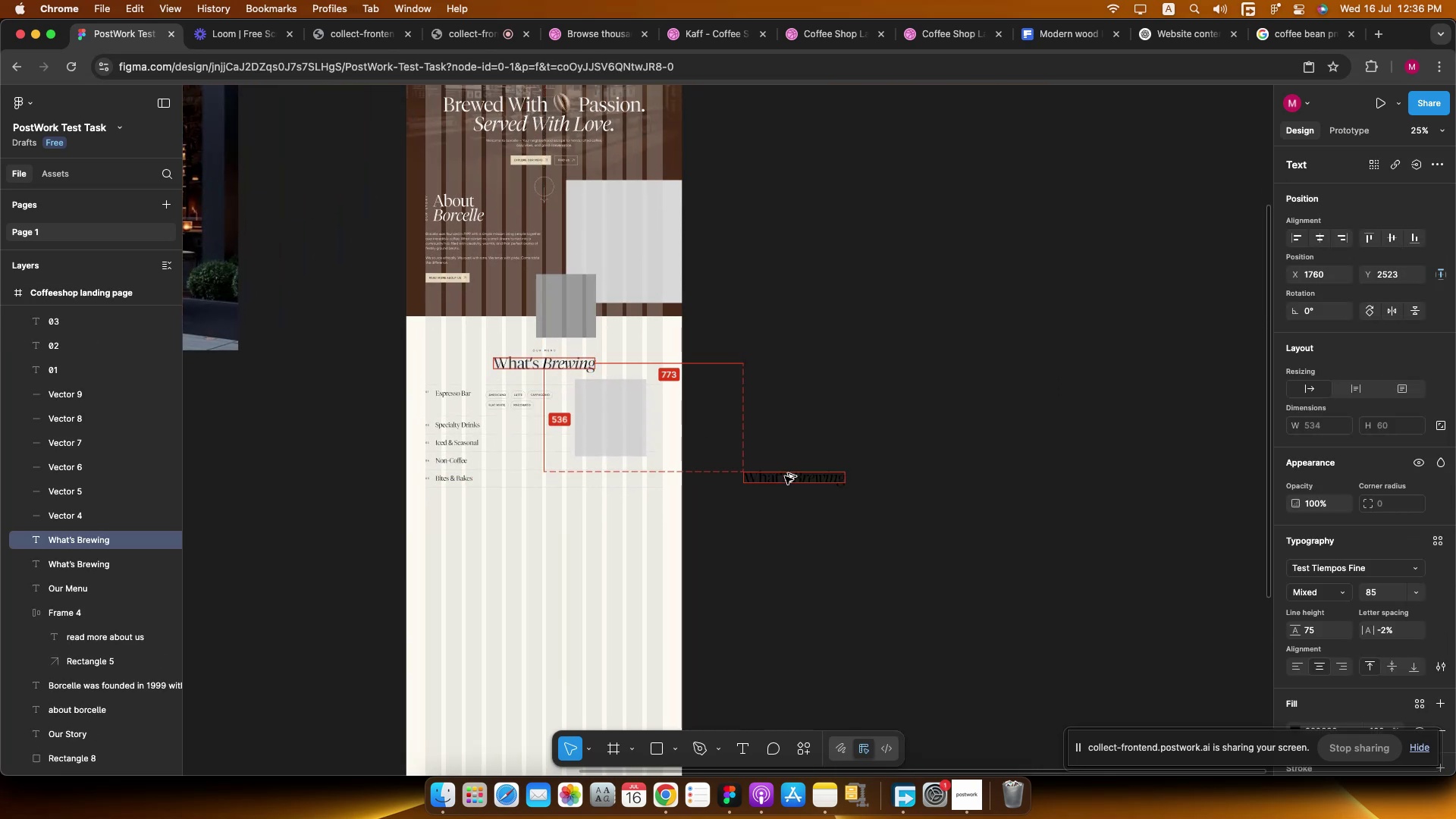 
hold_key(key=CommandLeft, duration=0.82)
scroll: coordinate [784, 479], scroll_direction: up, amount: 10.0
 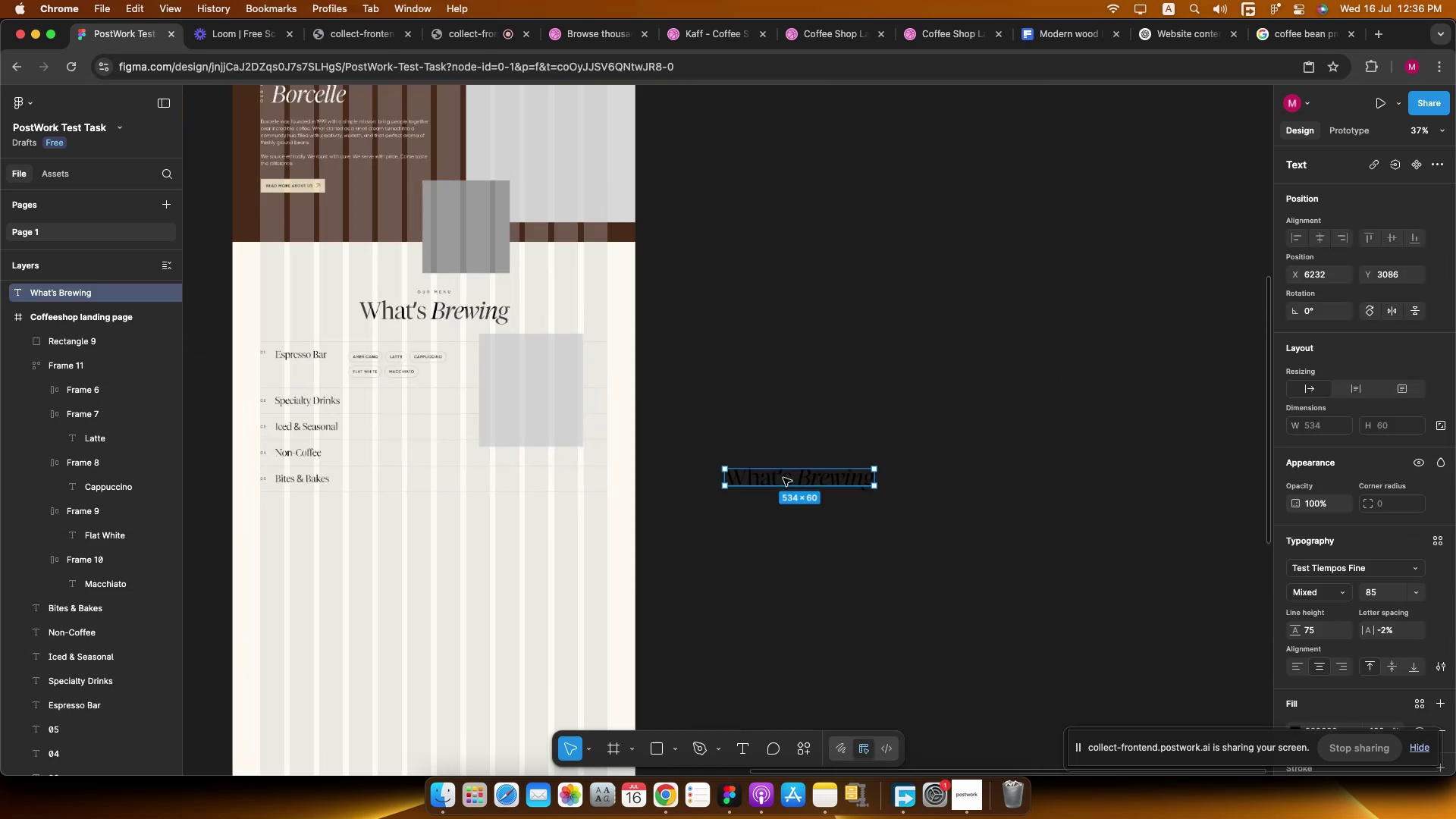 
double_click([783, 477])
 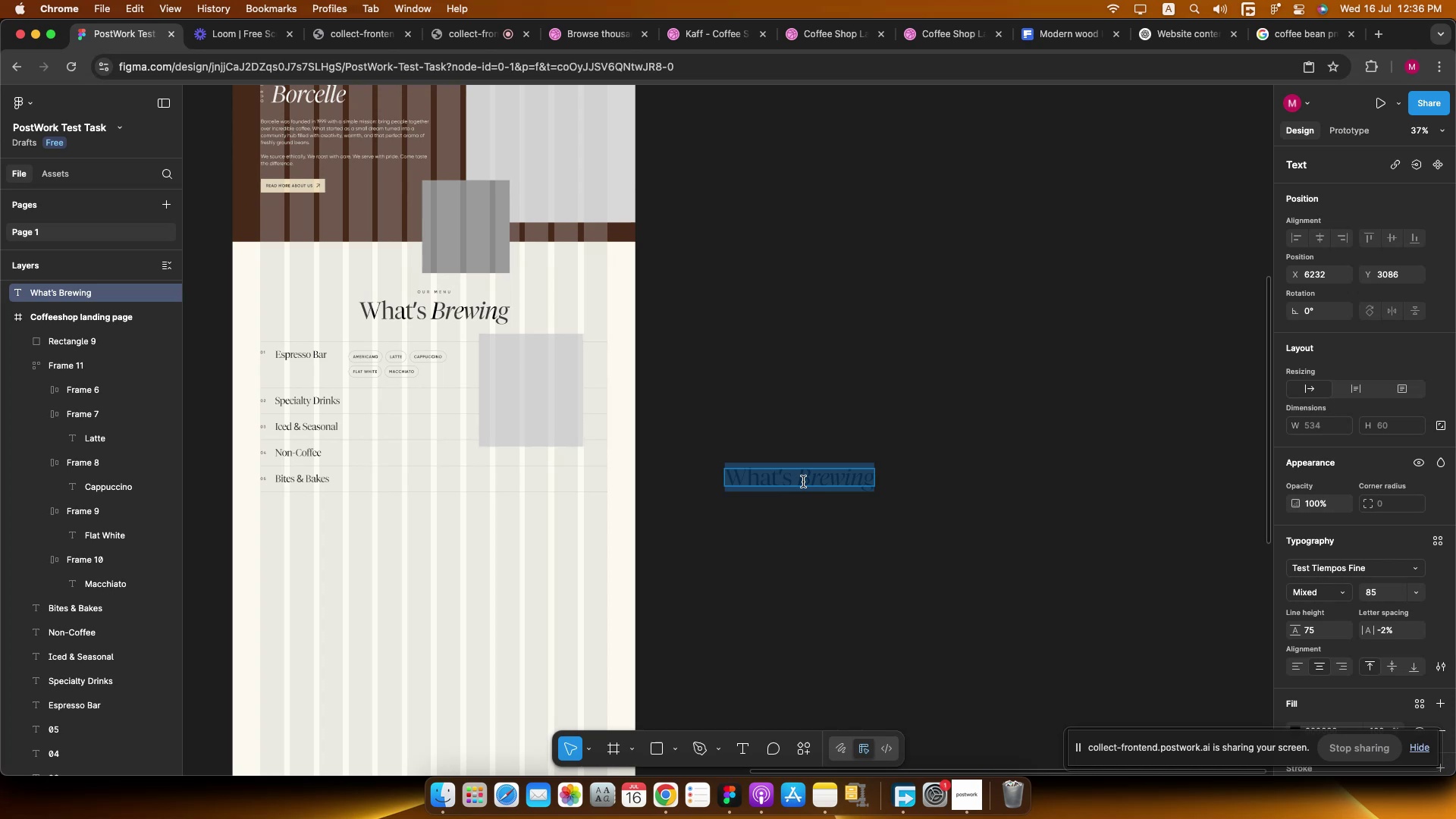 
left_click_drag(start_coordinate=[799, 478], to_coordinate=[611, 471])
 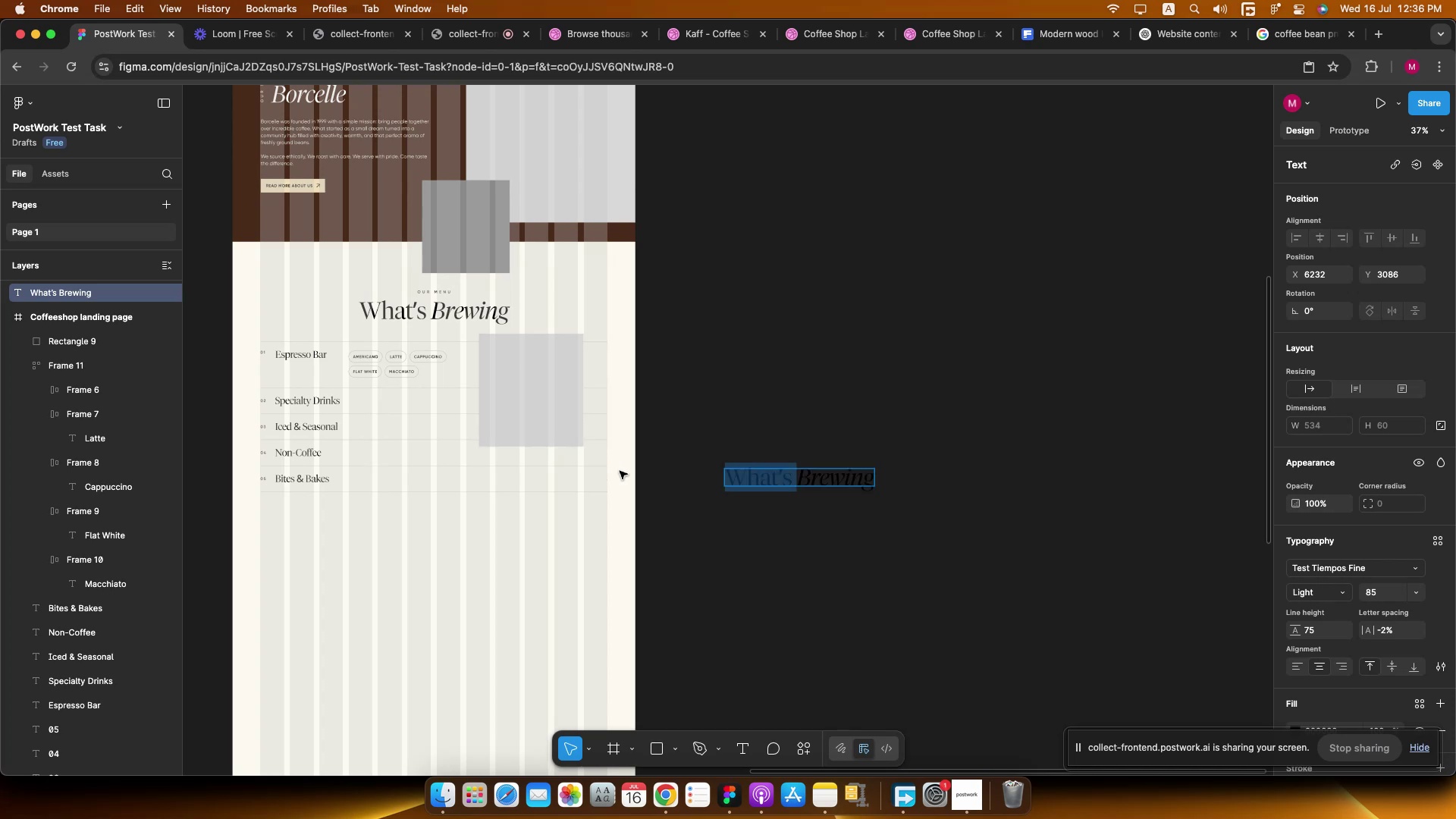 
key(Backspace)
type(gallery)
 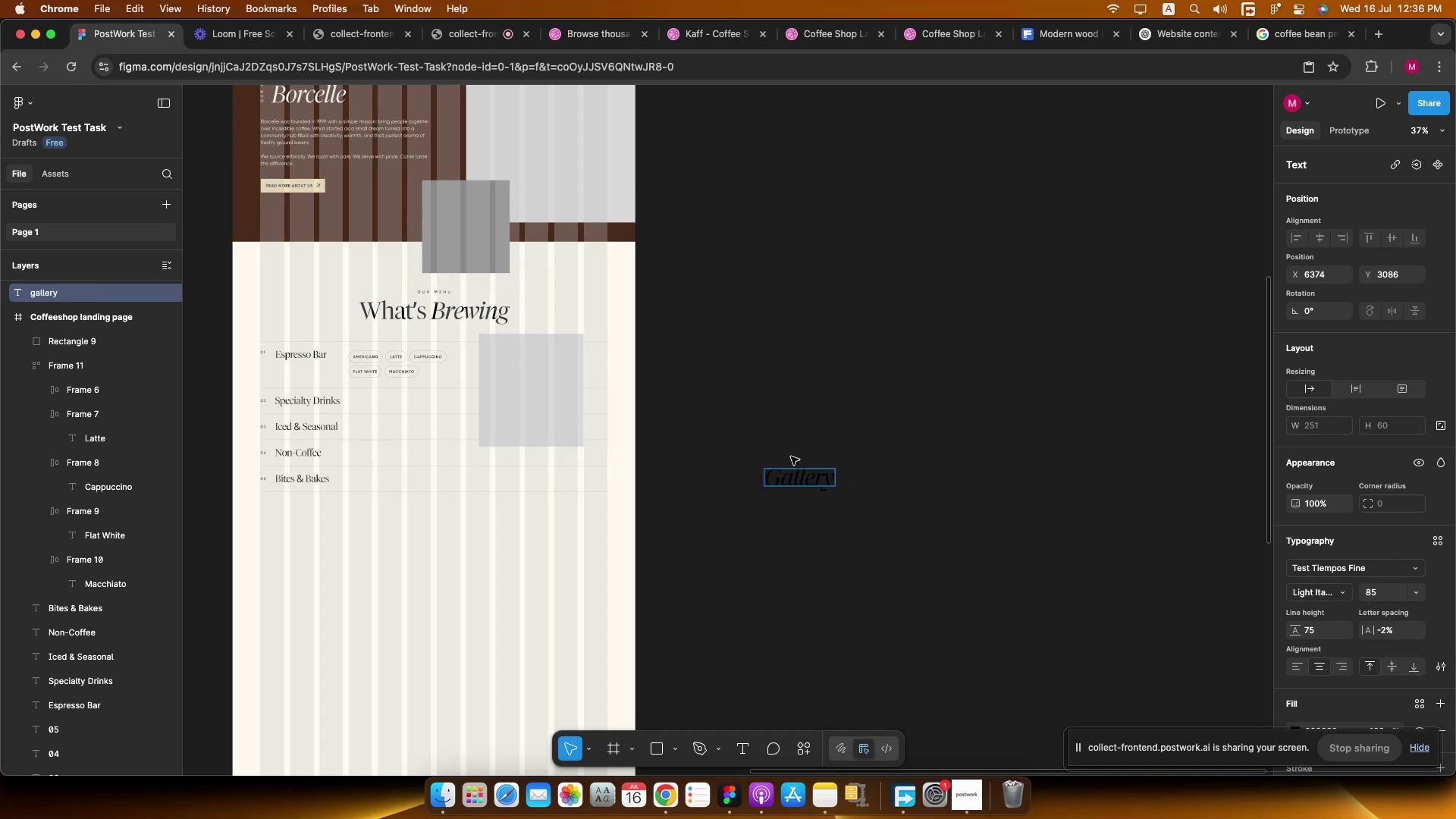 
left_click([797, 376])
 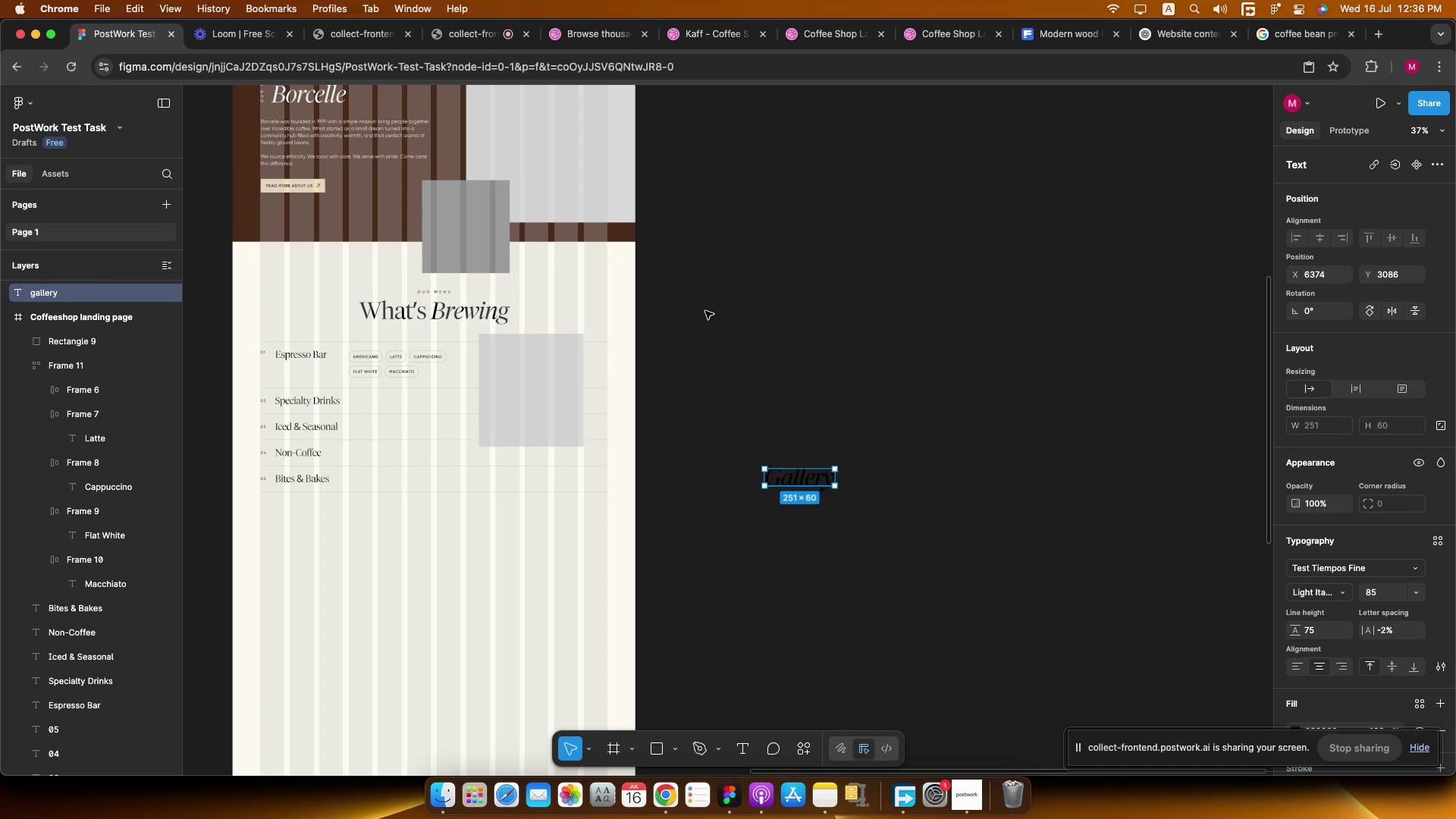 
scroll: coordinate [648, 388], scroll_direction: up, amount: 1.0
 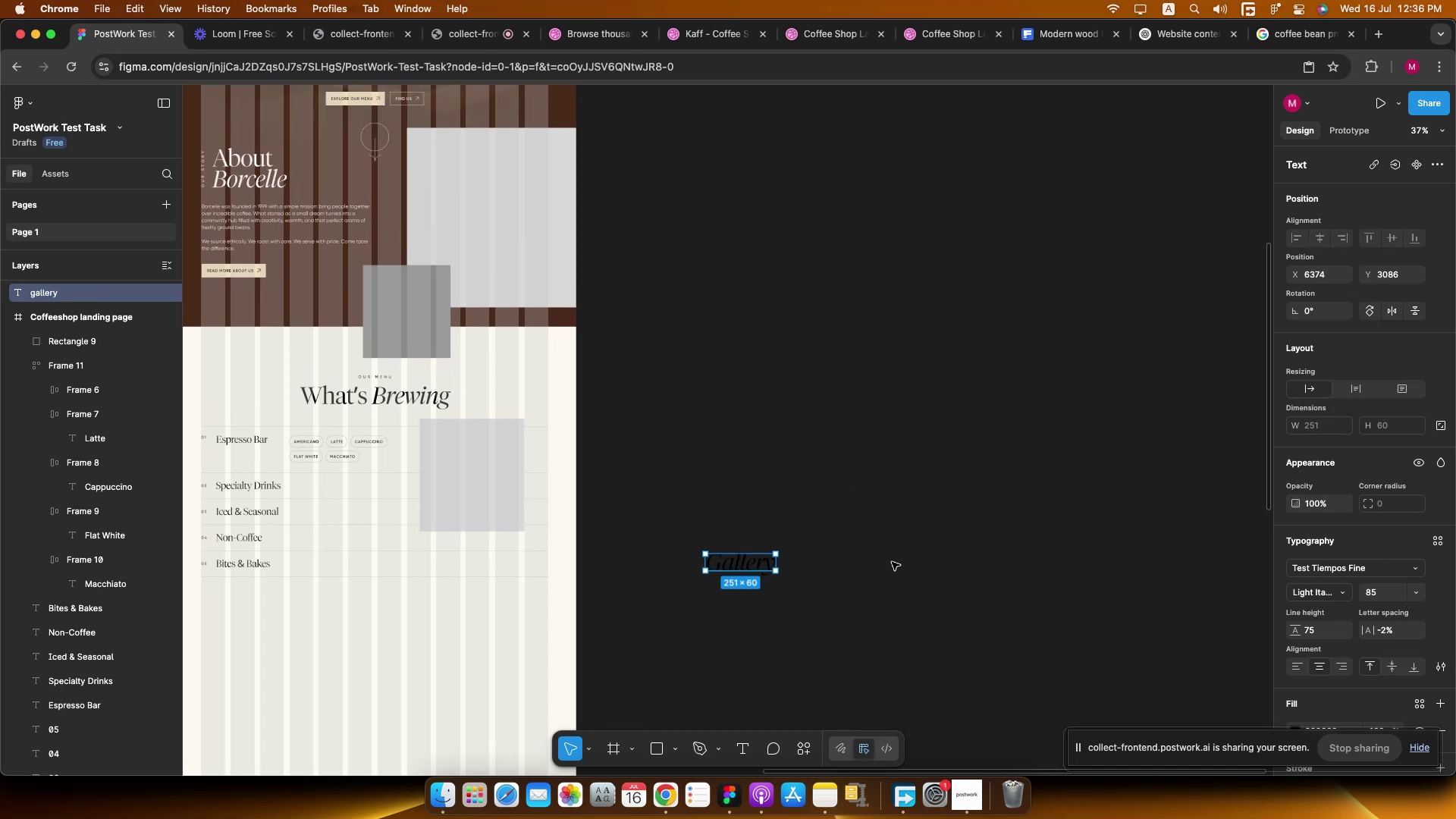 
key(K)
 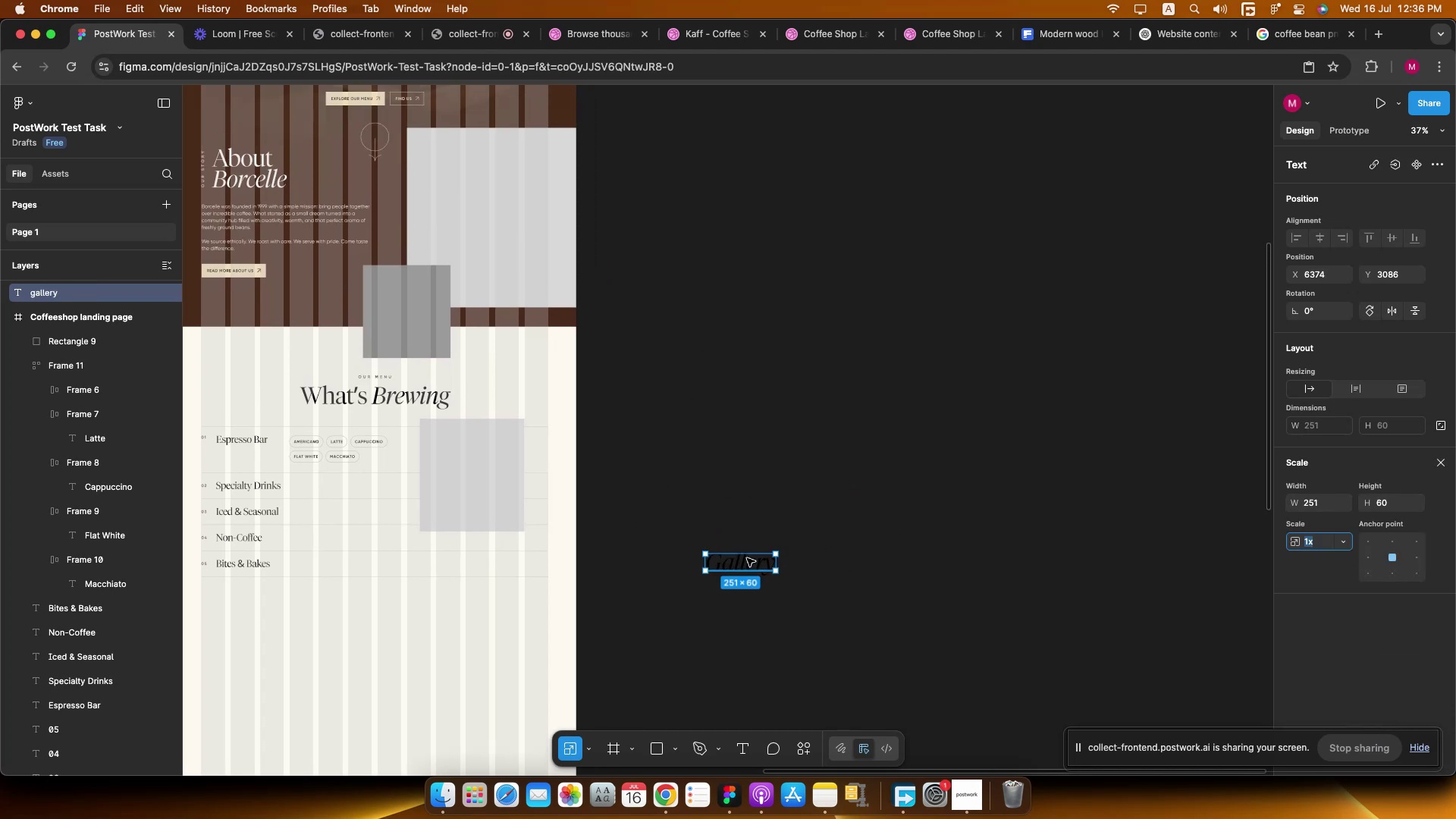 
left_click_drag(start_coordinate=[749, 551], to_coordinate=[751, 508])
 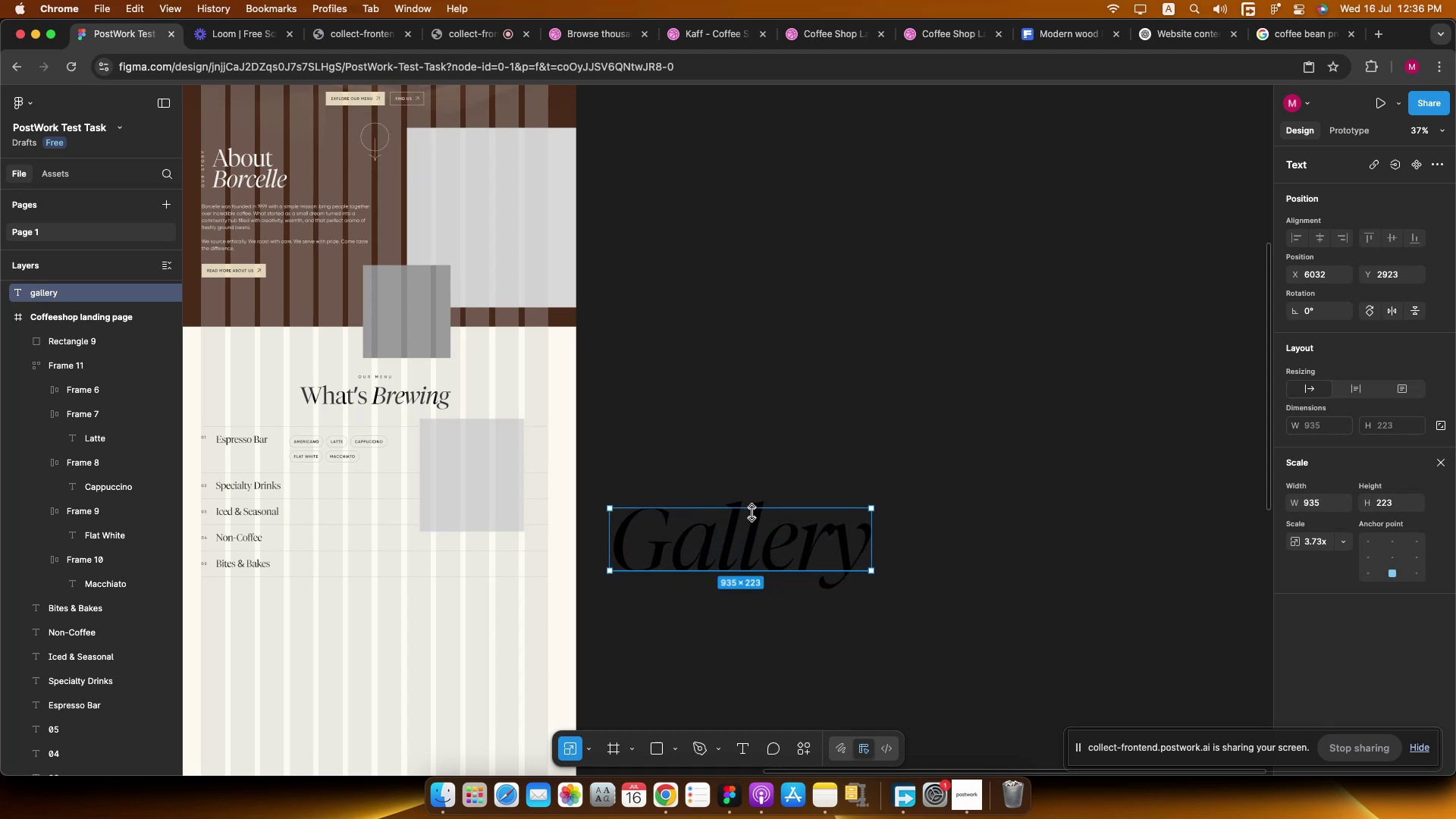 
key(V)
 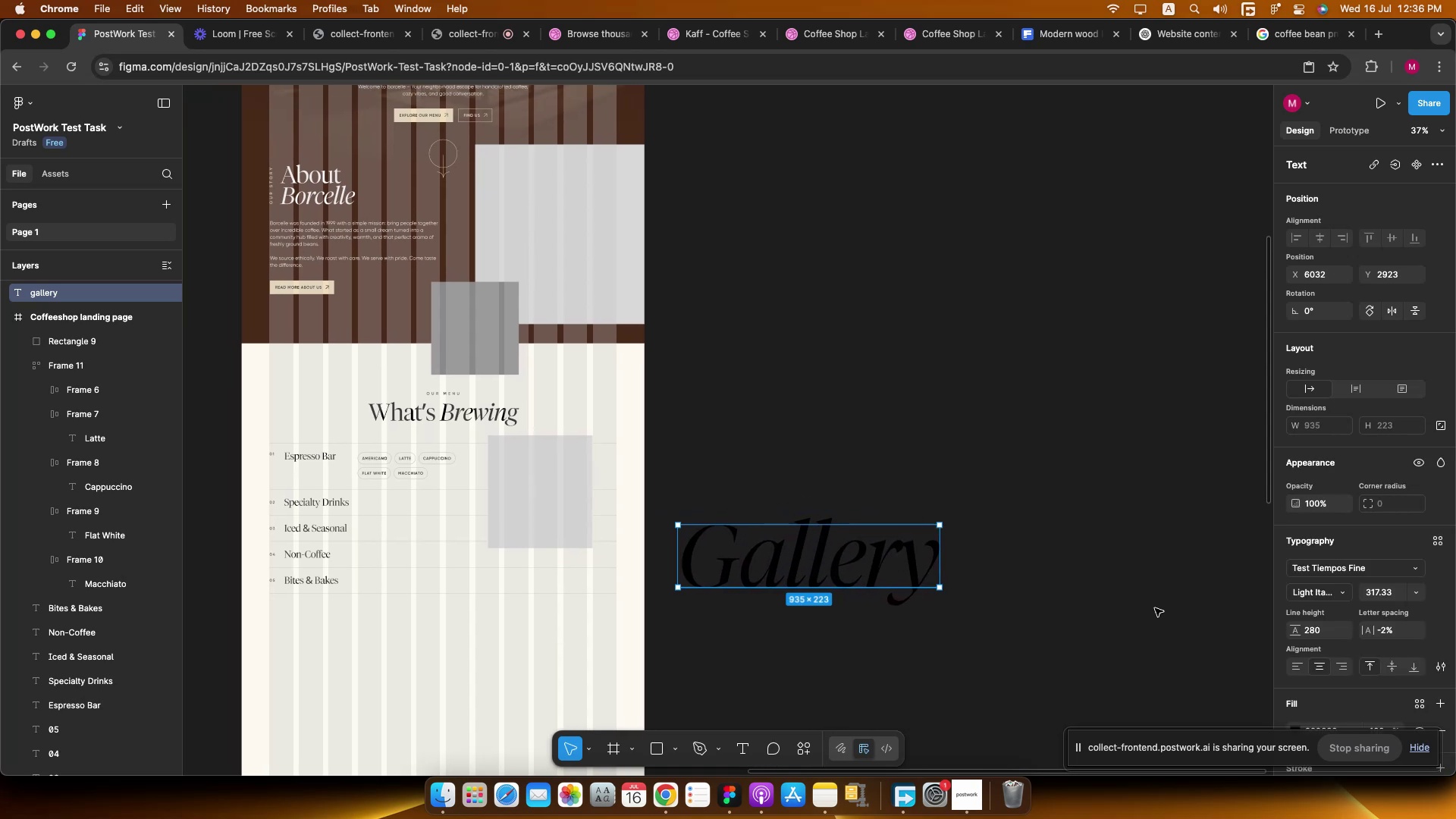 
scroll: coordinate [1385, 617], scroll_direction: down, amount: 16.0
 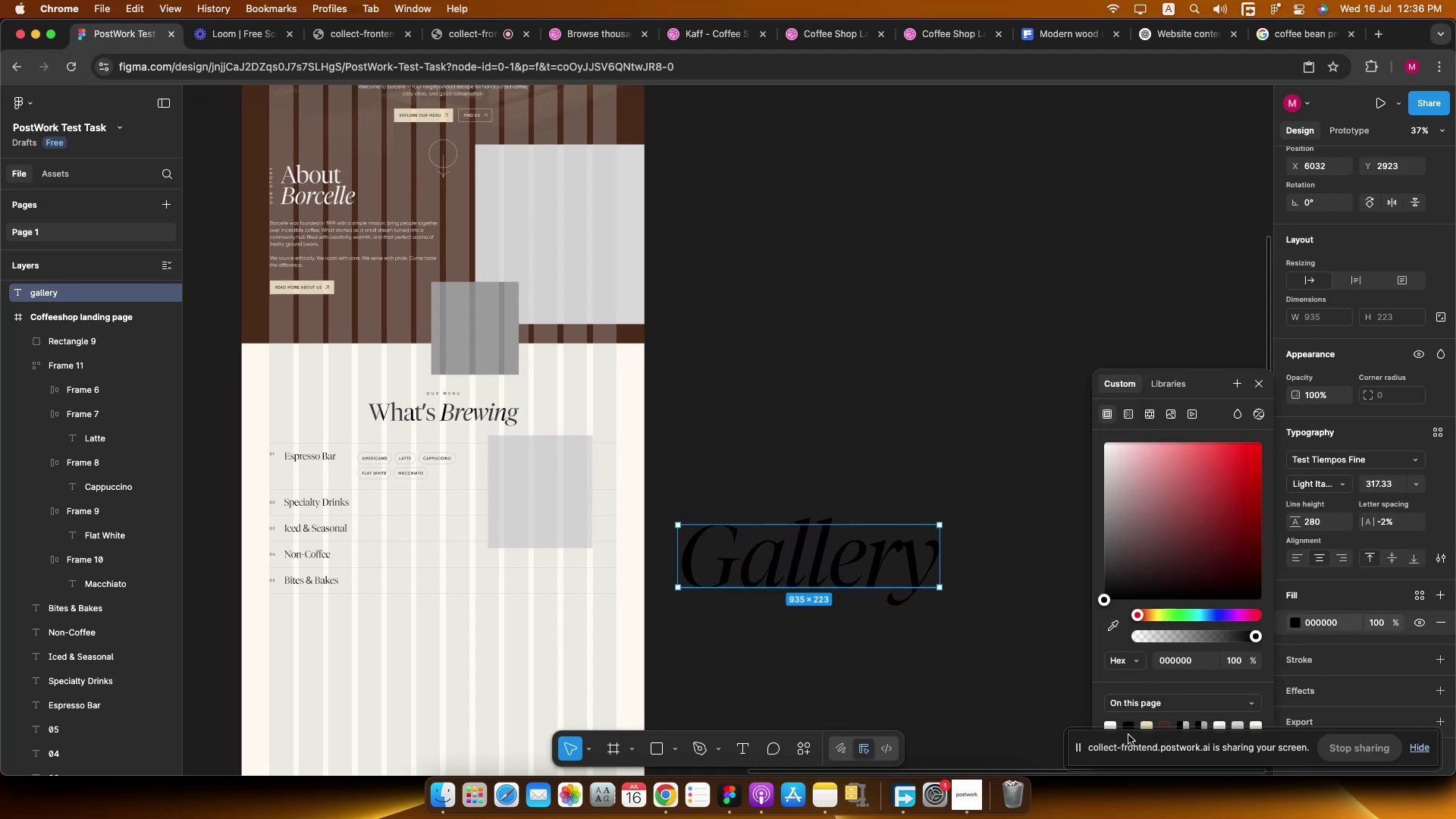 
left_click([1114, 620])
 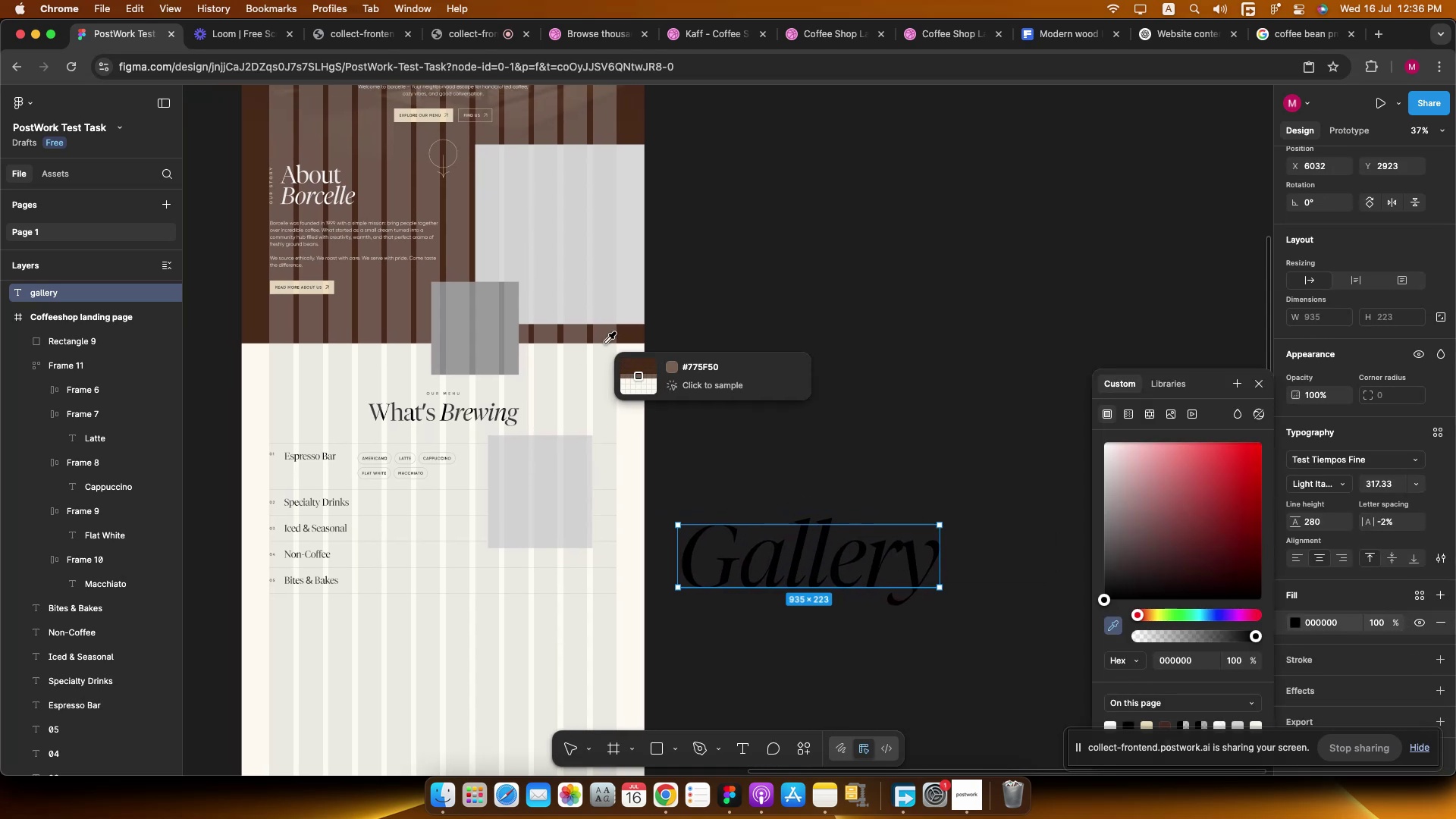 
left_click([608, 335])
 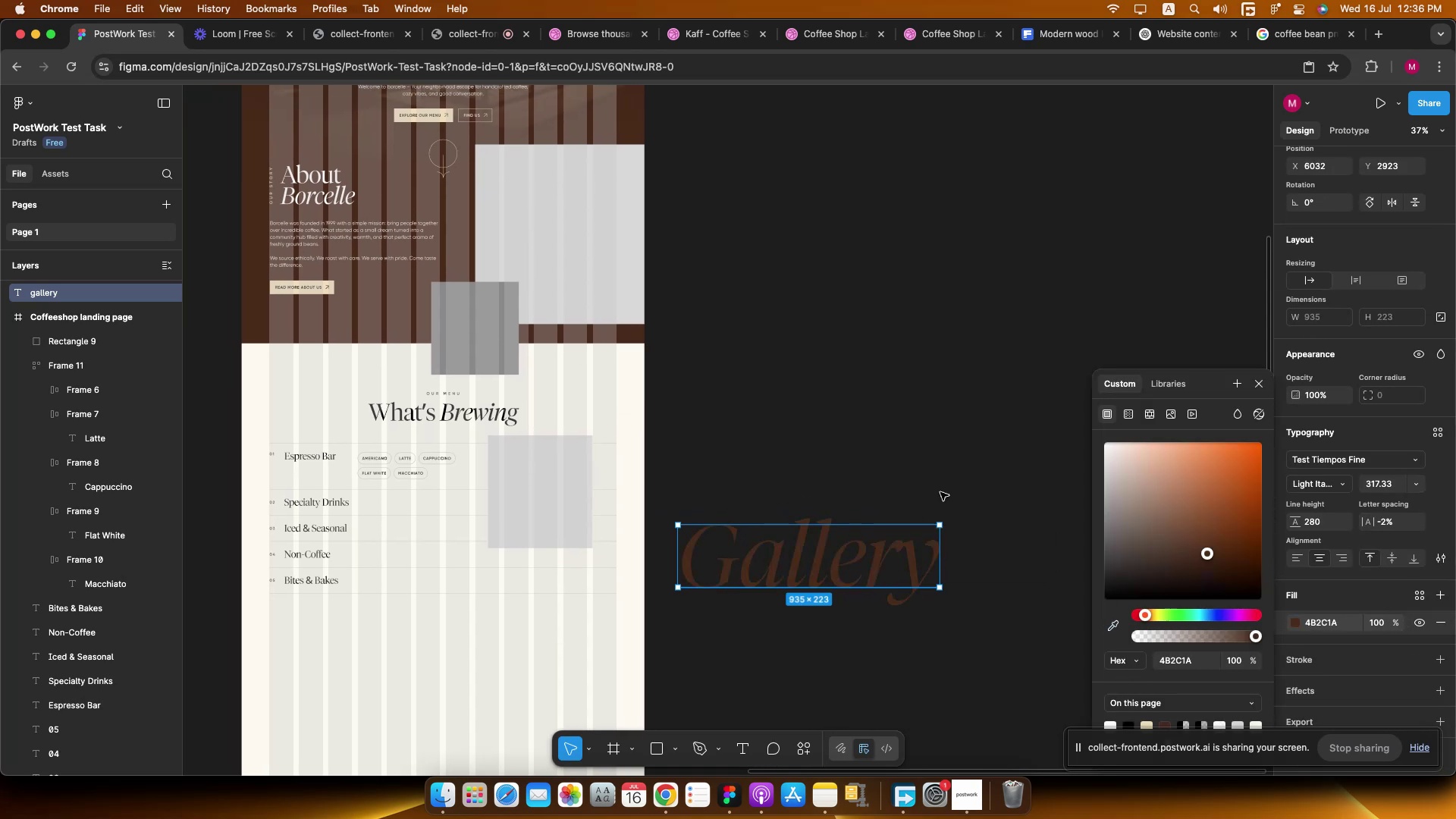 
left_click([936, 491])
 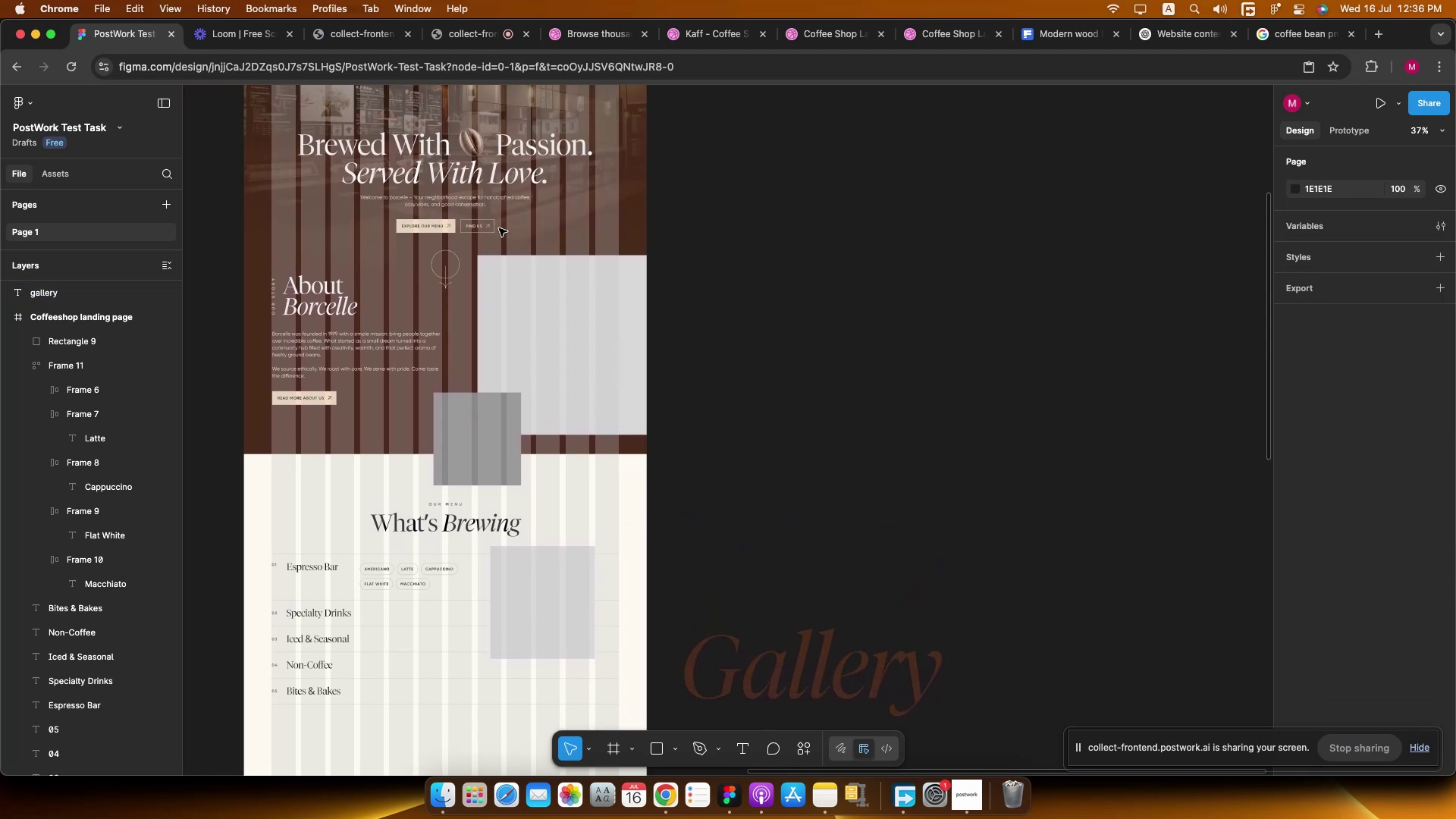 
left_click([479, 134])
 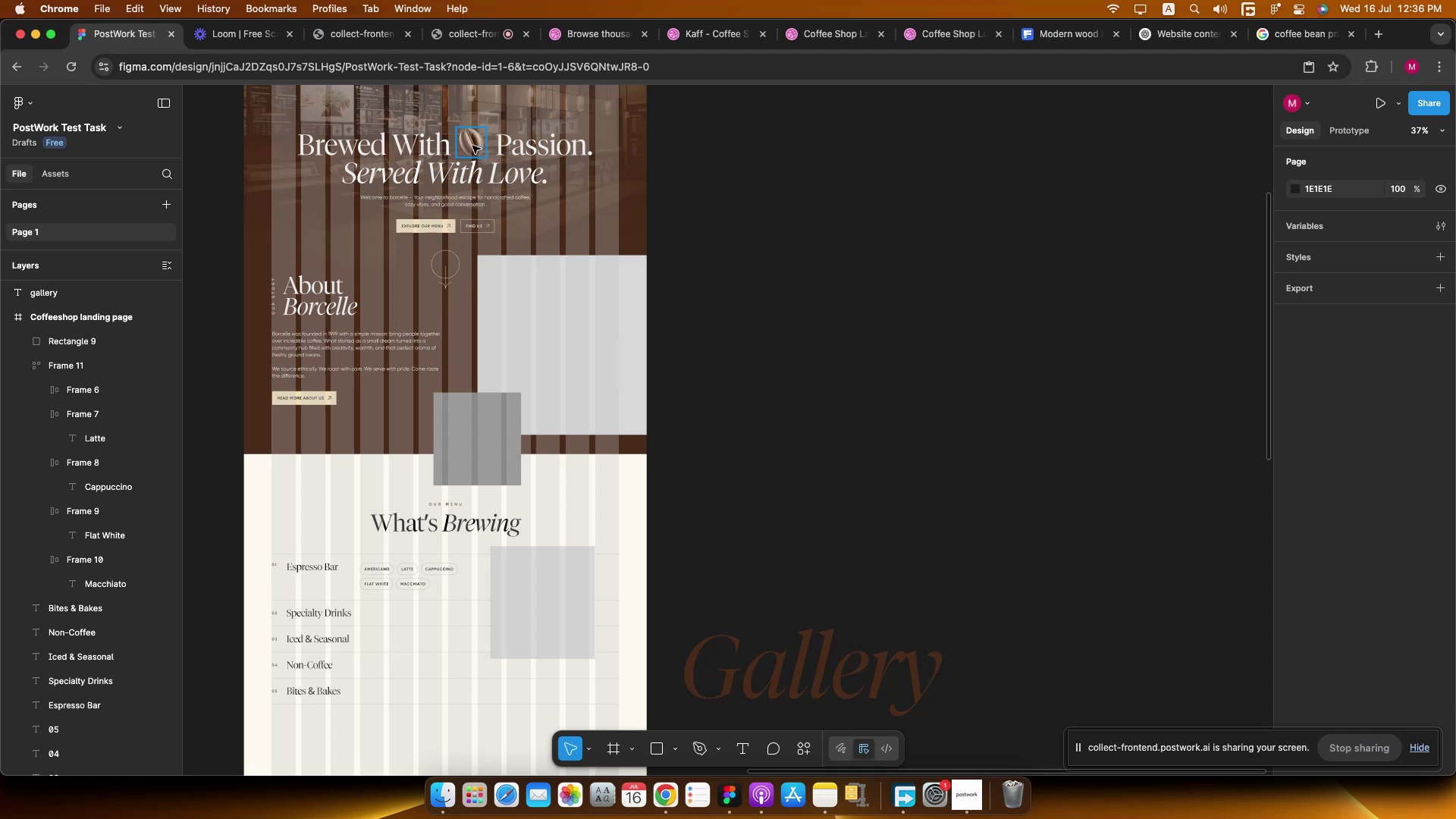 
hold_key(key=OptionLeft, duration=2.82)
left_click_drag(start_coordinate=[471, 146], to_coordinate=[986, 681])
 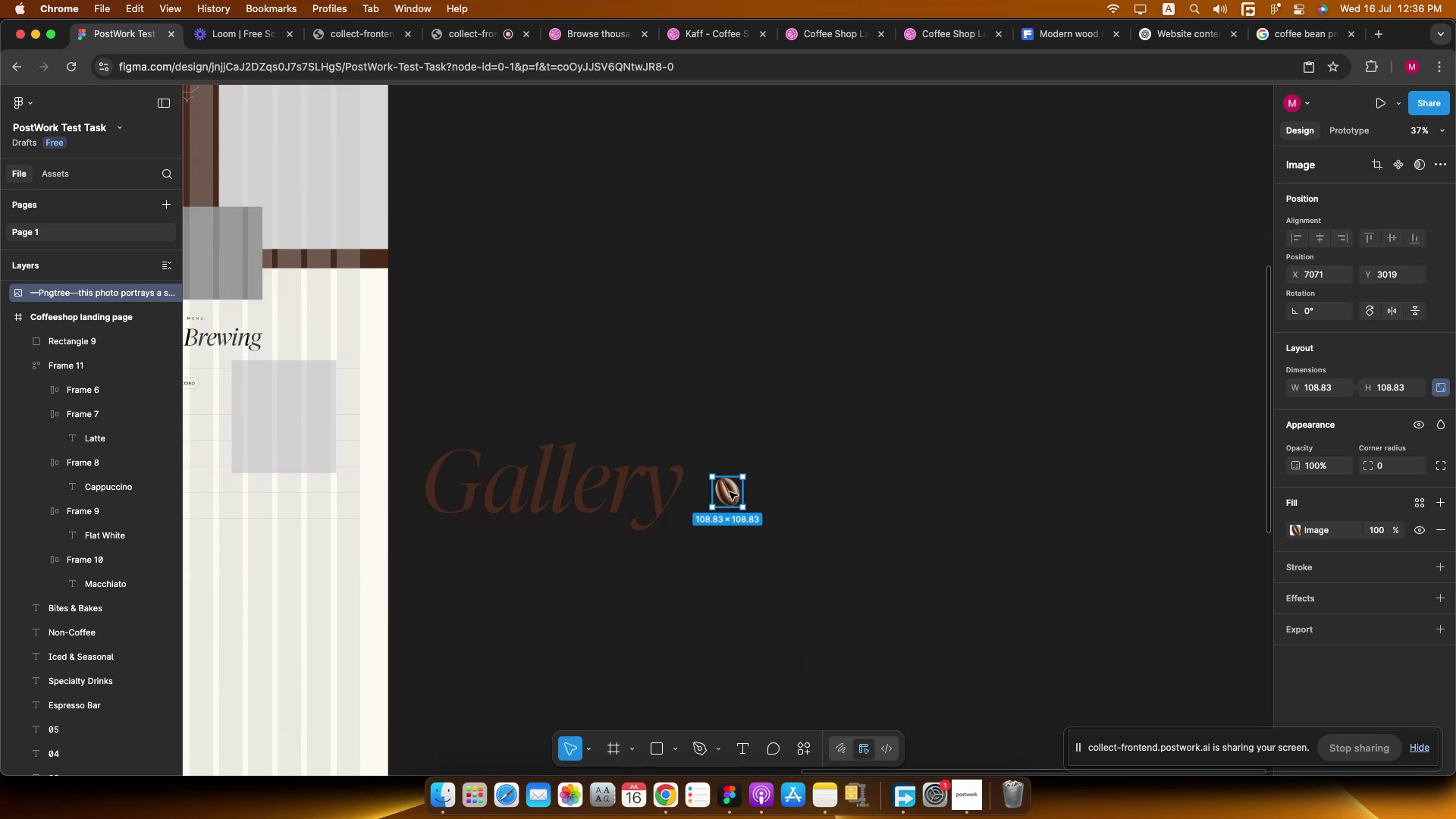 
hold_key(key=ShiftLeft, duration=1.75)
left_click_drag(start_coordinate=[746, 488], to_coordinate=[750, 490])
 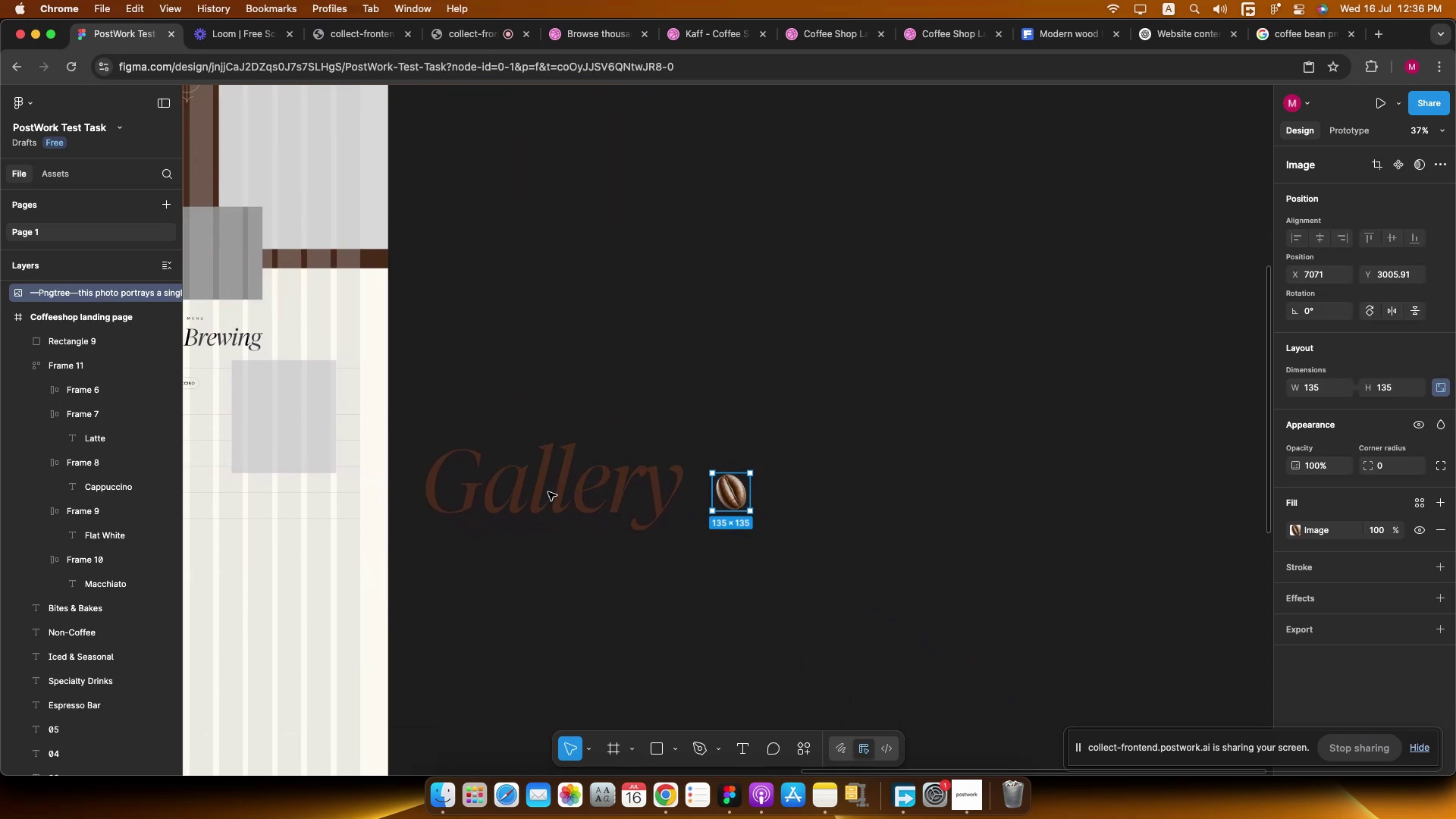 
hold_key(key=ShiftLeft, duration=0.95)
 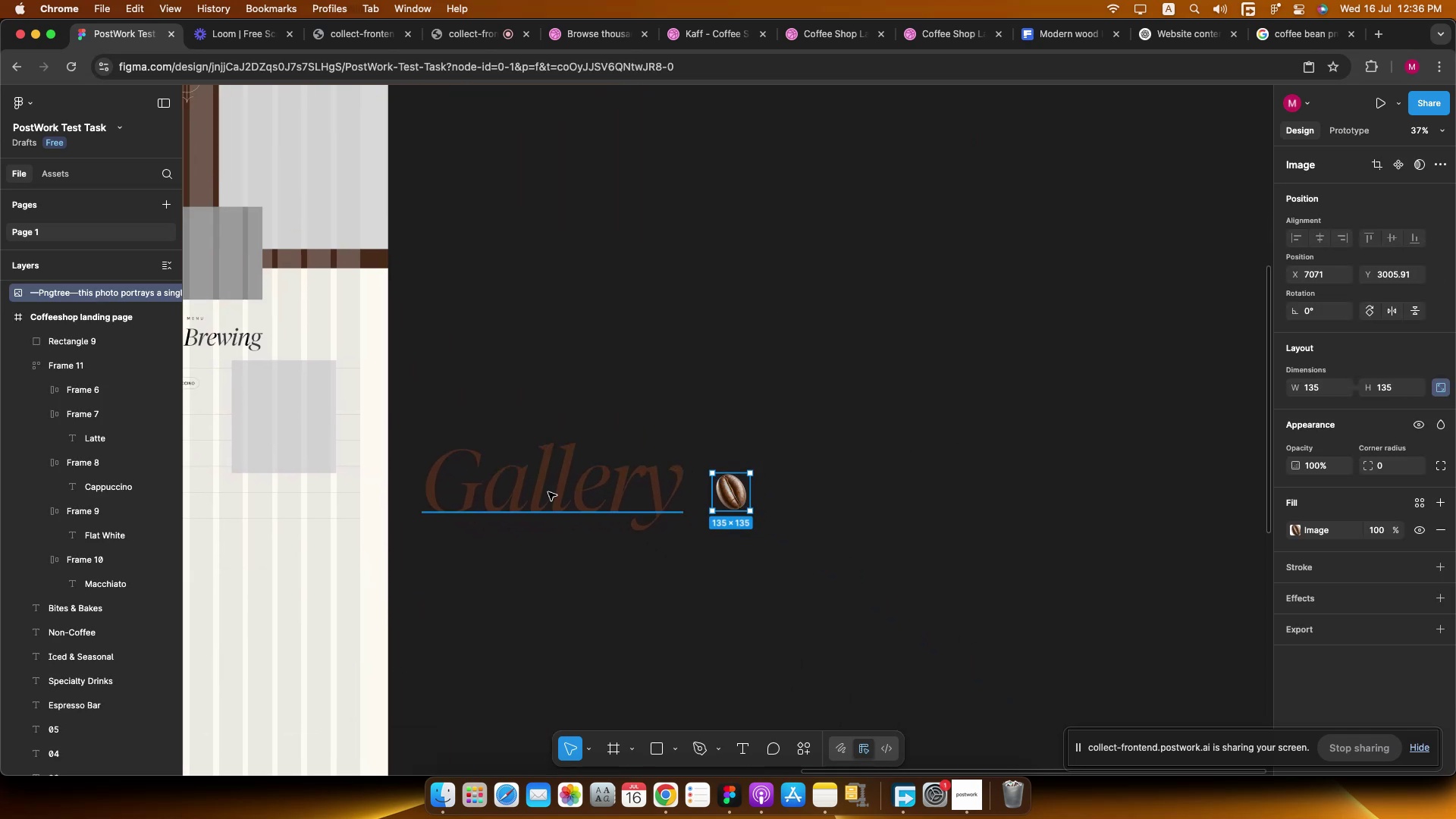 
key(Shift+ShiftLeft)
 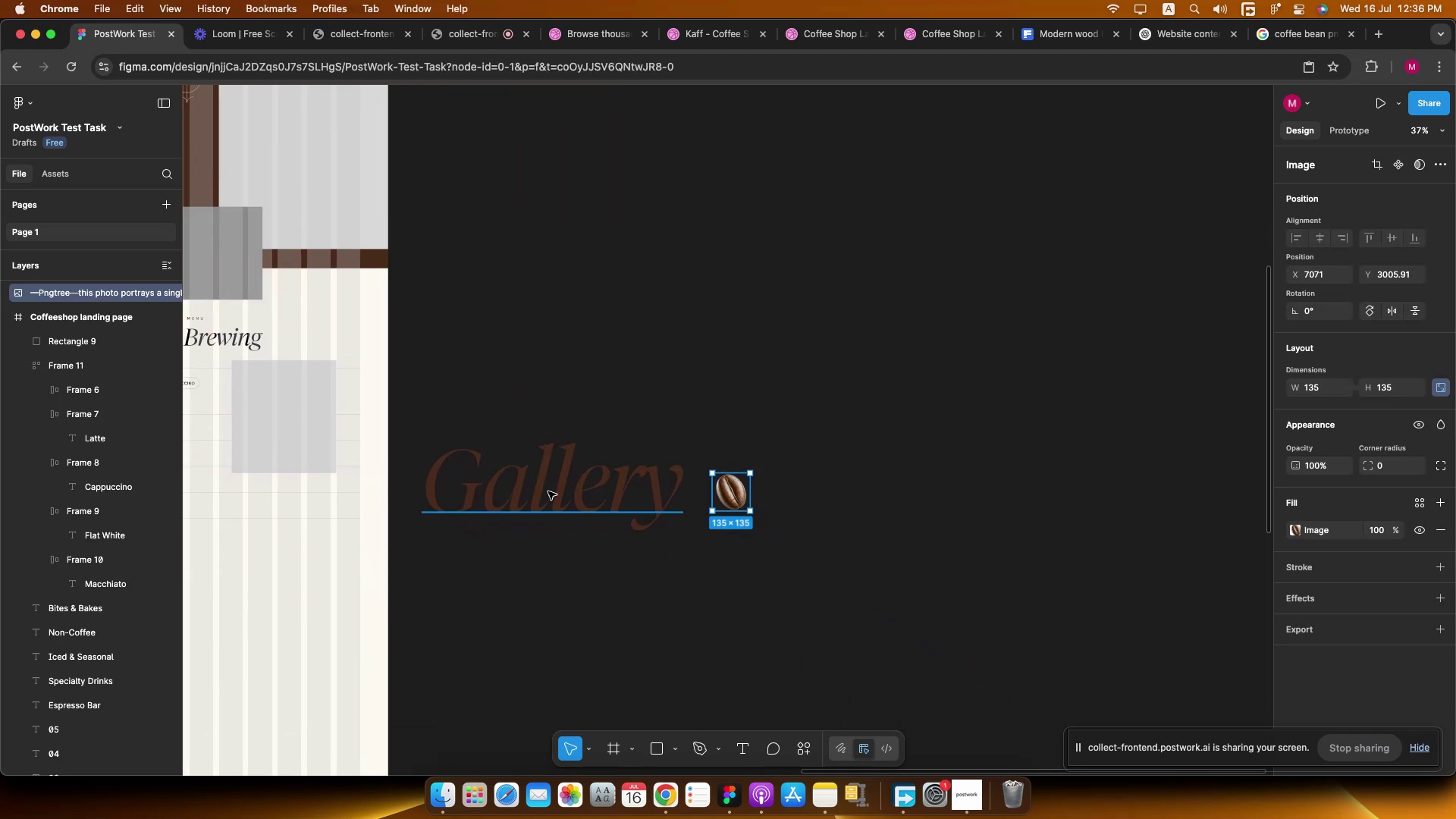 
left_click([548, 491])
 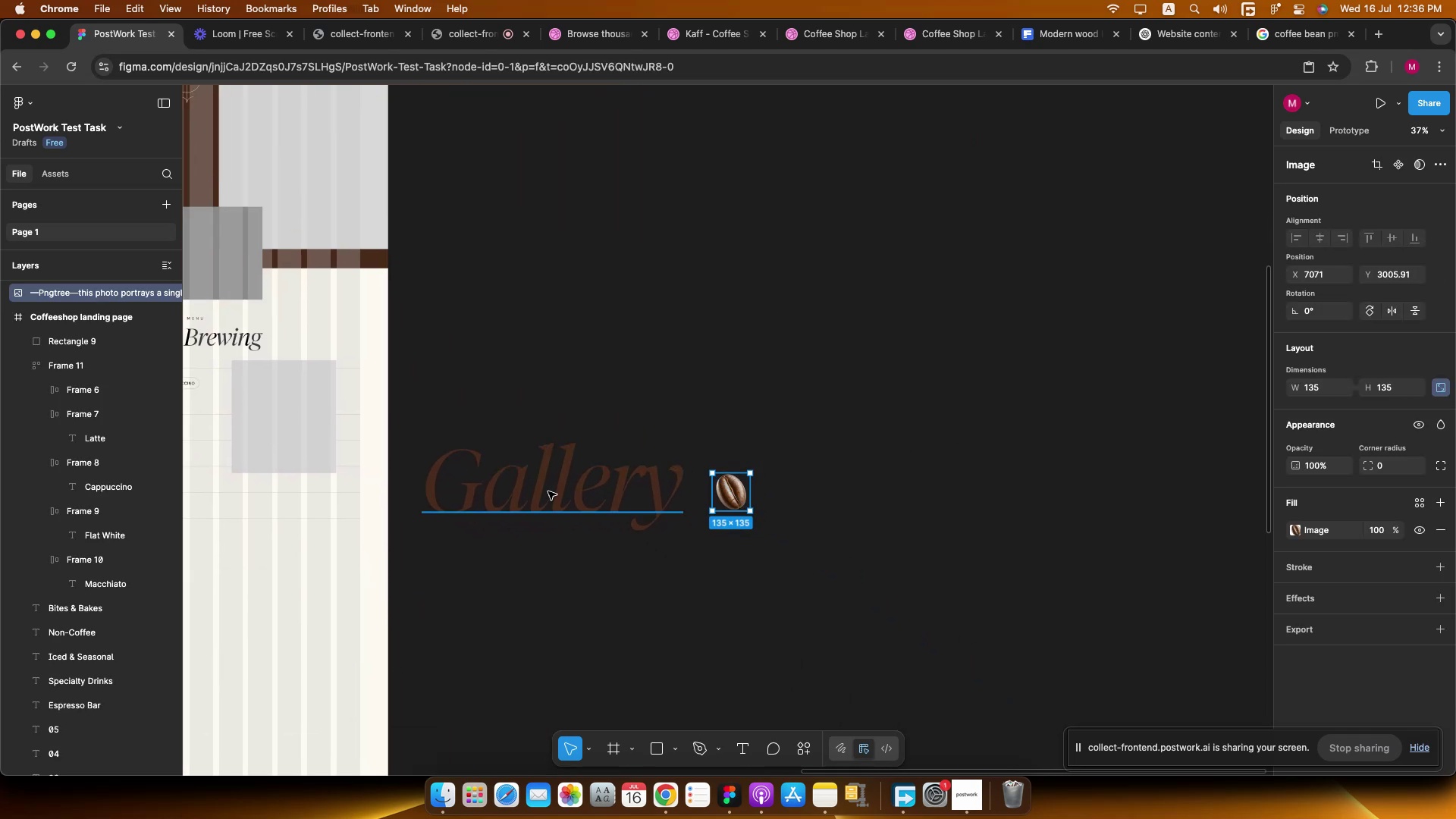 
hold_key(key=OptionLeft, duration=2.32)
hold_key(key=ShiftLeft, duration=2.1)
left_click_drag(start_coordinate=[525, 481], to_coordinate=[899, 482])
 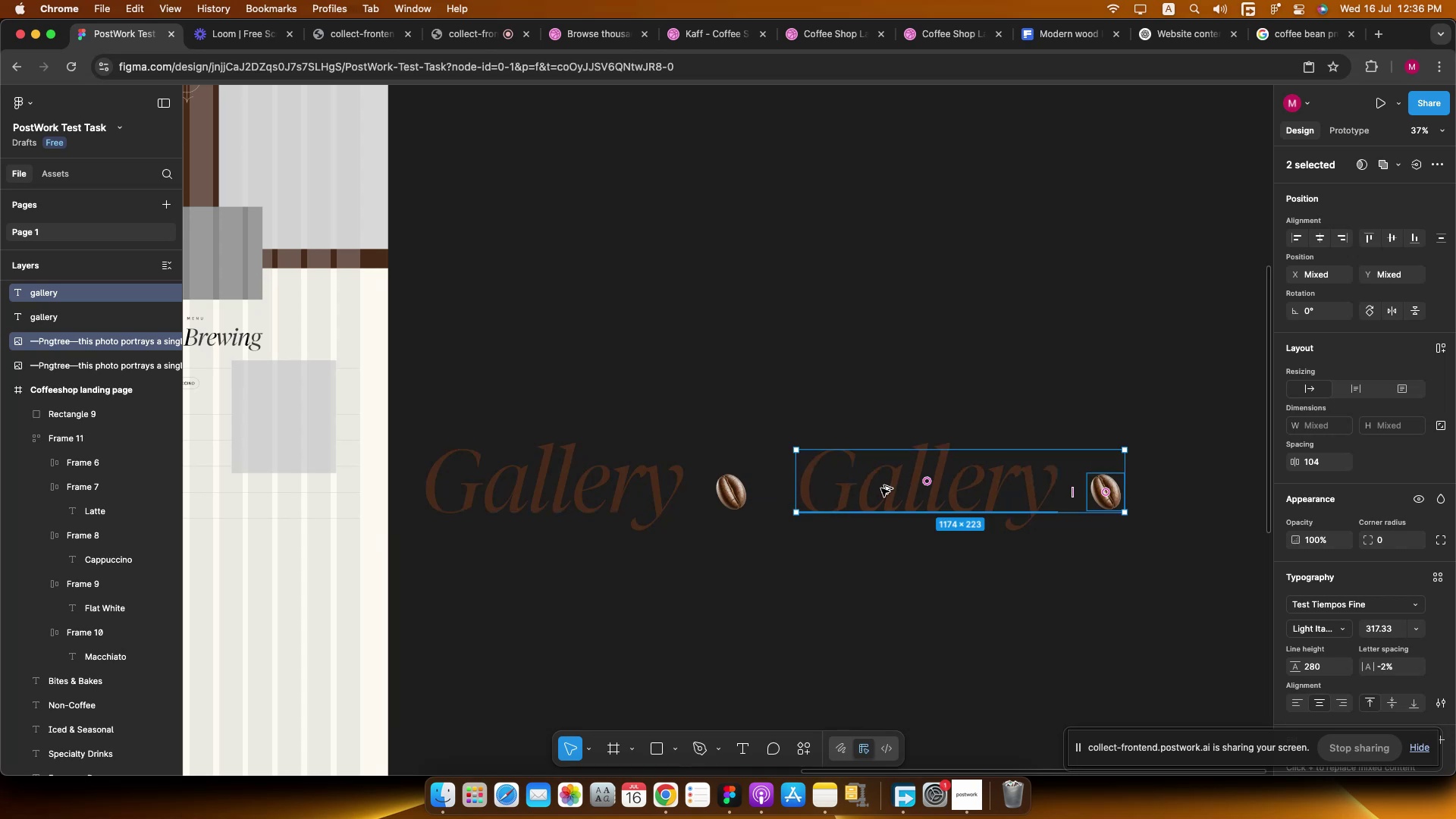 
hold_key(key=CommandLeft, duration=0.37)
scroll: coordinate [852, 500], scroll_direction: down, amount: 2.0
 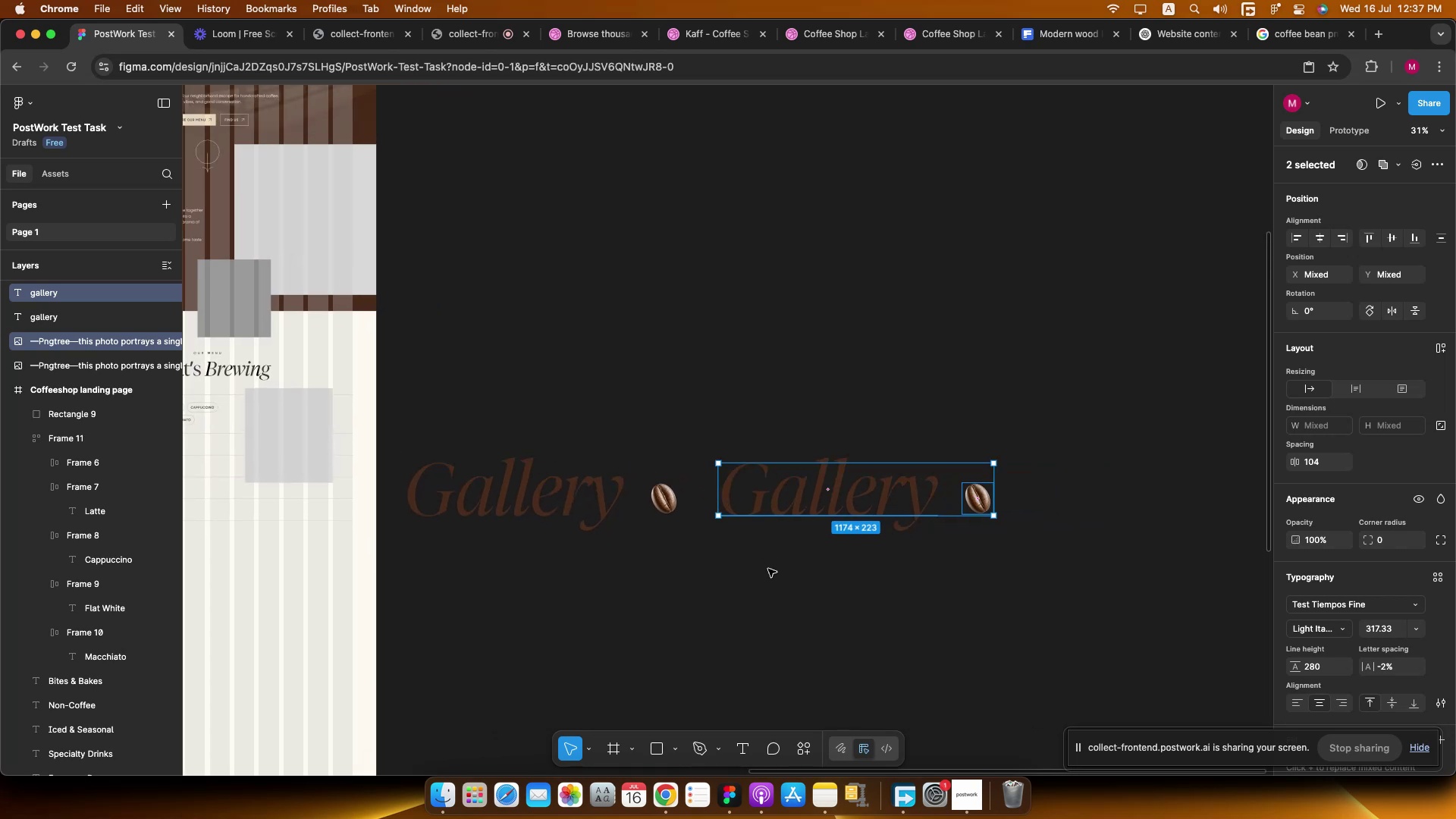 
left_click([768, 569])
 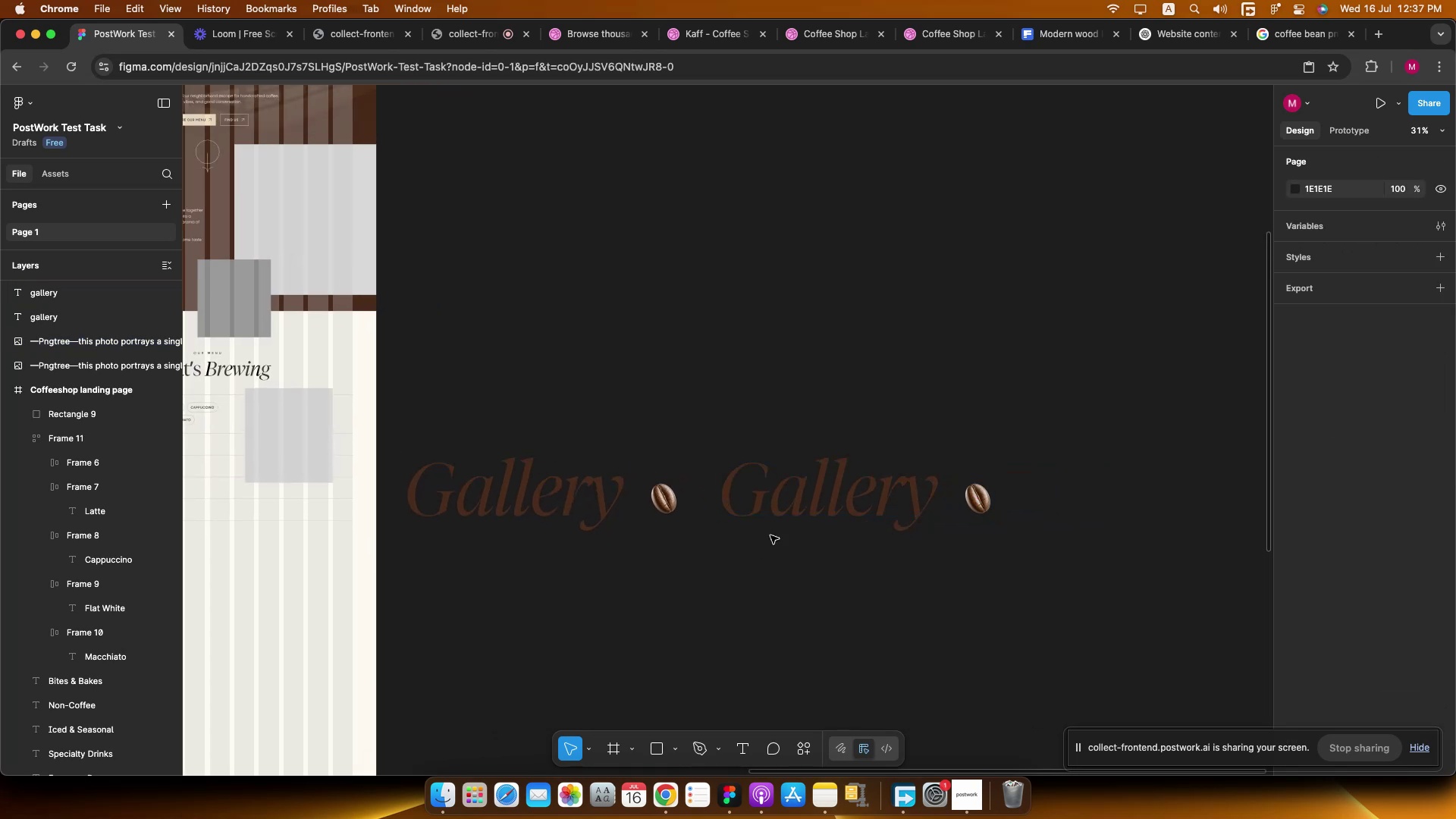 
left_click([761, 494])
 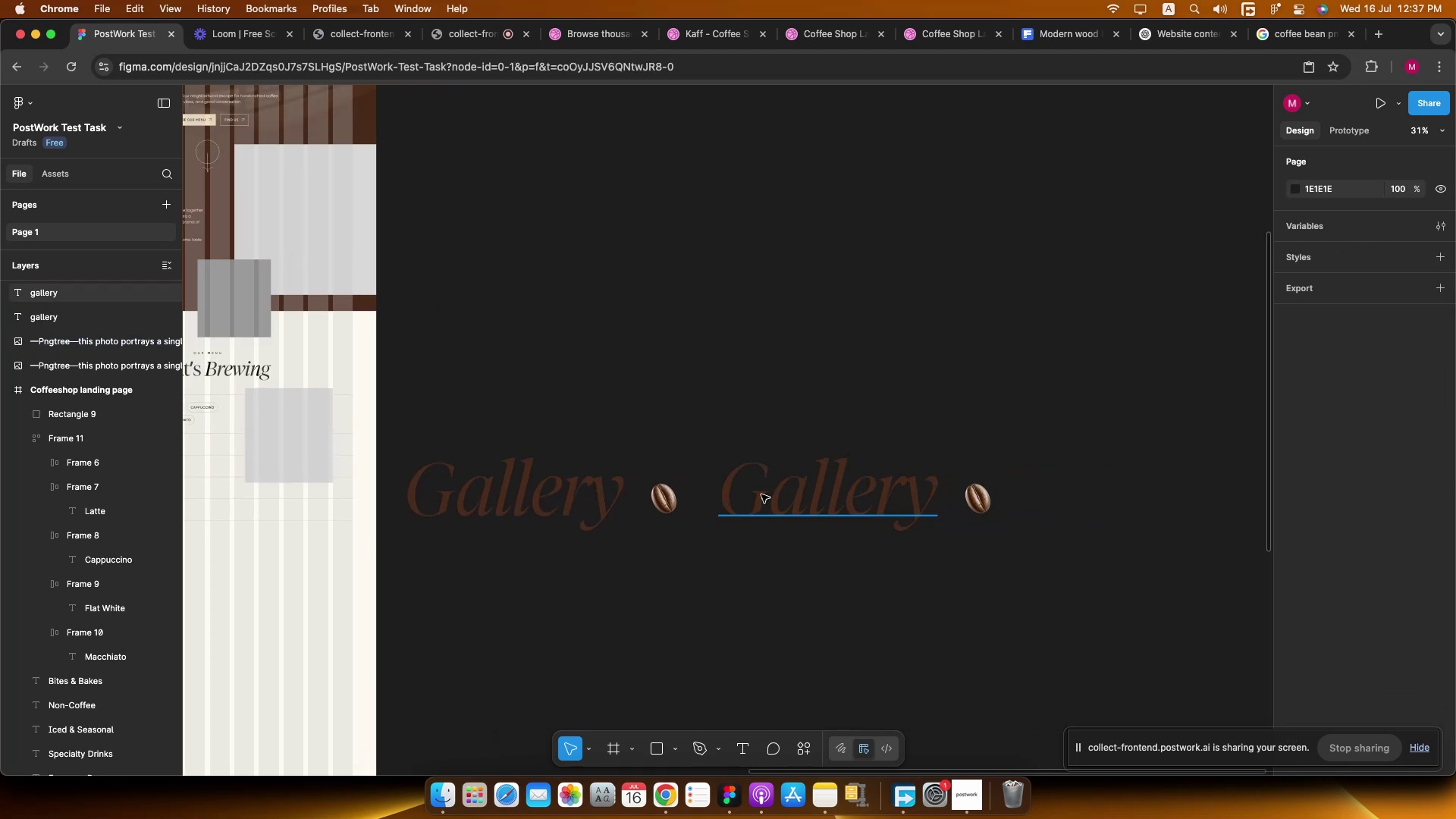 
hold_key(key=OptionLeft, duration=1.38)
hold_key(key=ShiftLeft, duration=1.24)
left_click_drag(start_coordinate=[755, 493], to_coordinate=[1068, 493])
 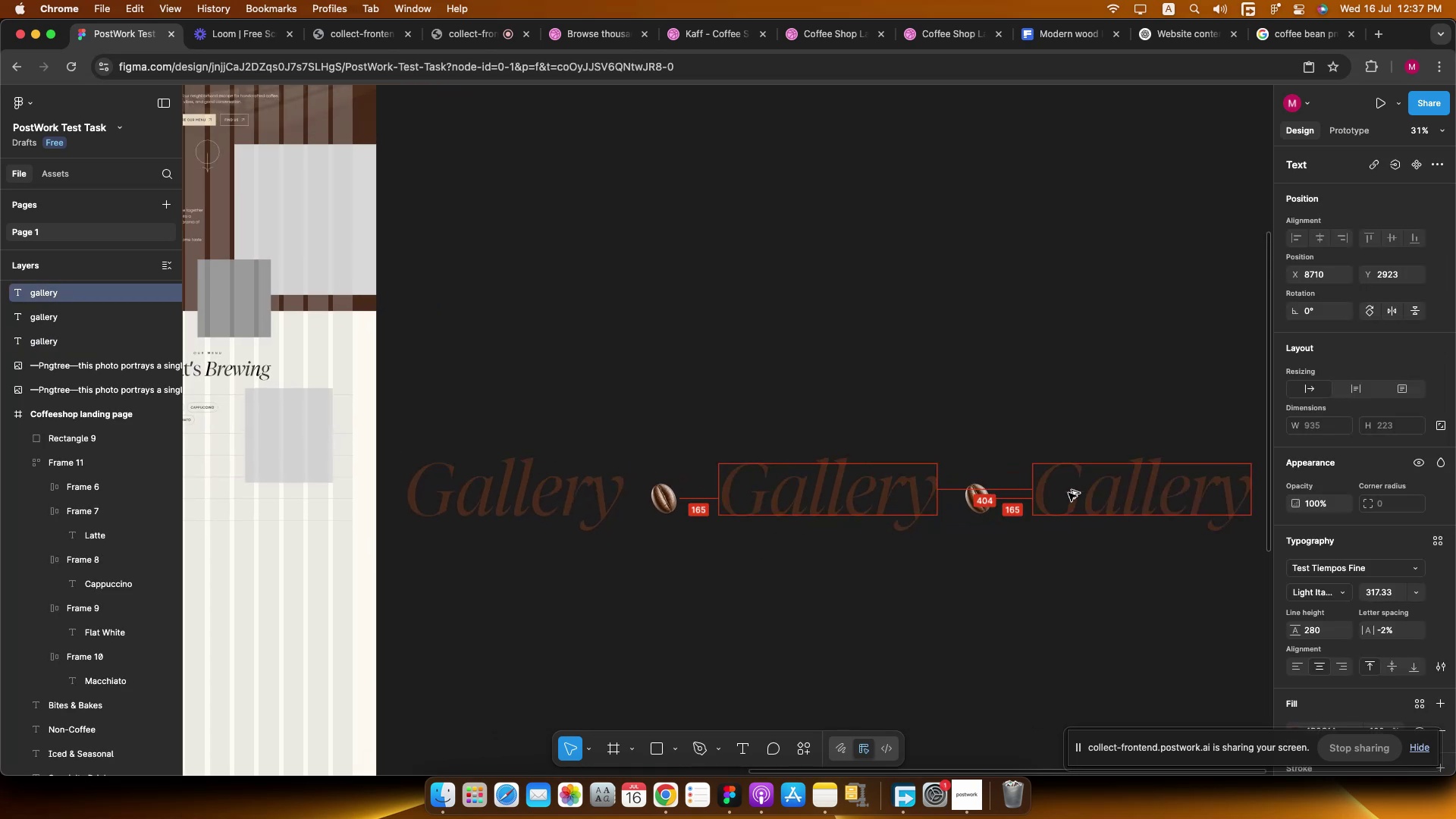 
hold_key(key=CommandLeft, duration=0.33)
scroll: coordinate [1063, 493], scroll_direction: down, amount: 10.0
 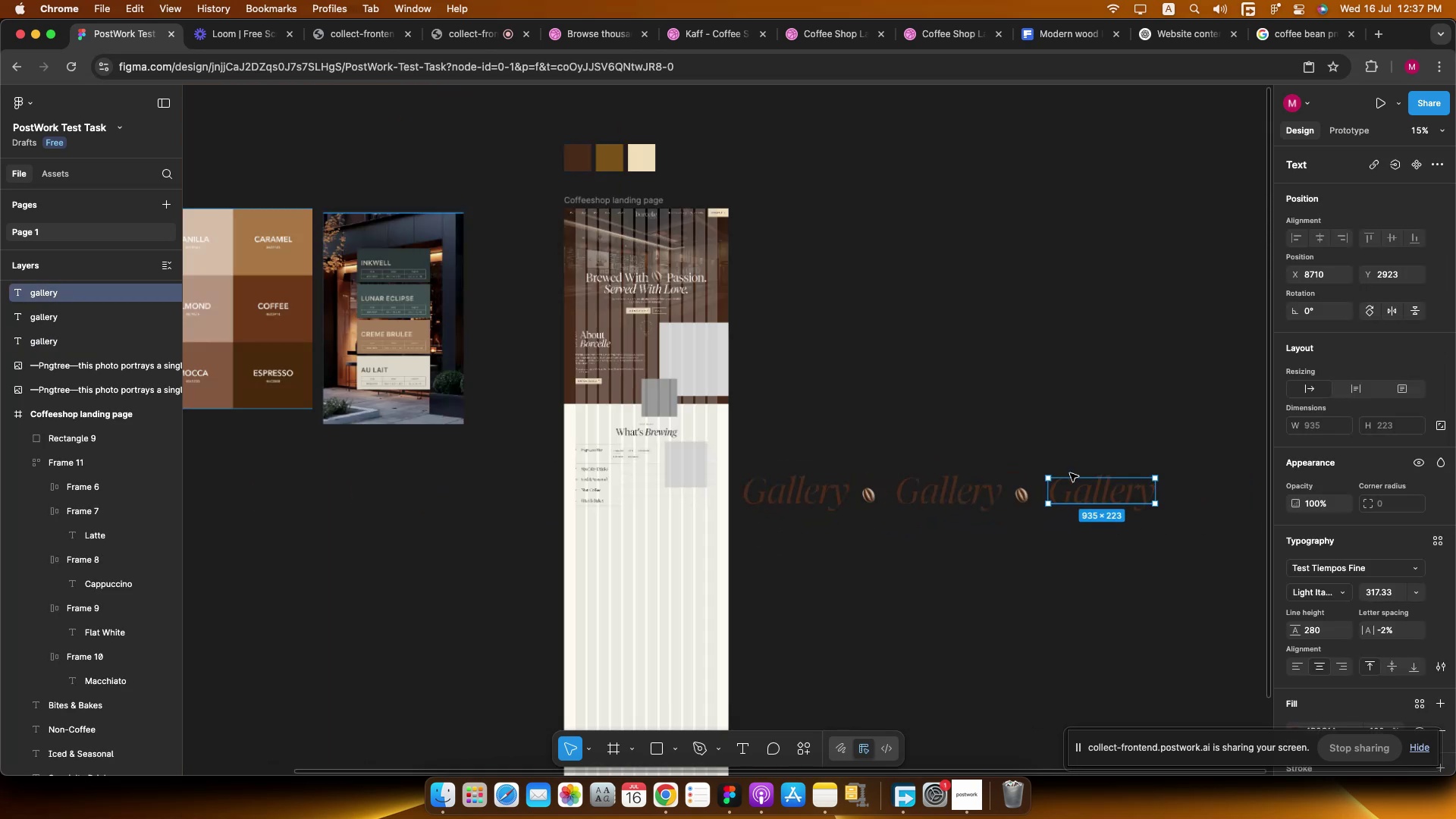 
left_click_drag(start_coordinate=[1097, 415], to_coordinate=[759, 576])
 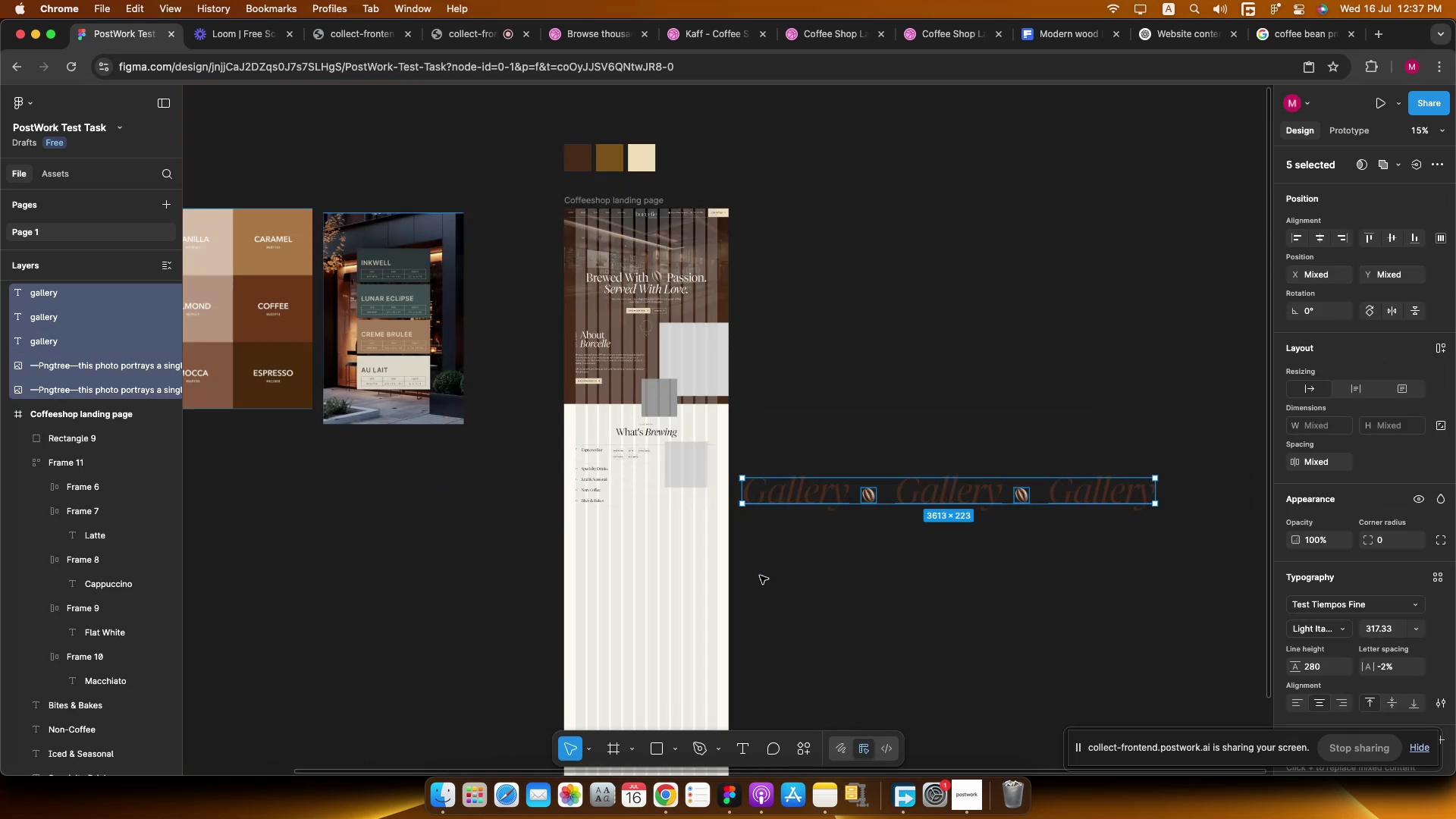 
hold_key(key=CommandLeft, duration=0.32)
 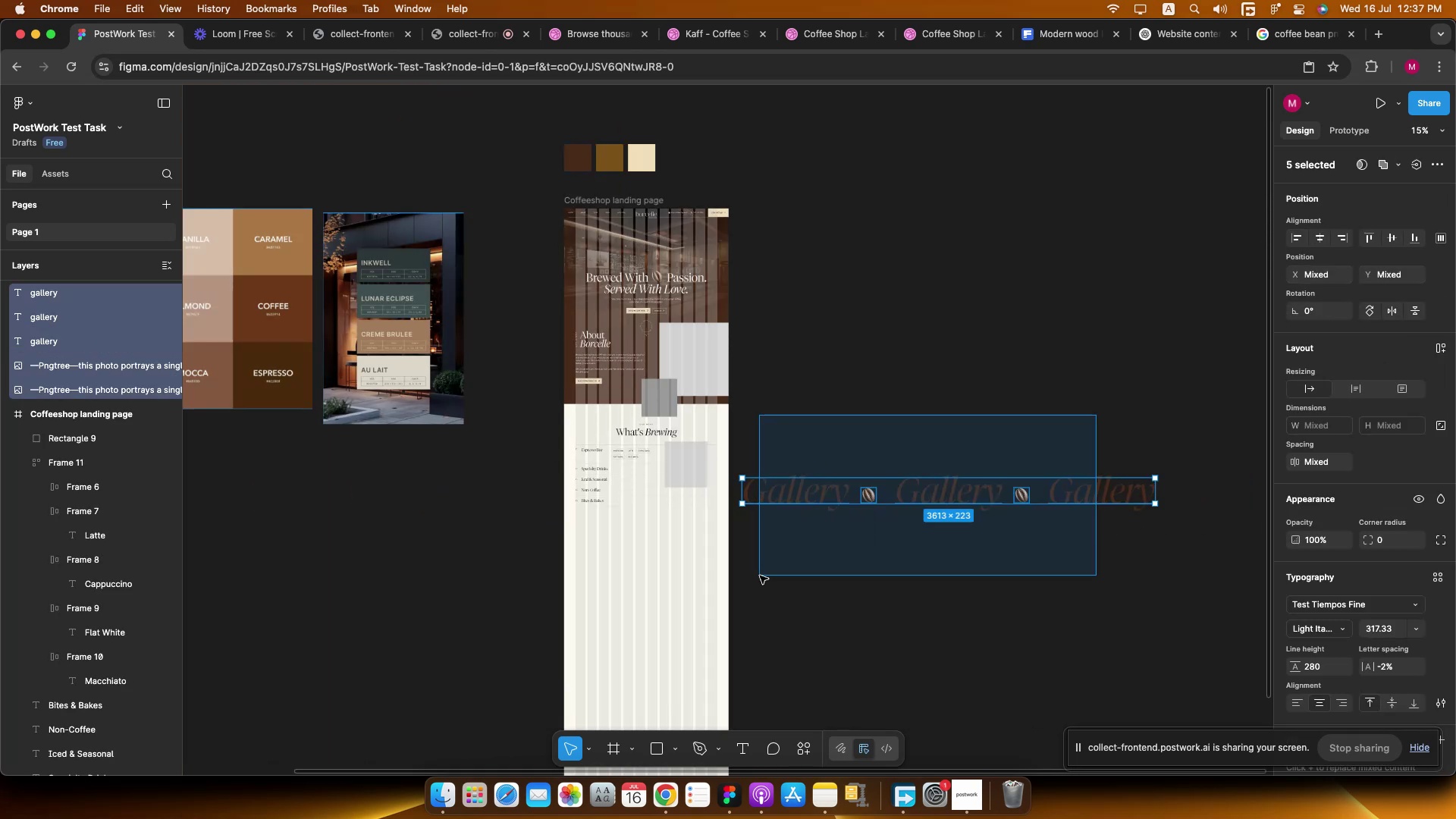 
key(Shift+A)
 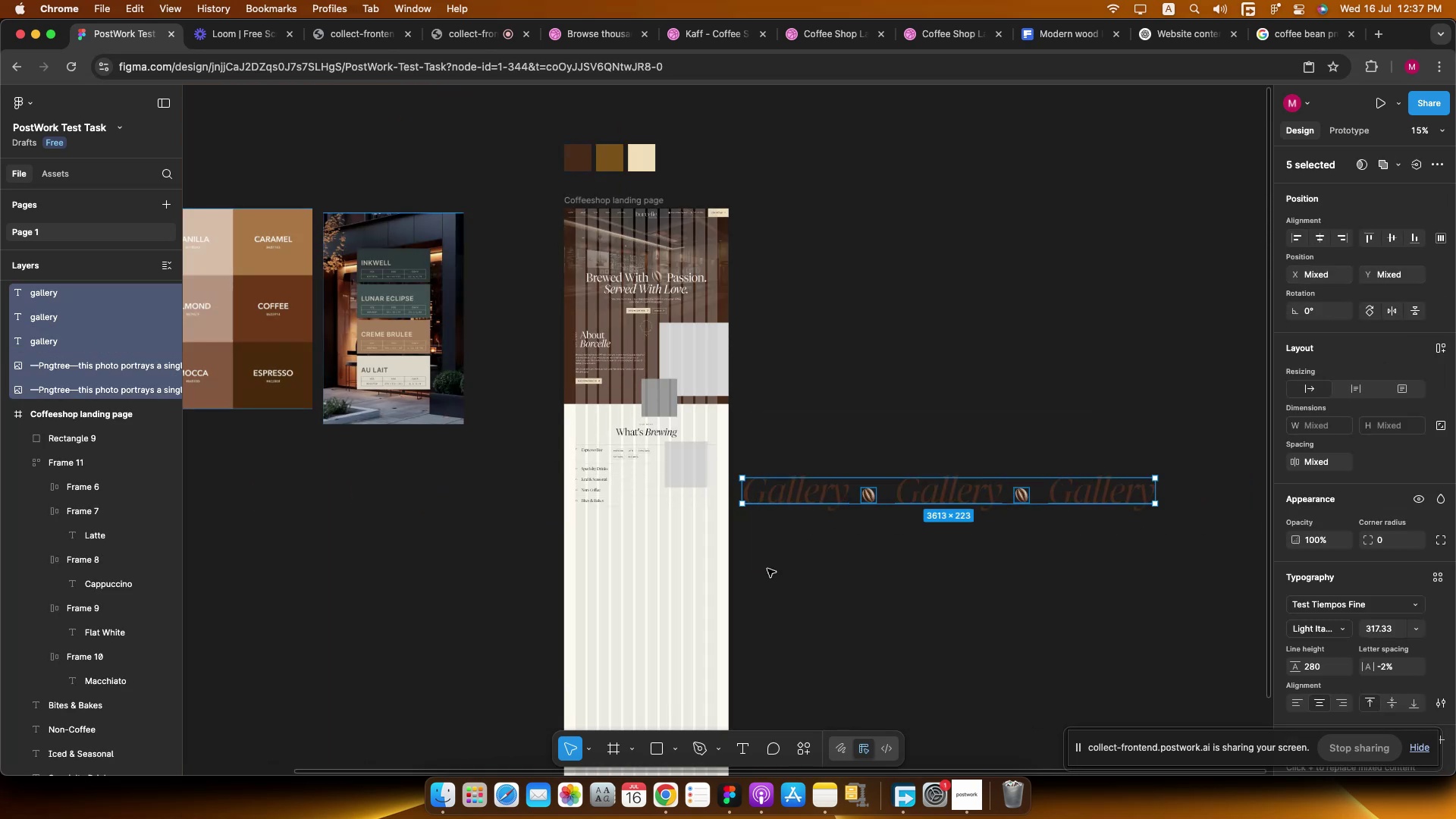 
hold_key(key=CommandLeft, duration=0.49)
scroll: coordinate [853, 489], scroll_direction: down, amount: 2.0
 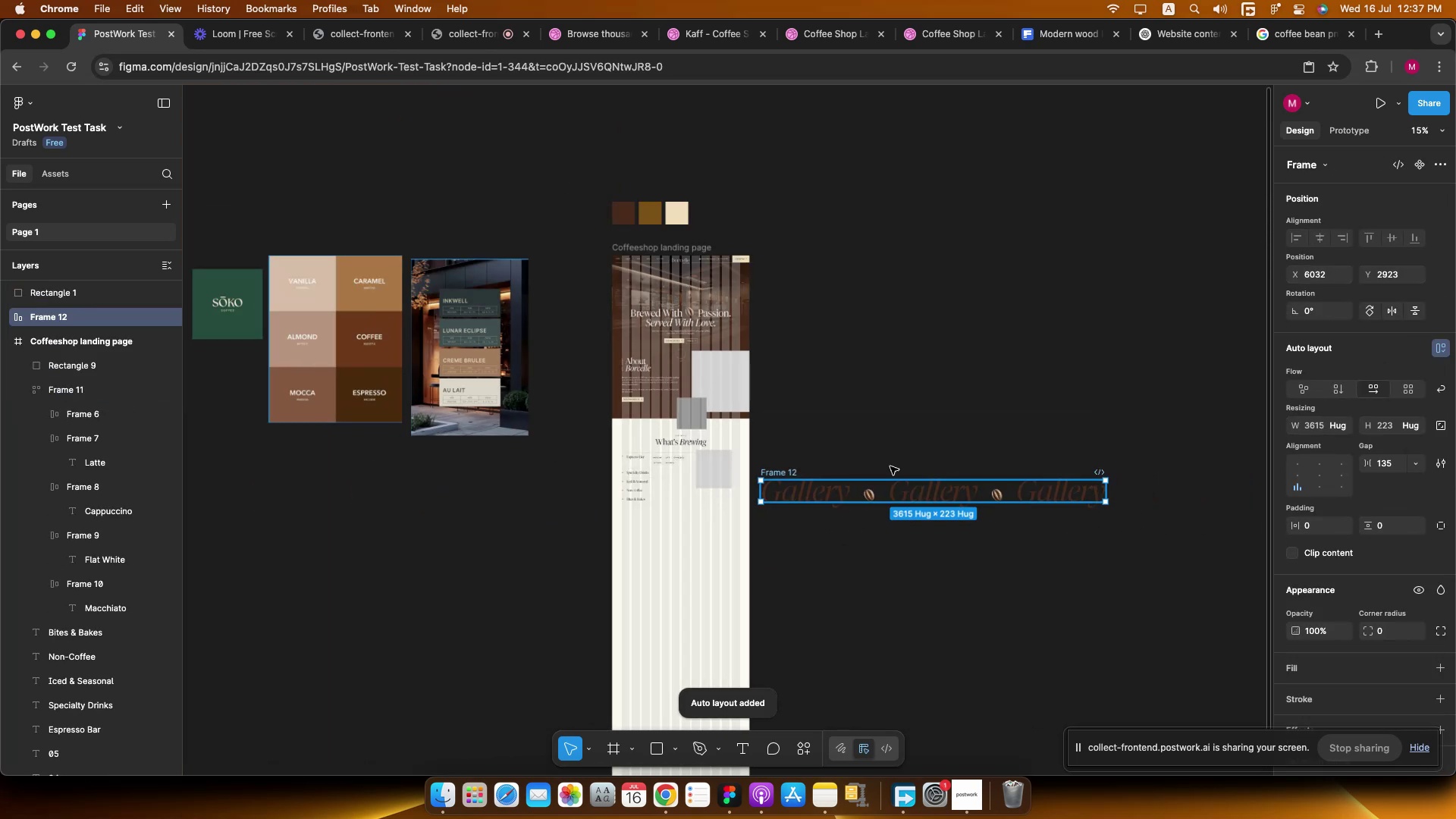 
hold_key(key=CommandLeft, duration=0.43)
scroll: coordinate [890, 459], scroll_direction: up, amount: 4.0
 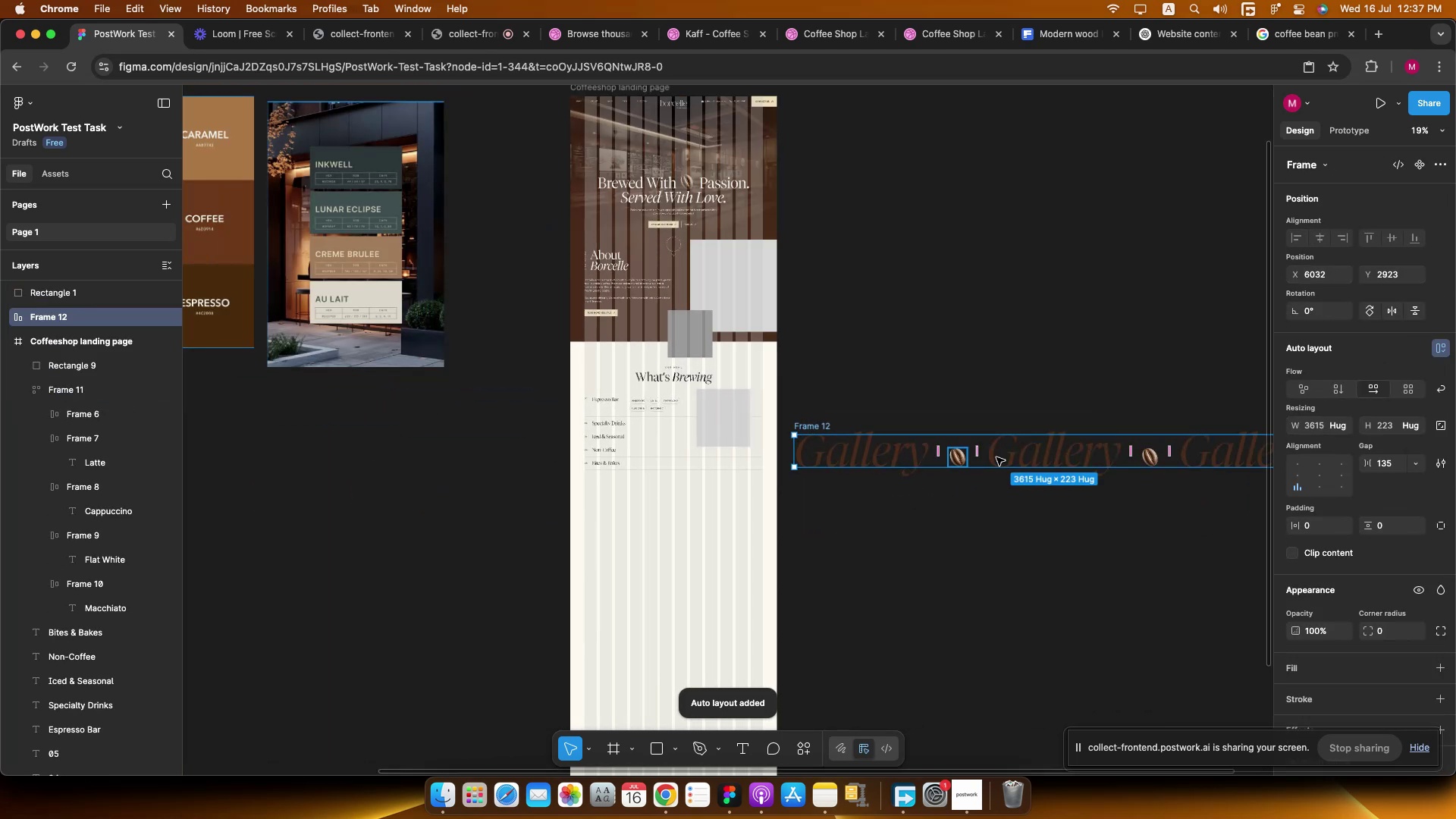 
left_click_drag(start_coordinate=[1037, 454], to_coordinate=[737, 553])
 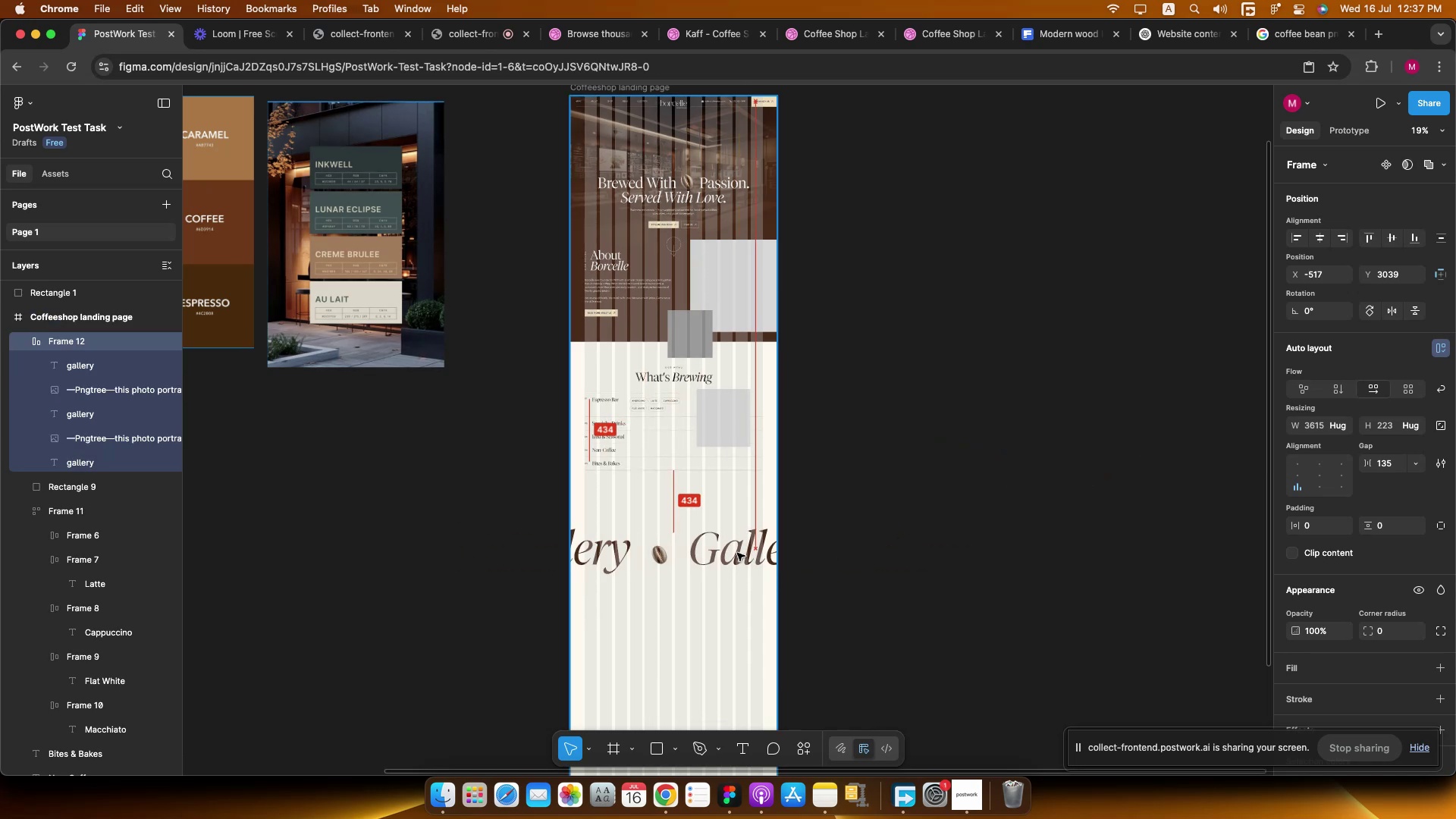 
hold_key(key=CommandLeft, duration=0.45)
scroll: coordinate [670, 559], scroll_direction: up, amount: 2.0
 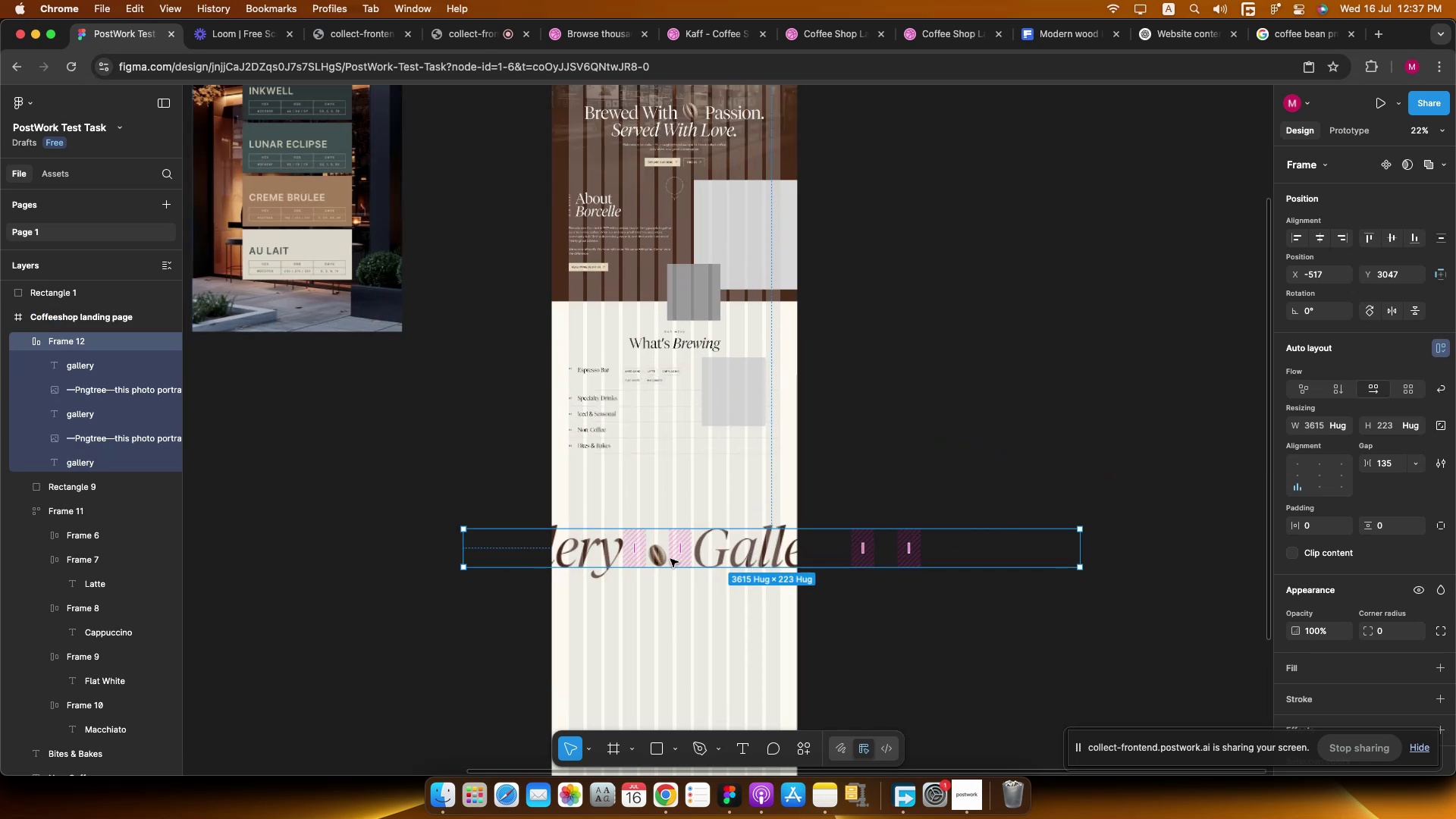 
hold_key(key=CommandLeft, duration=0.3)
 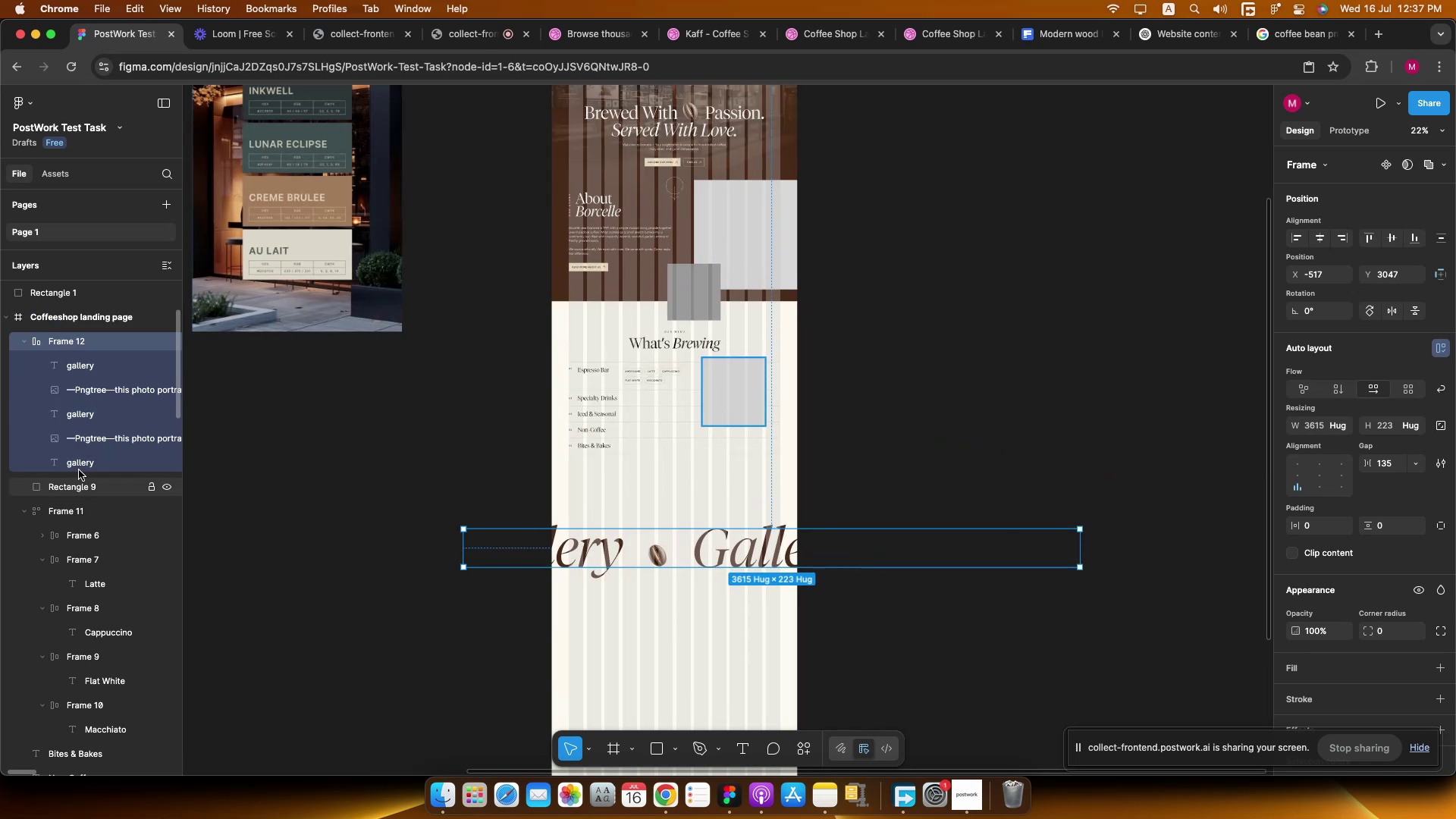 
left_click([83, 458])
 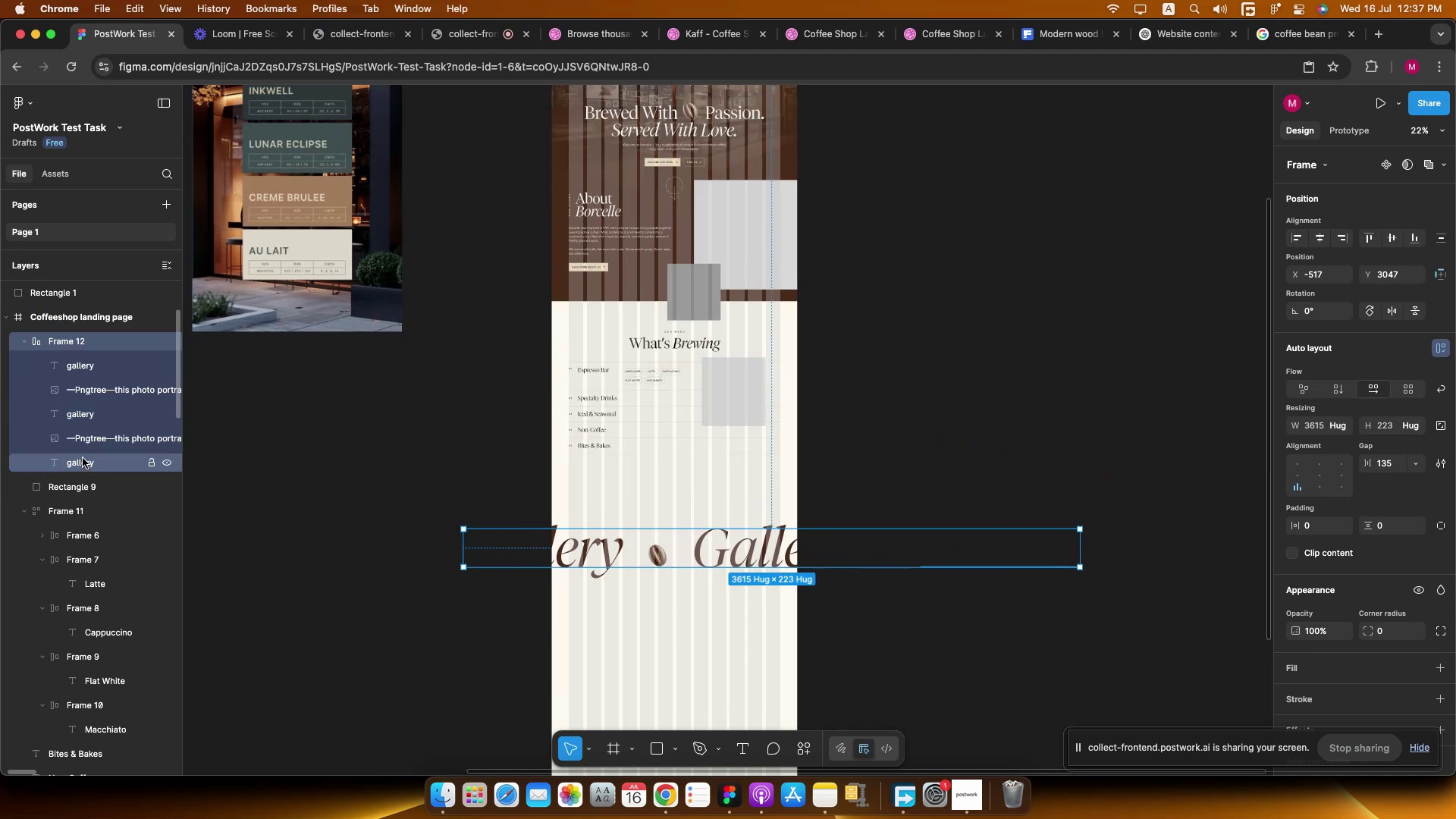 
hold_key(key=CommandLeft, duration=1.18)
double_click([93, 361])
 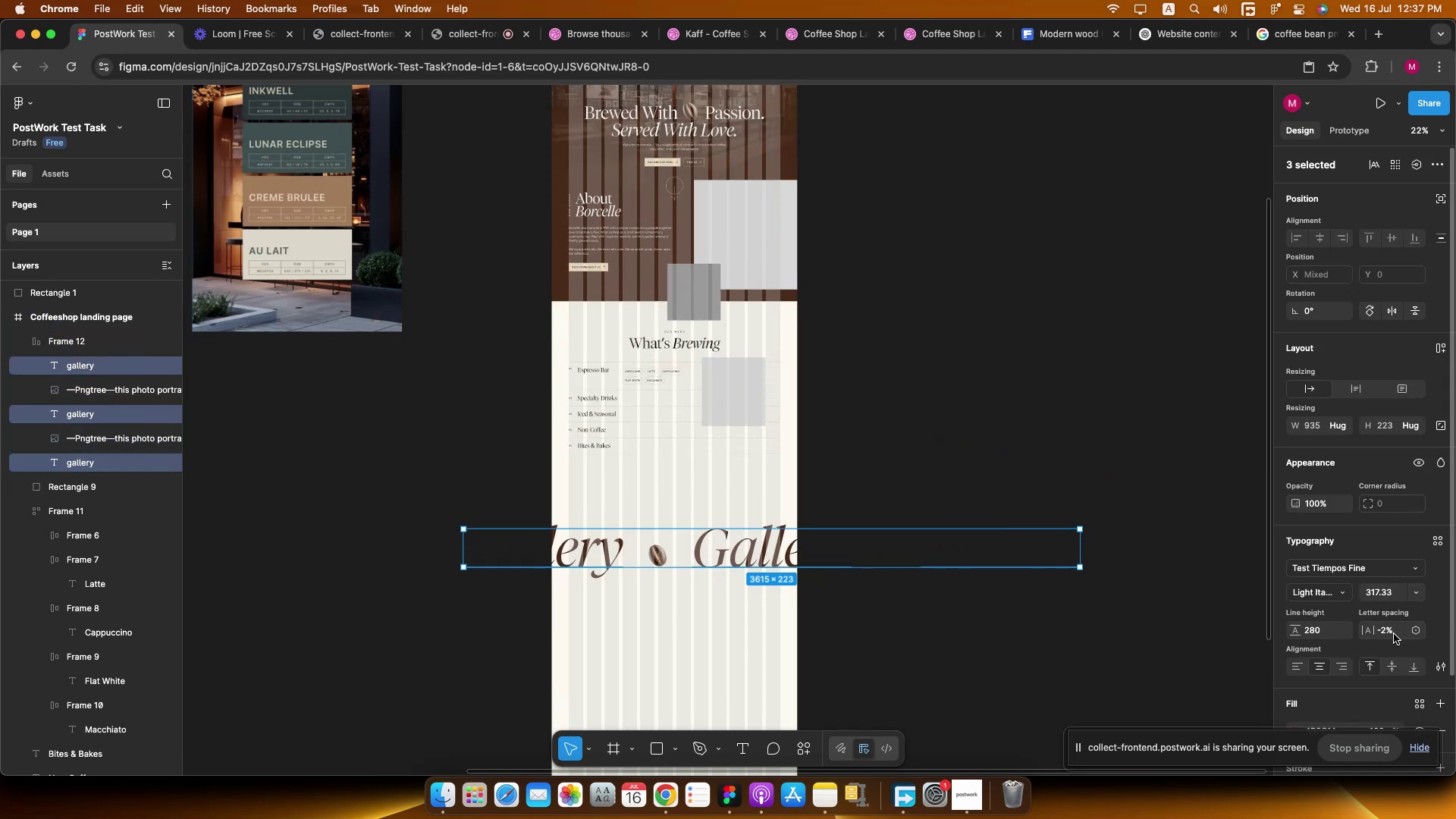 
left_click([1394, 635])
 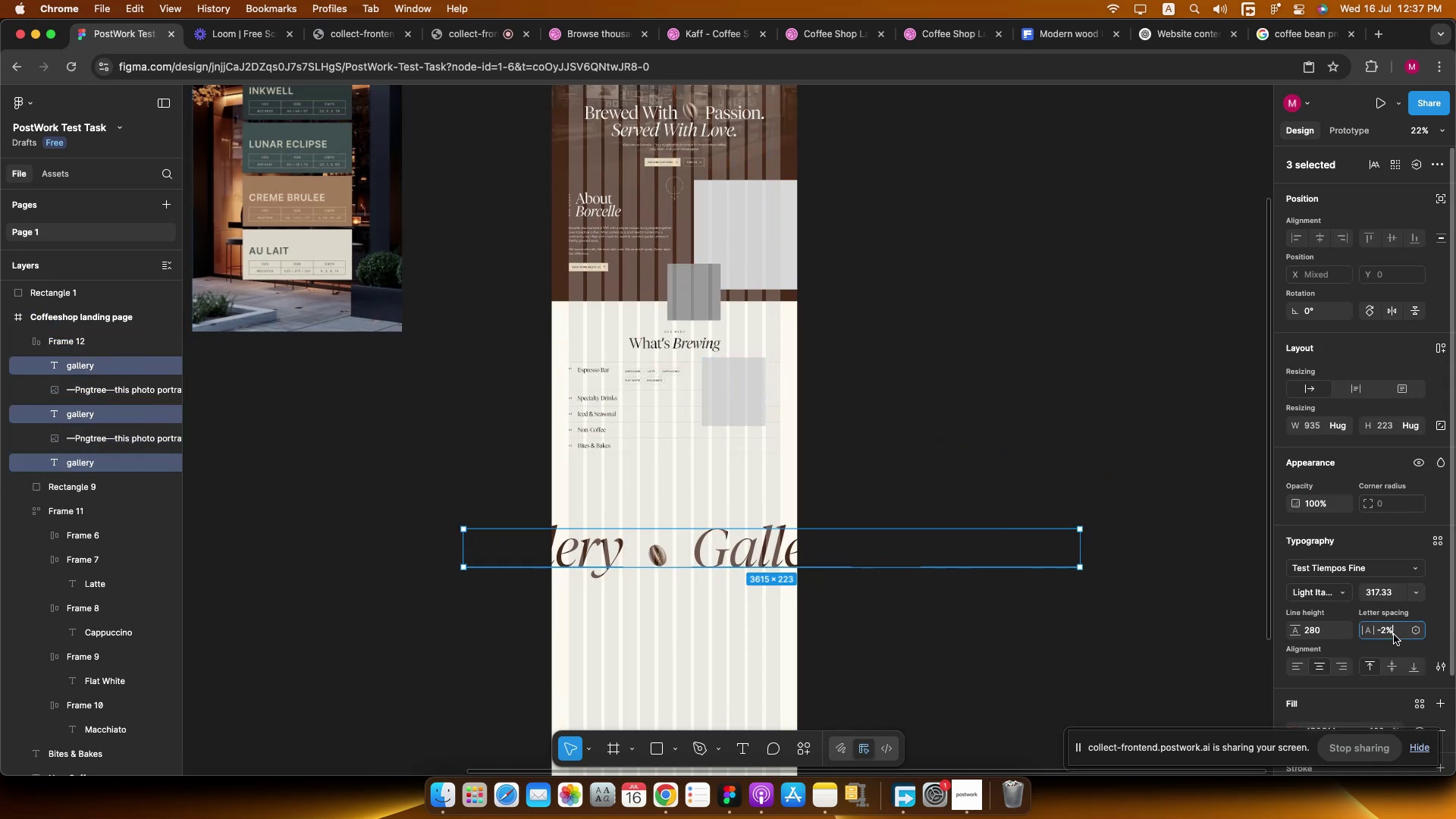 
key(ArrowDown)
 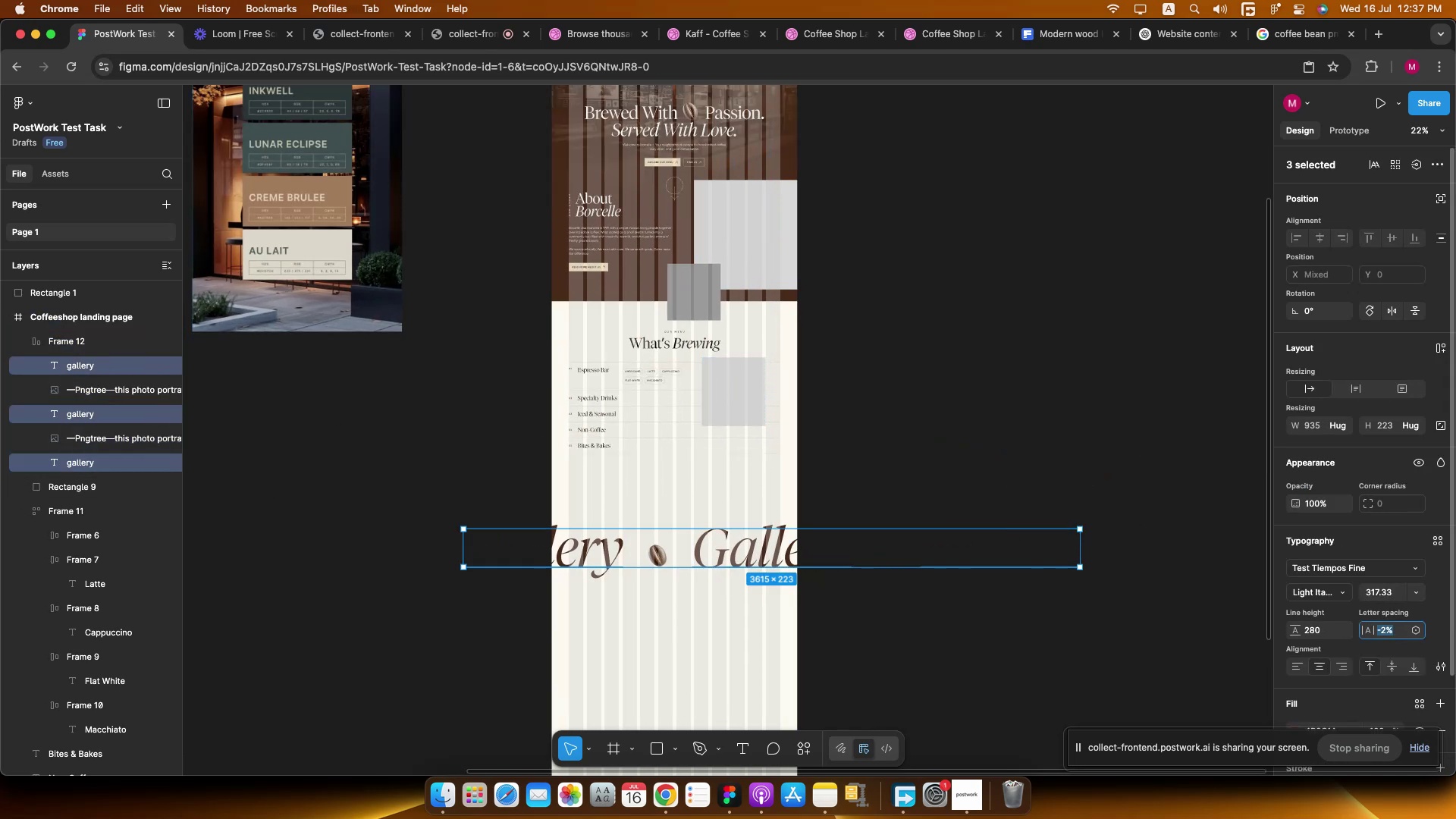 
key(ArrowDown)
 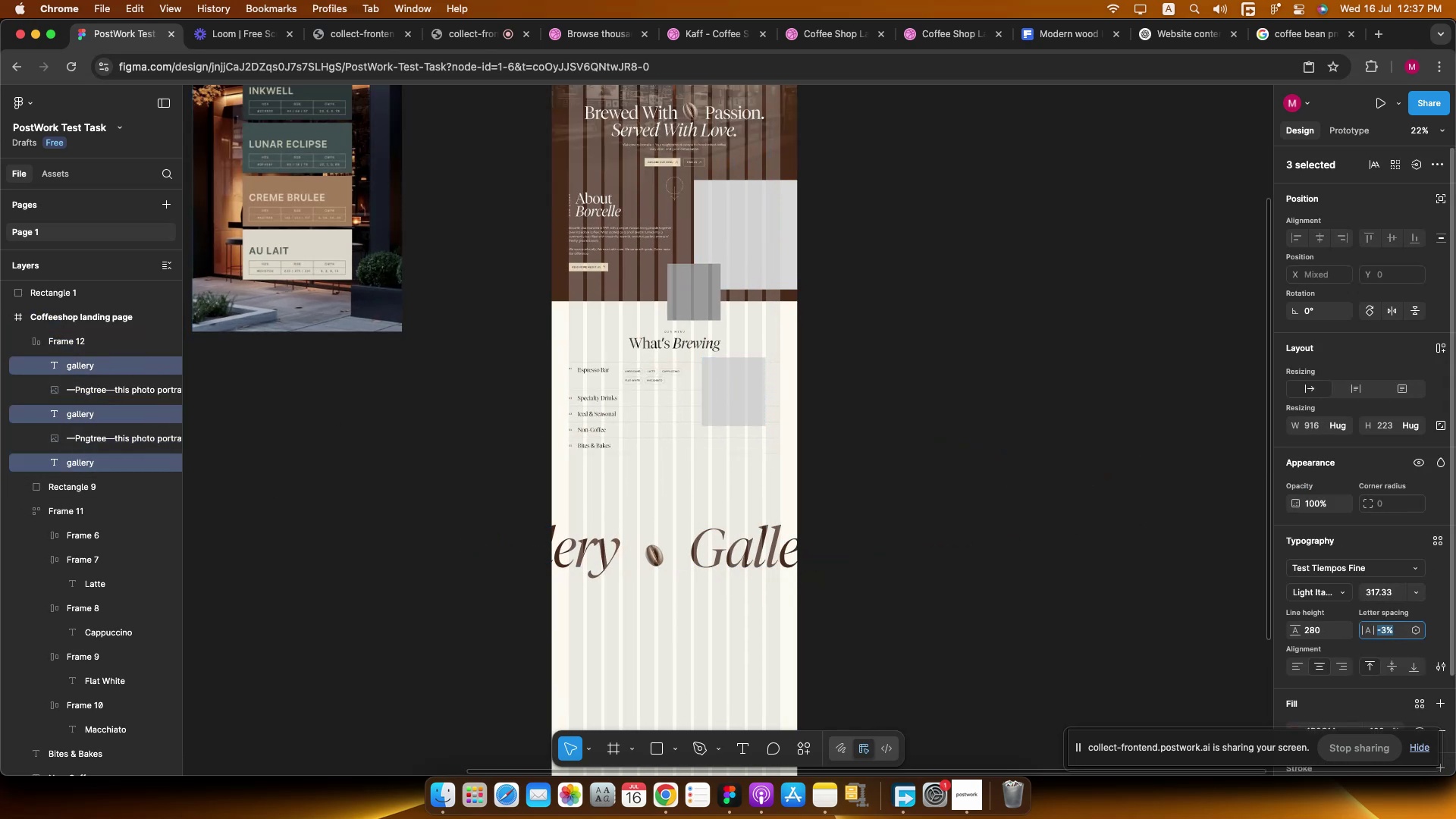 
key(ArrowDown)
 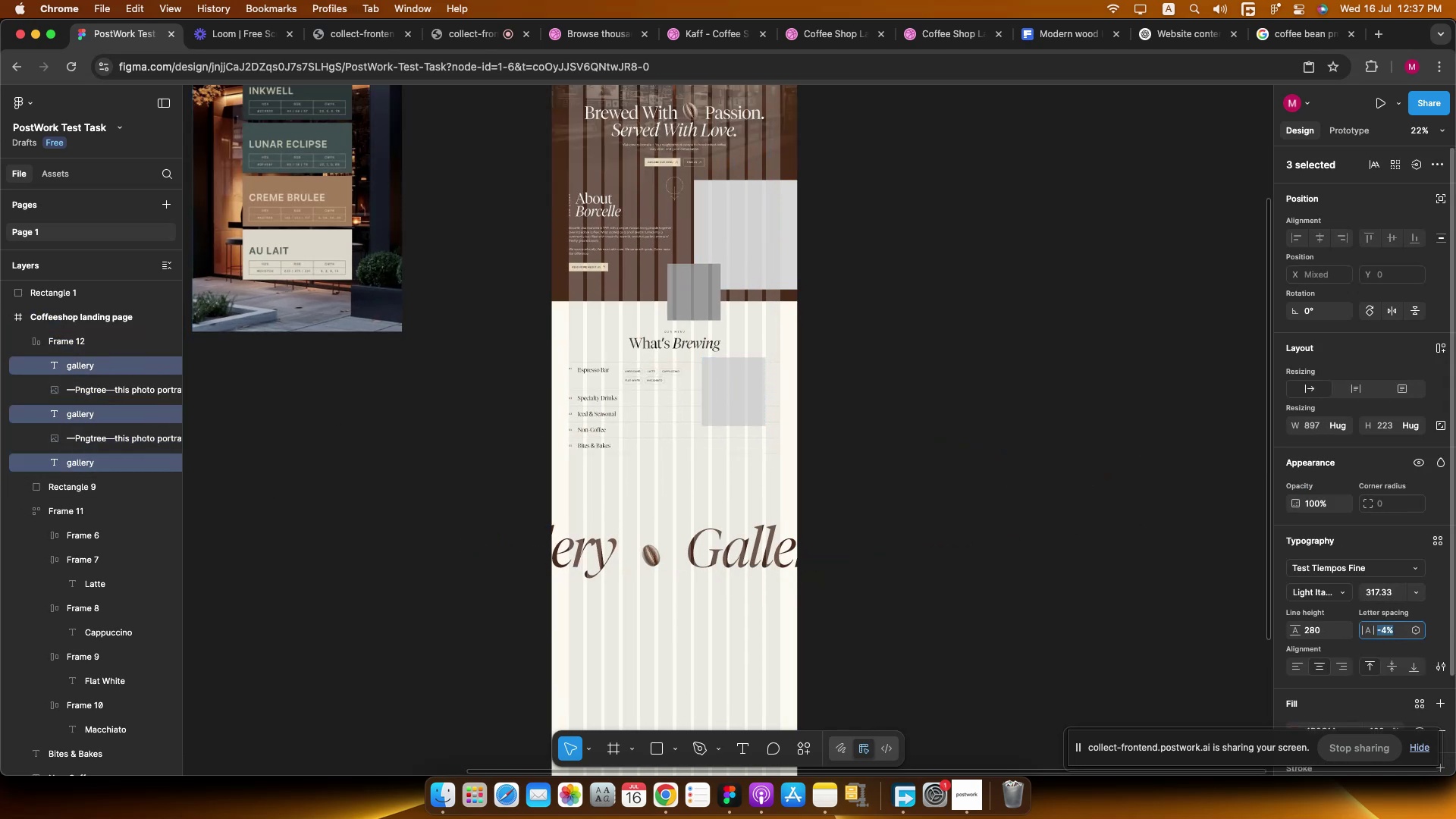 
key(ArrowDown)
 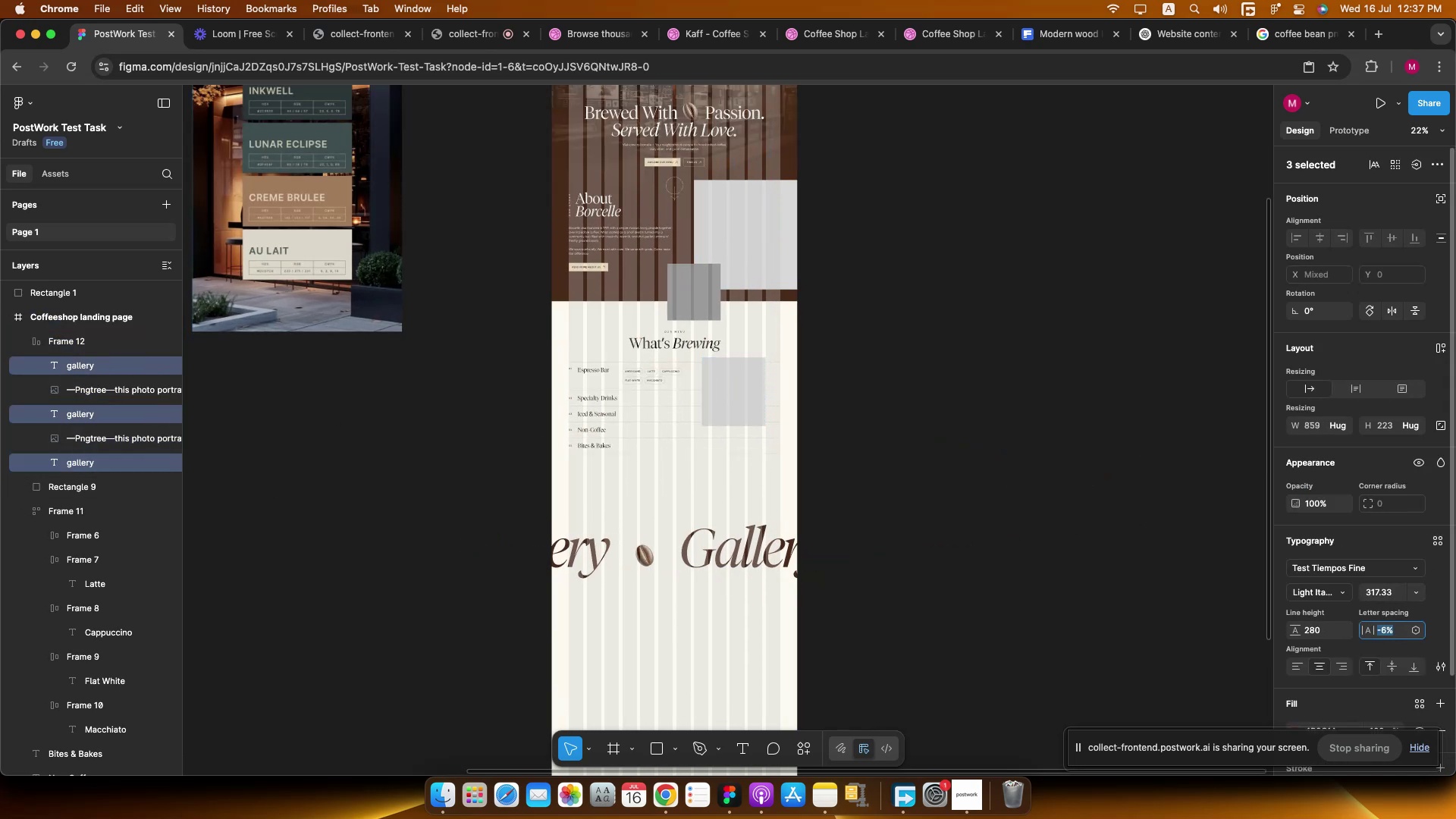 
key(ArrowDown)
 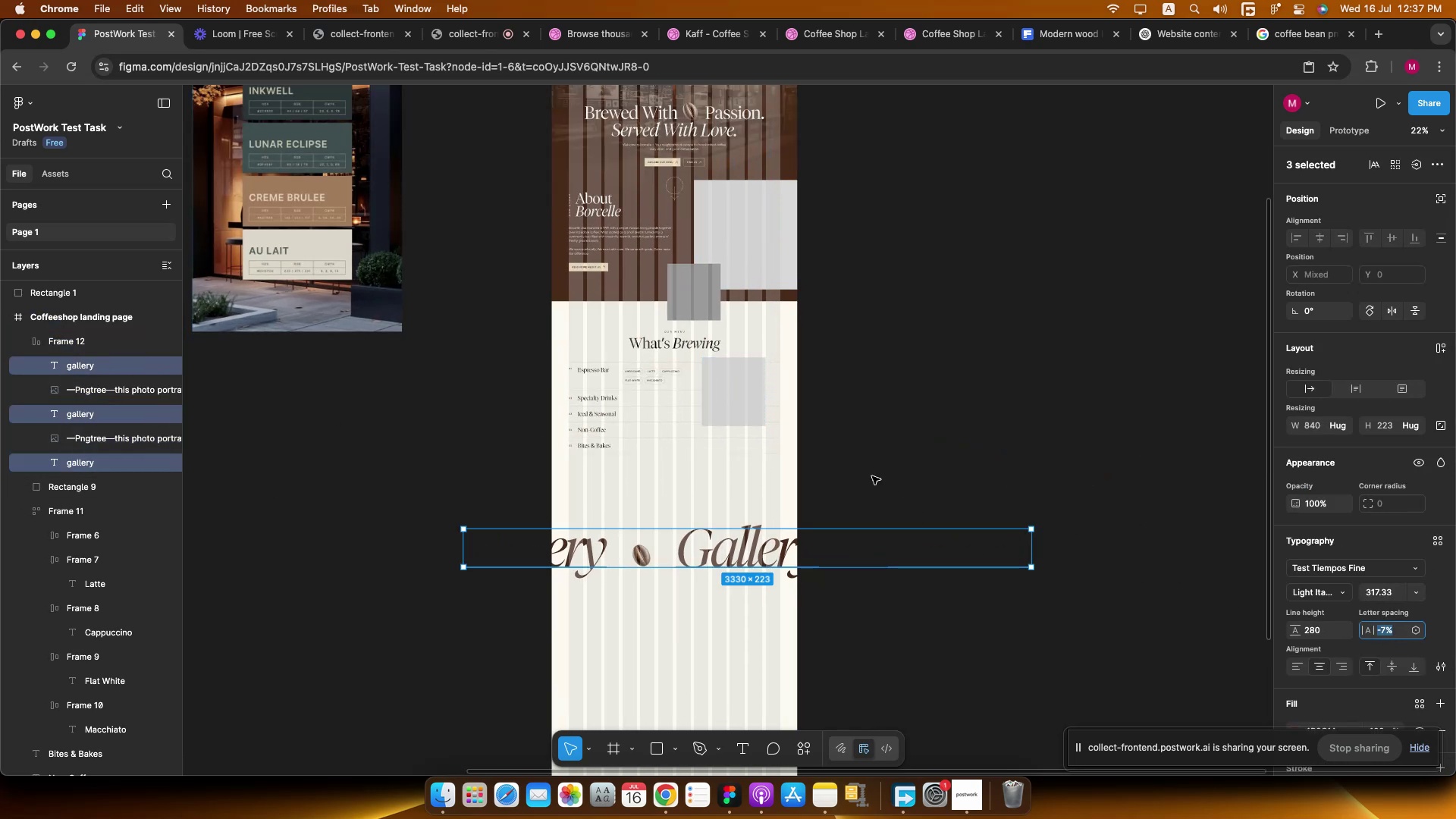 
left_click([849, 460])
 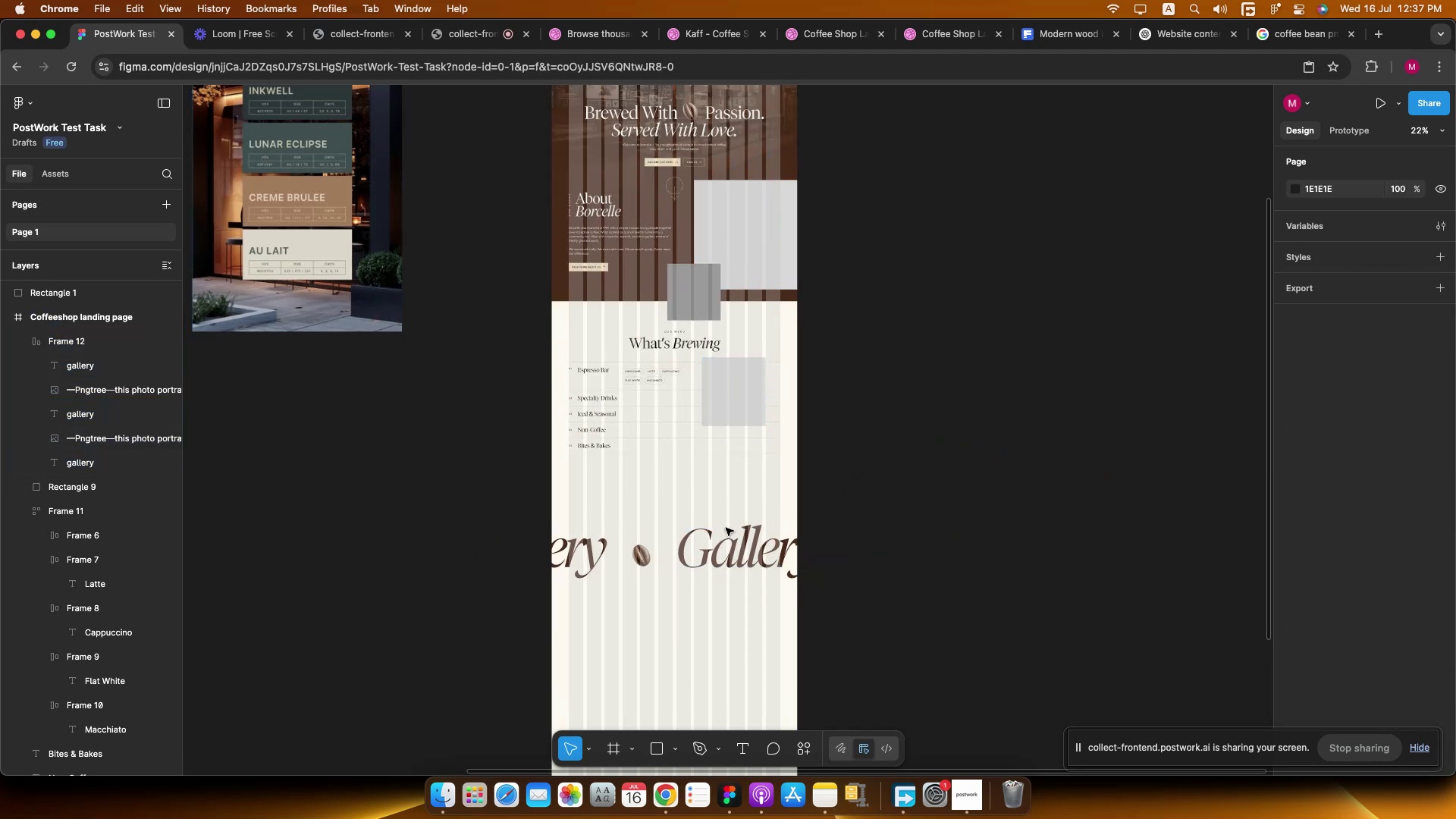 
left_click([726, 528])
 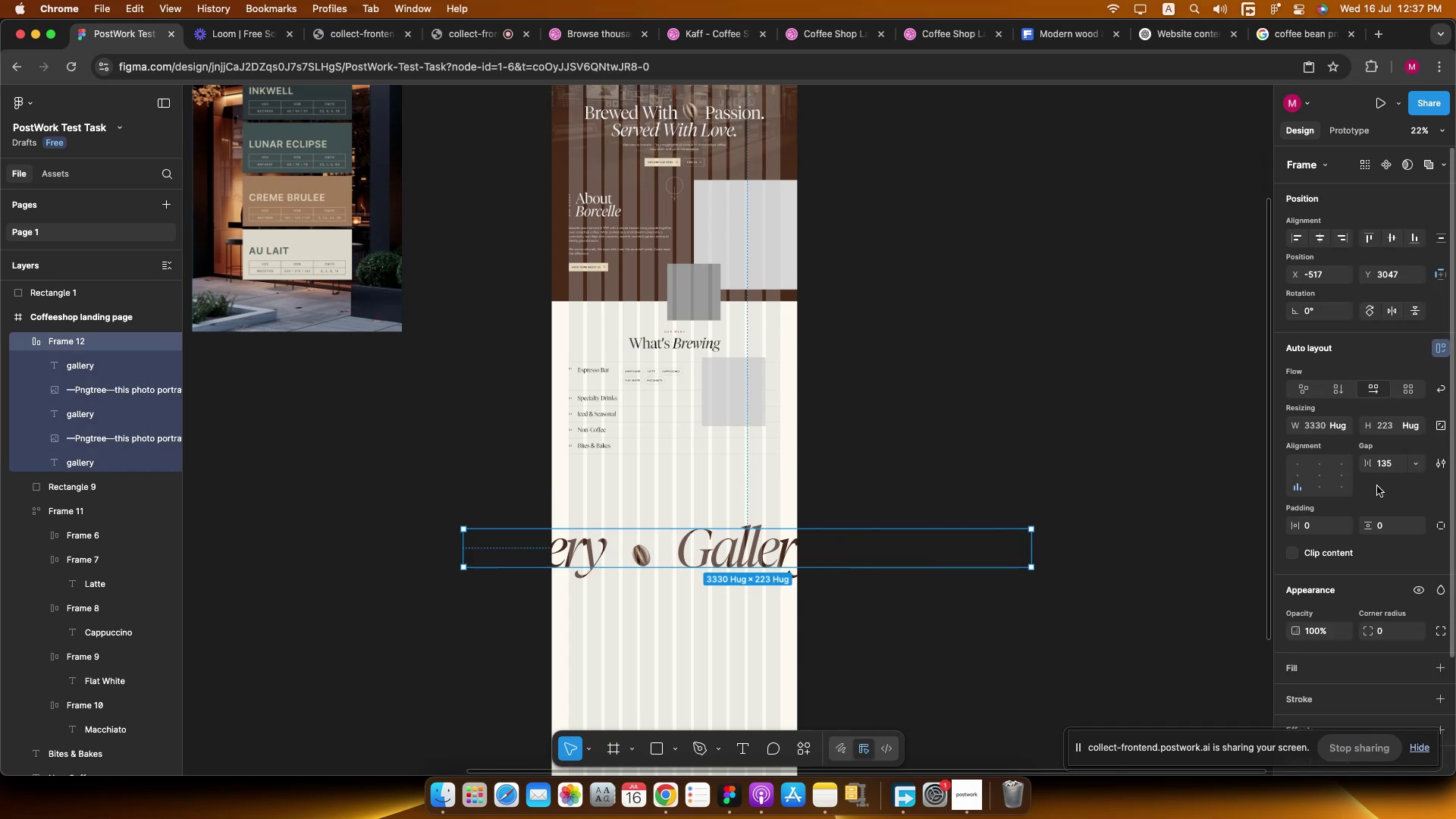 
left_click([1389, 466])
 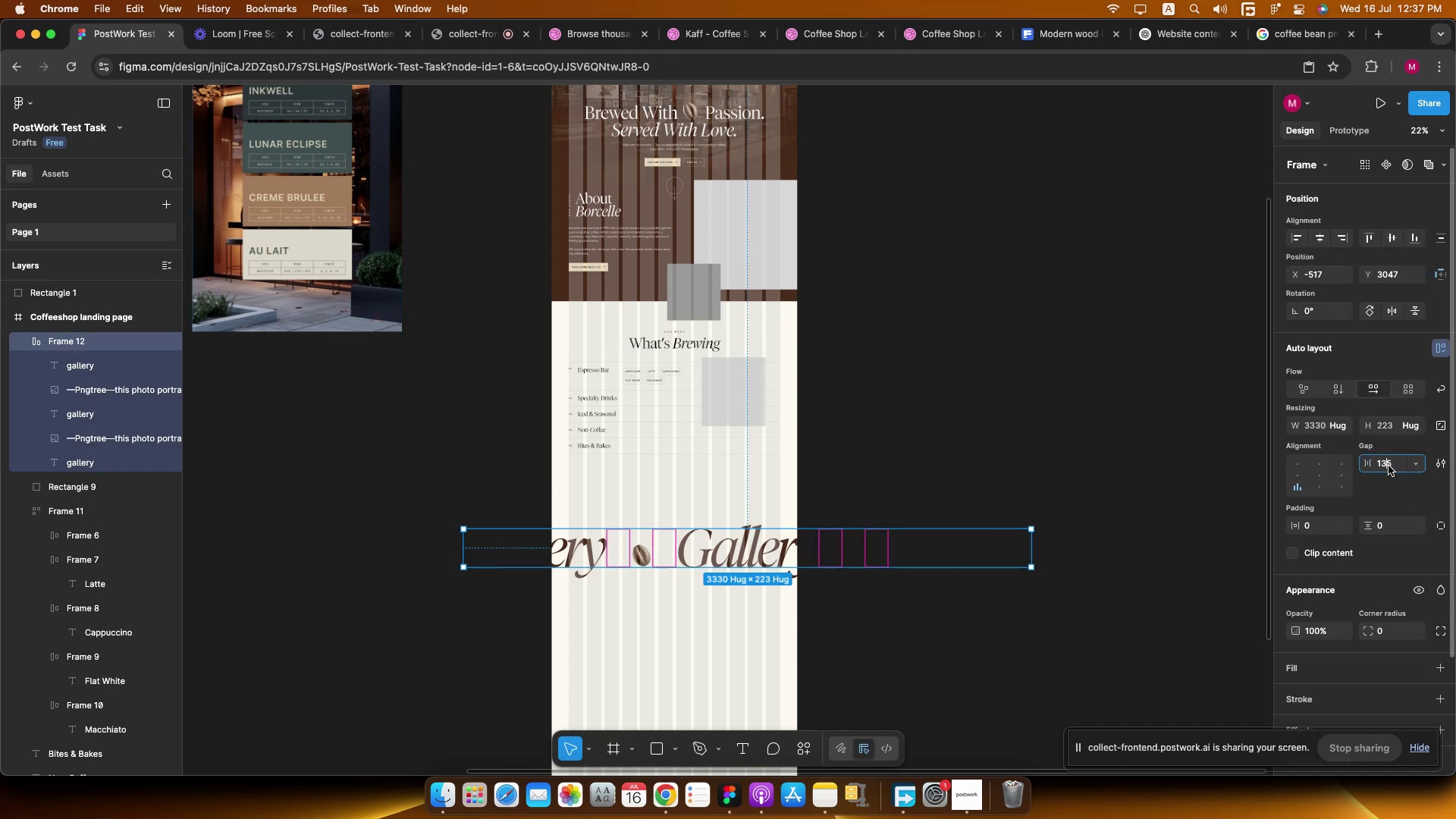 
key(Shift+ArrowDown)
 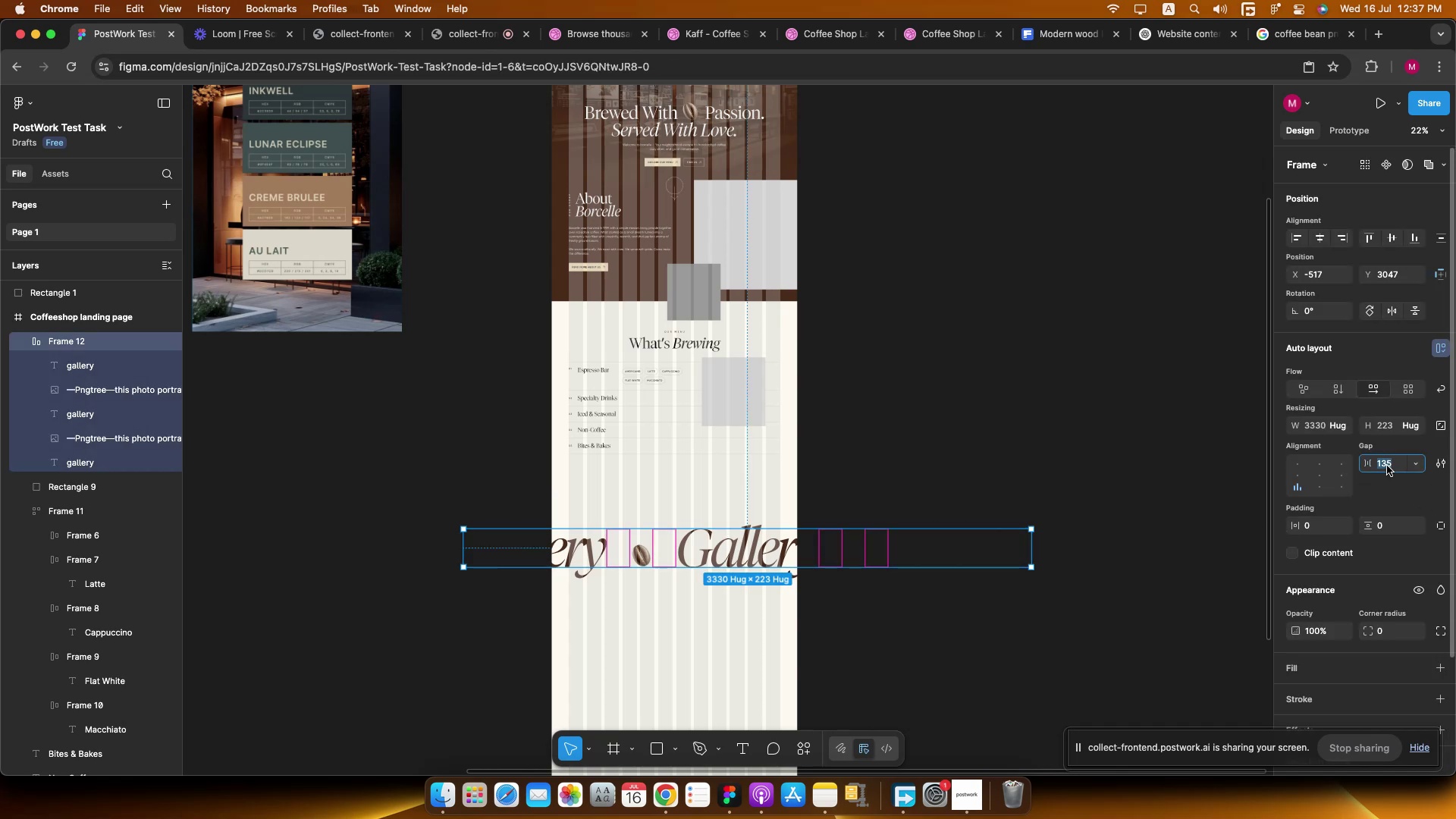 
key(Shift+ArrowDown)
 